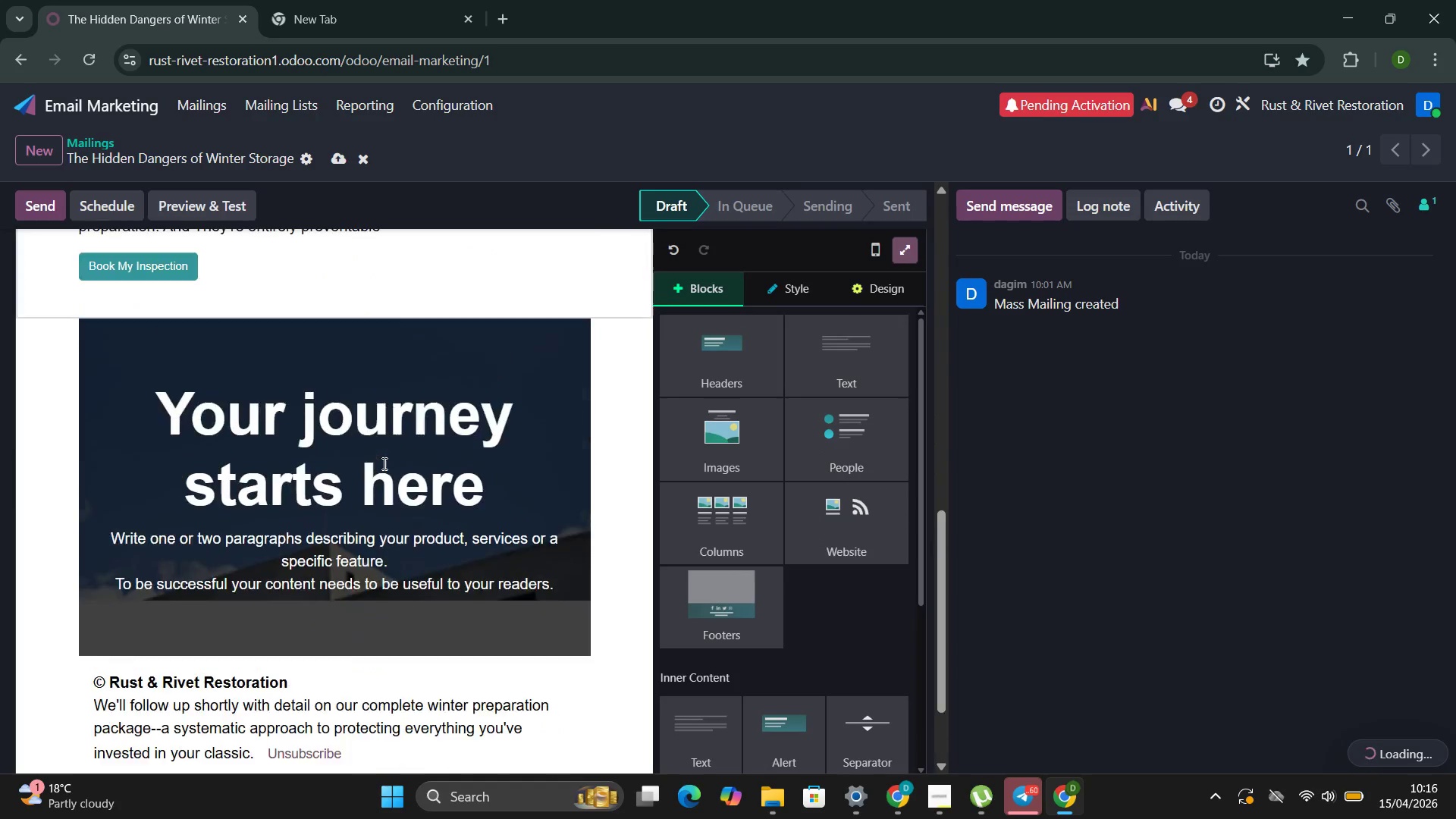 
wait(5.52)
 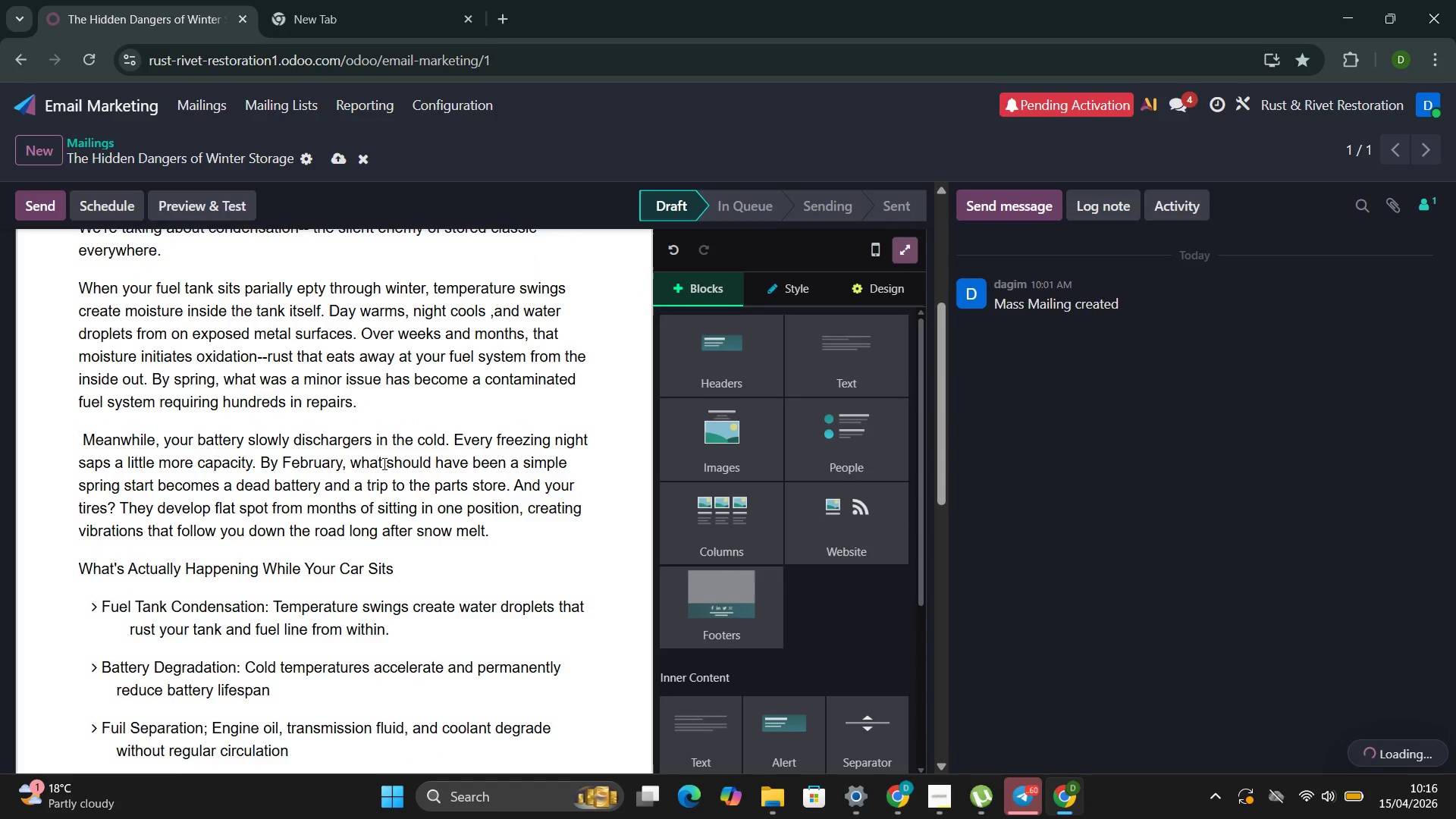 
left_click([489, 413])
 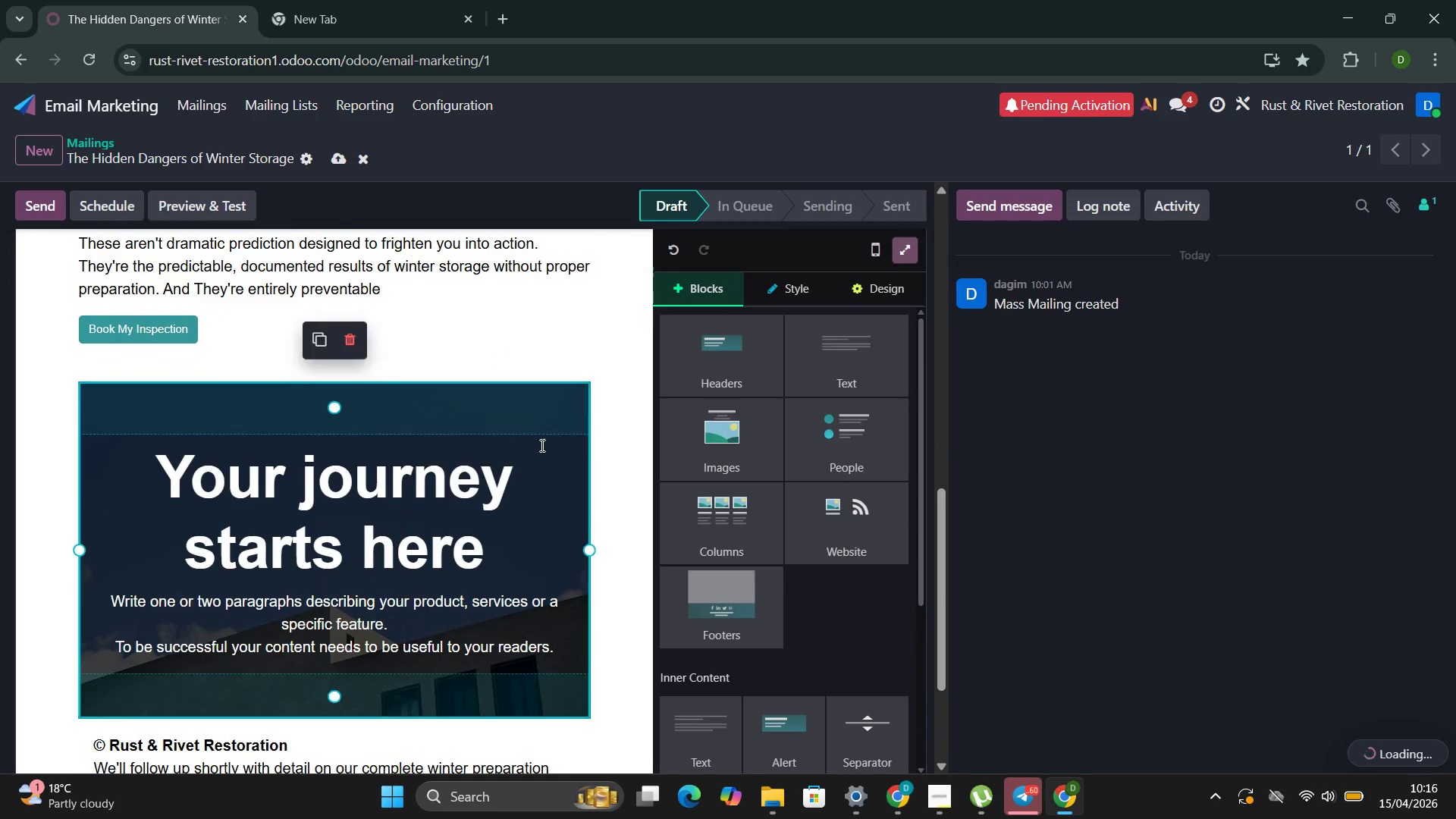 
left_click([541, 445])
 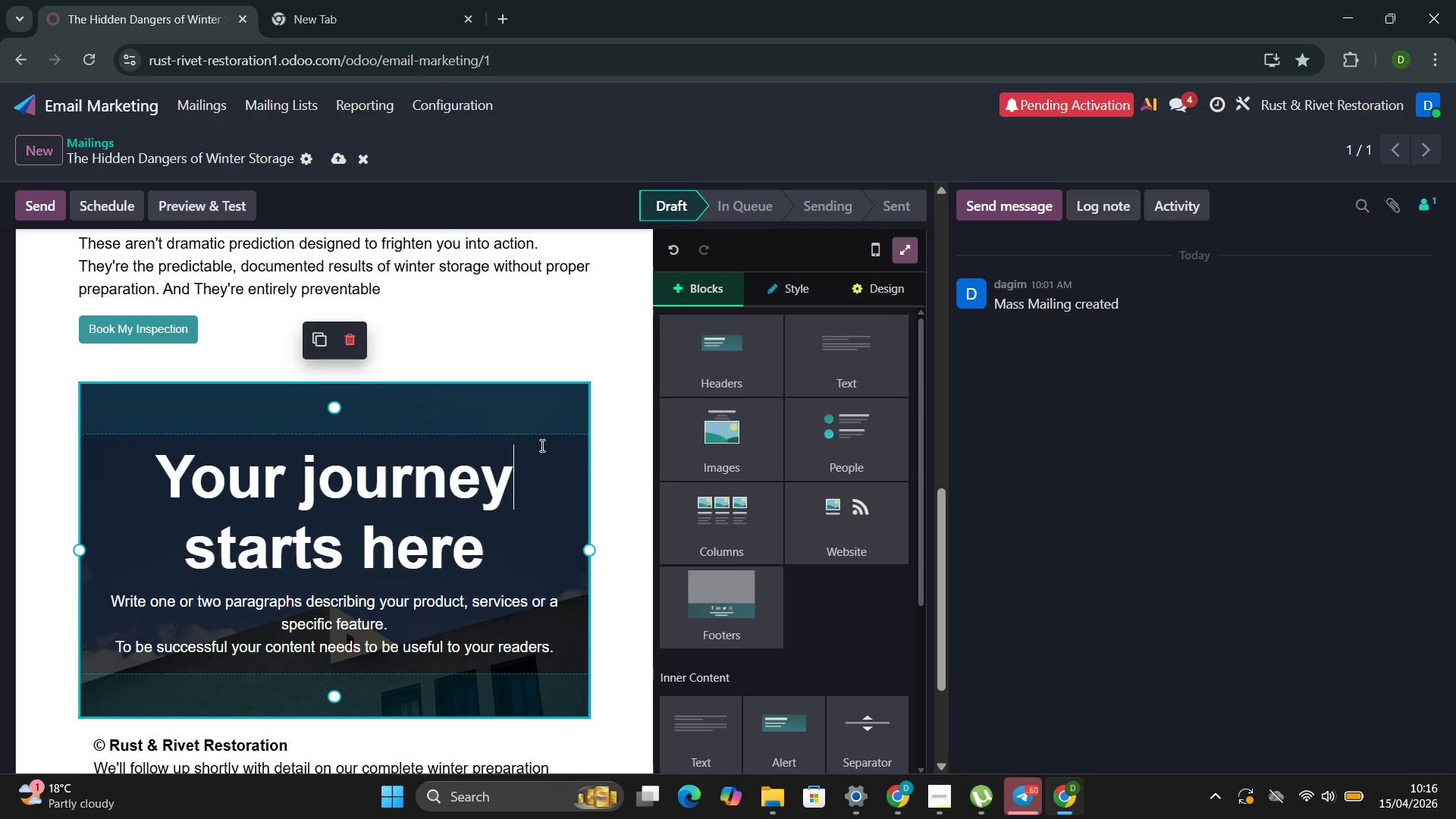 
wait(10.67)
 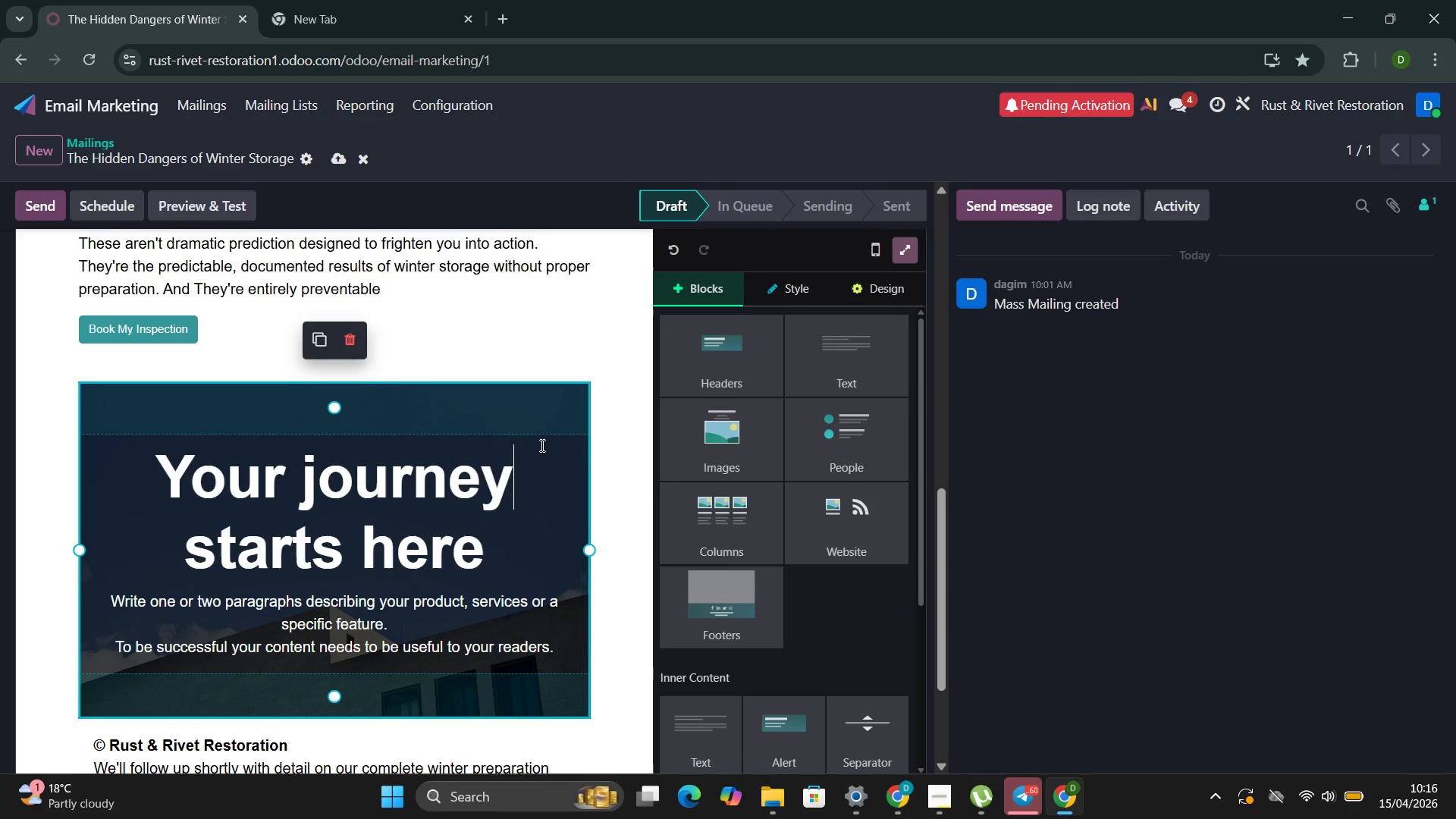 
left_click([814, 425])
 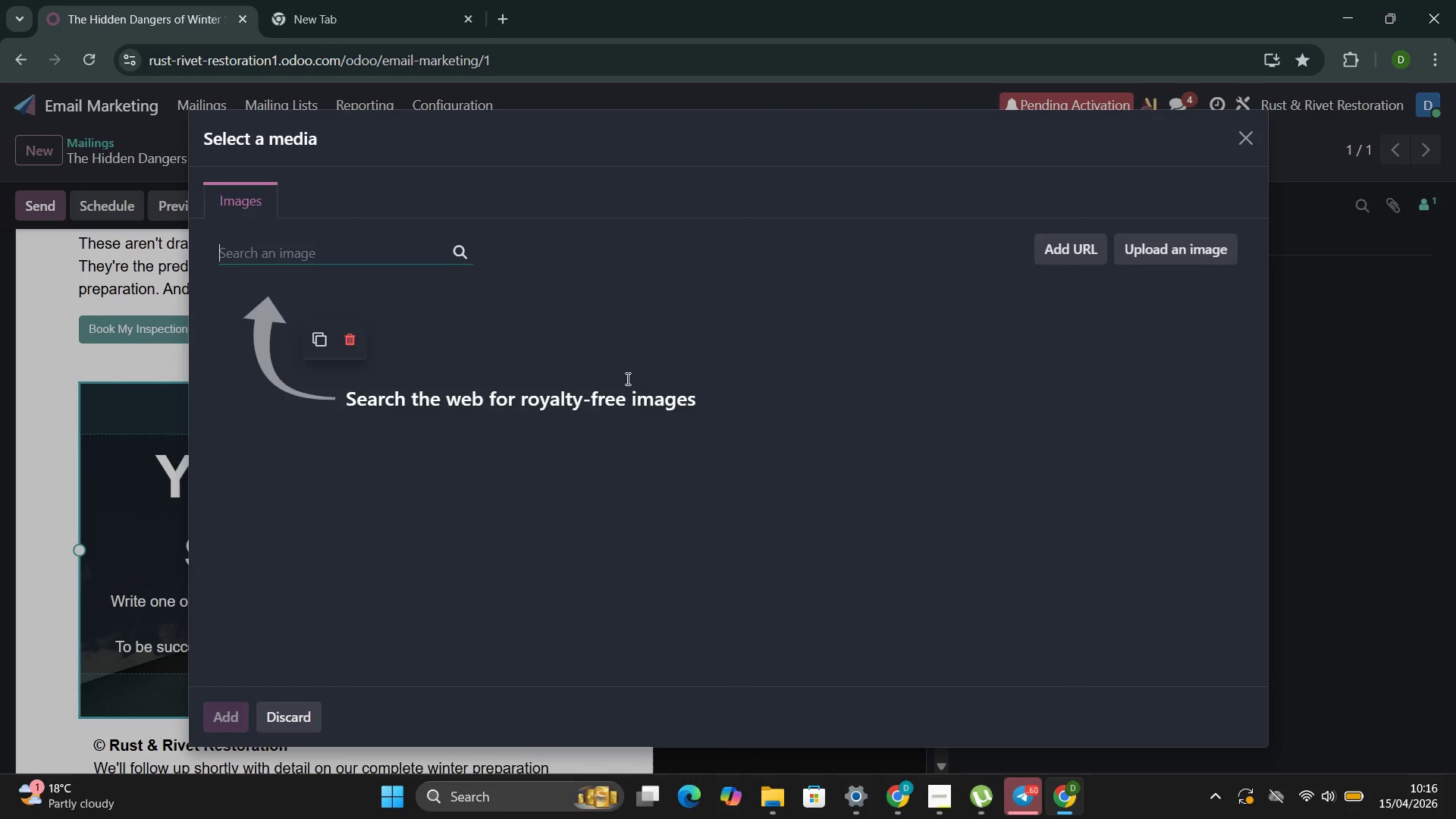 
wait(5.83)
 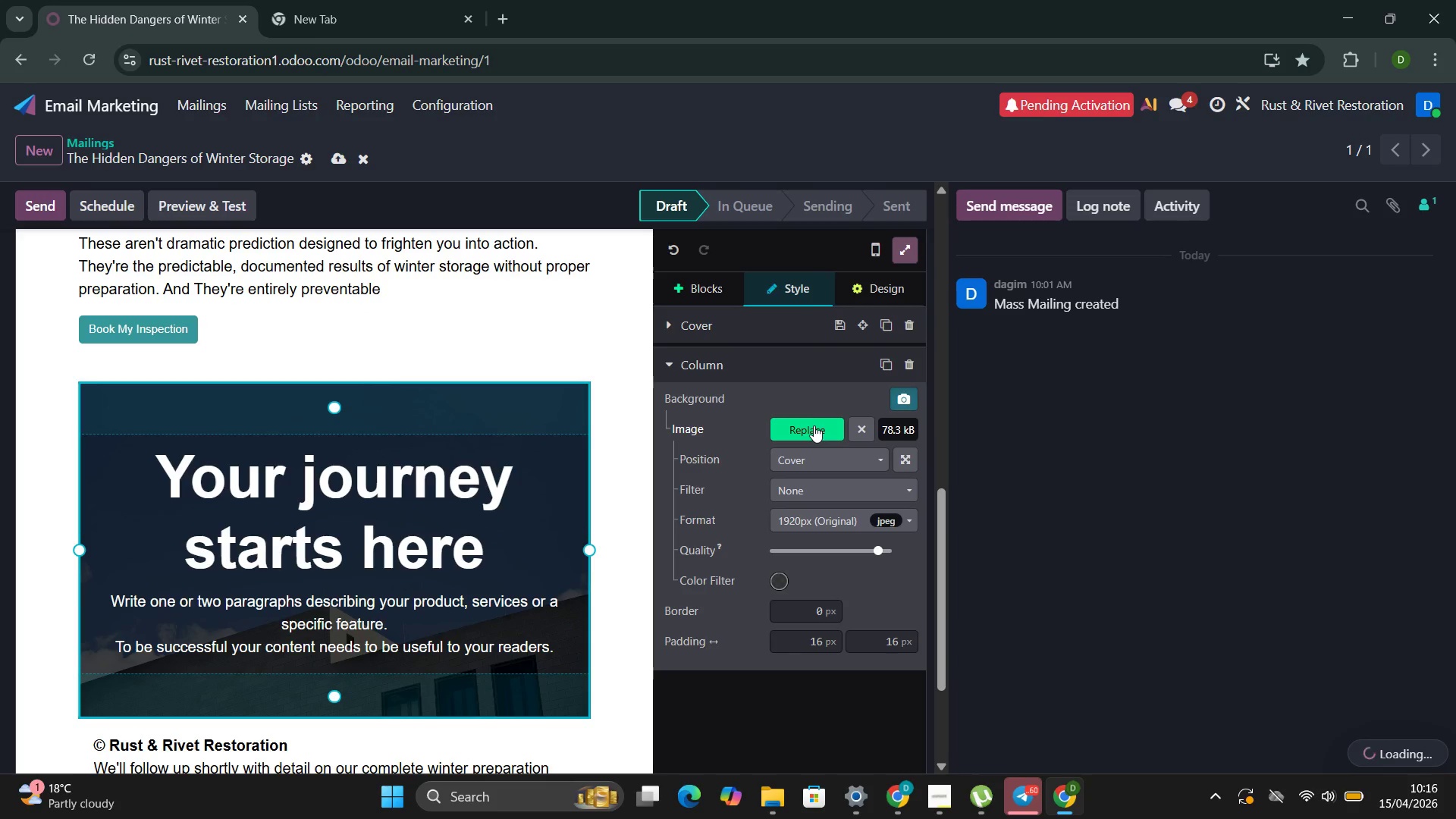 
left_click([289, 258])
 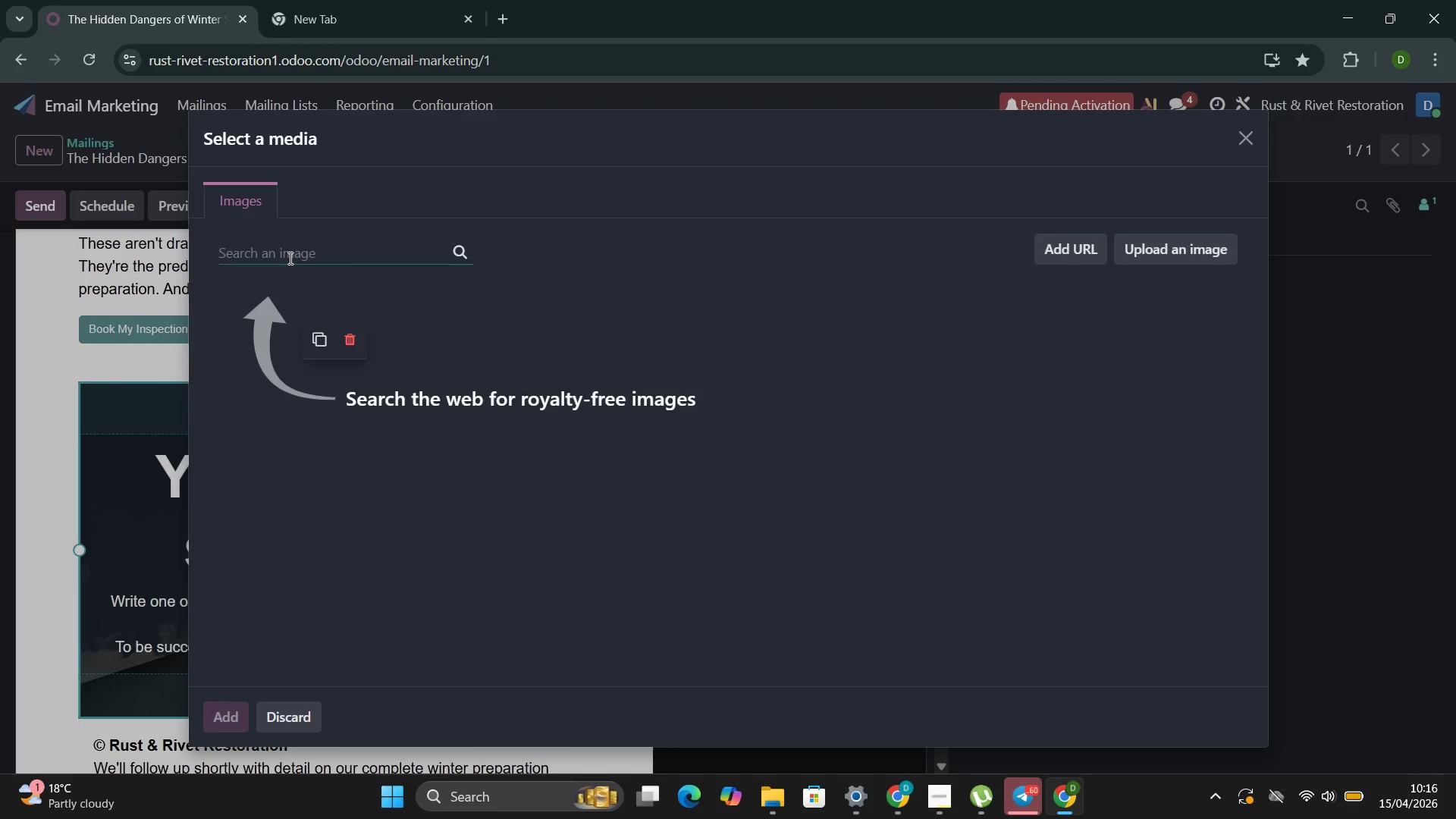 
type(class)
 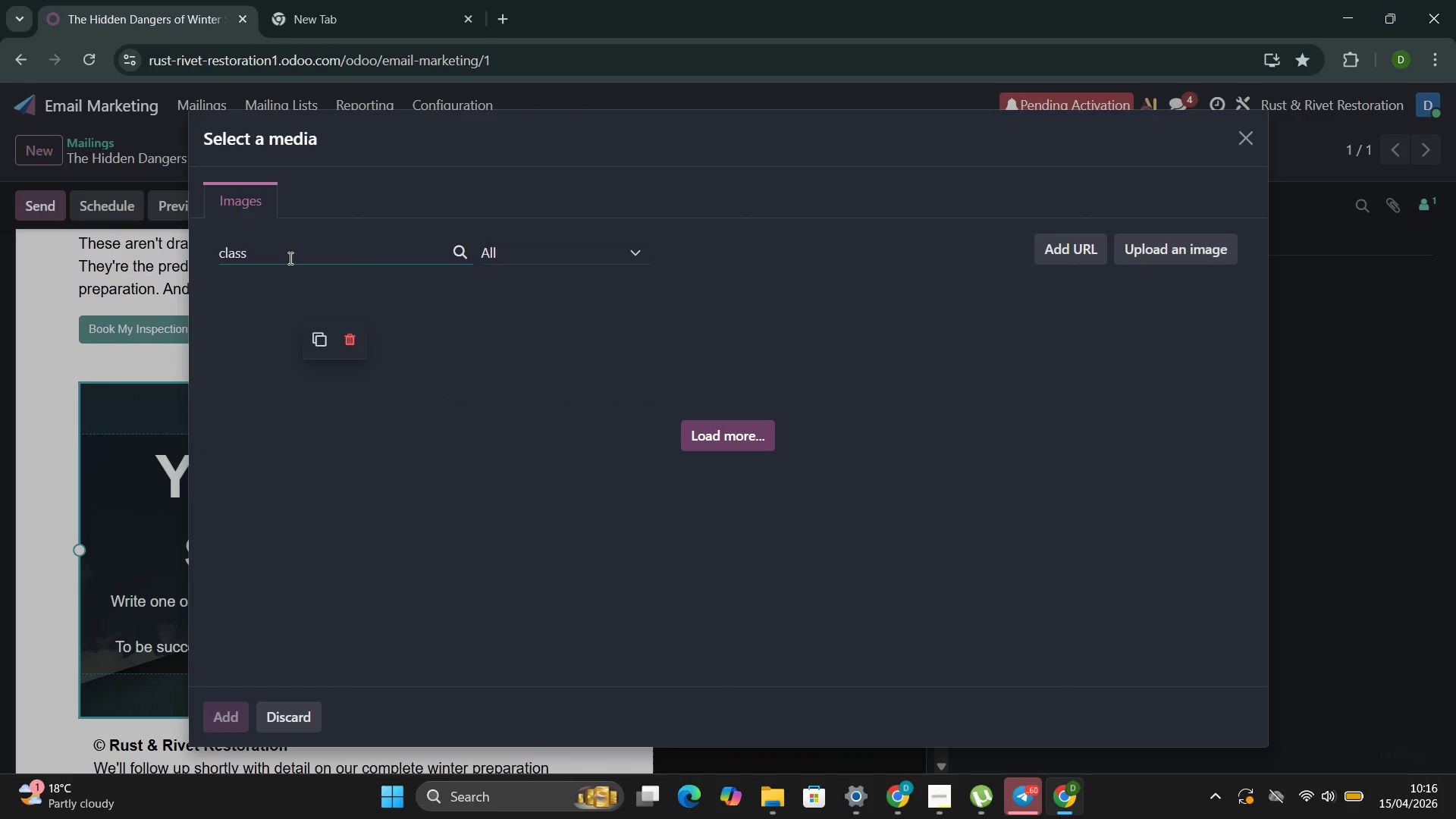 
type(ic car in gr)
key(Backspace)
type(er)
key(Backspace)
key(Backspace)
type(arage)
 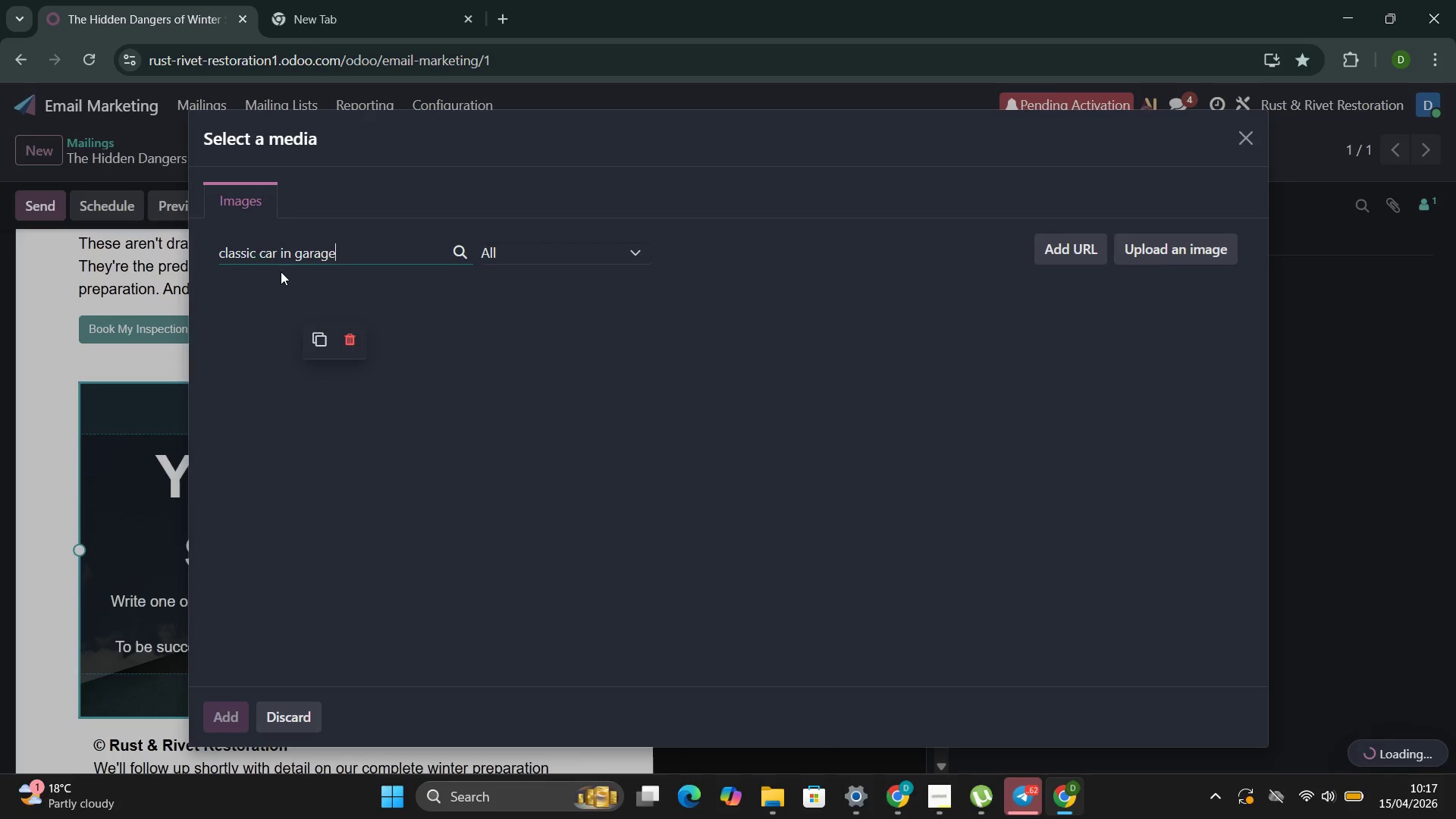 
wait(7.27)
 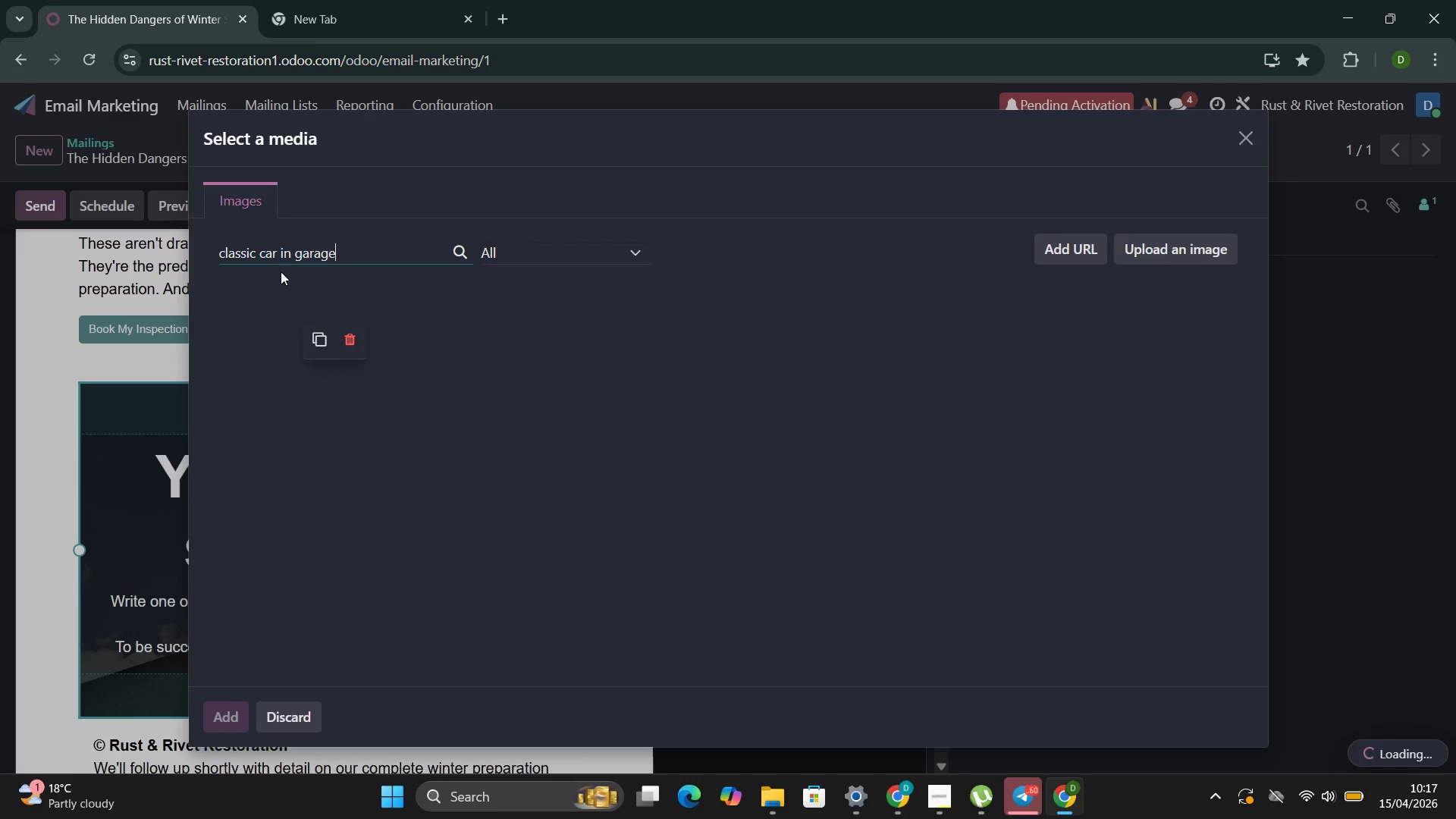 
key(Space)
 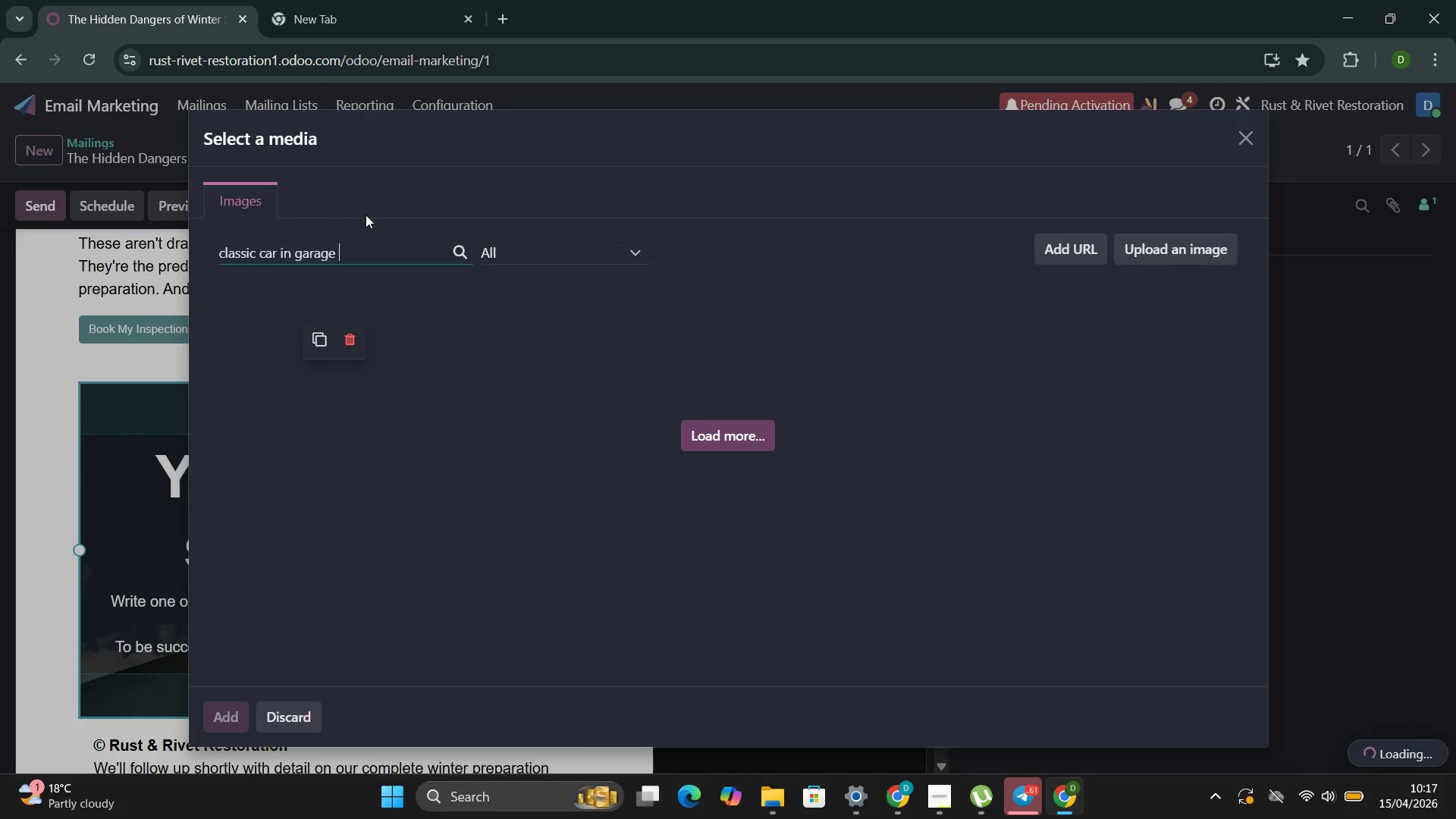 
left_click([366, 248])
 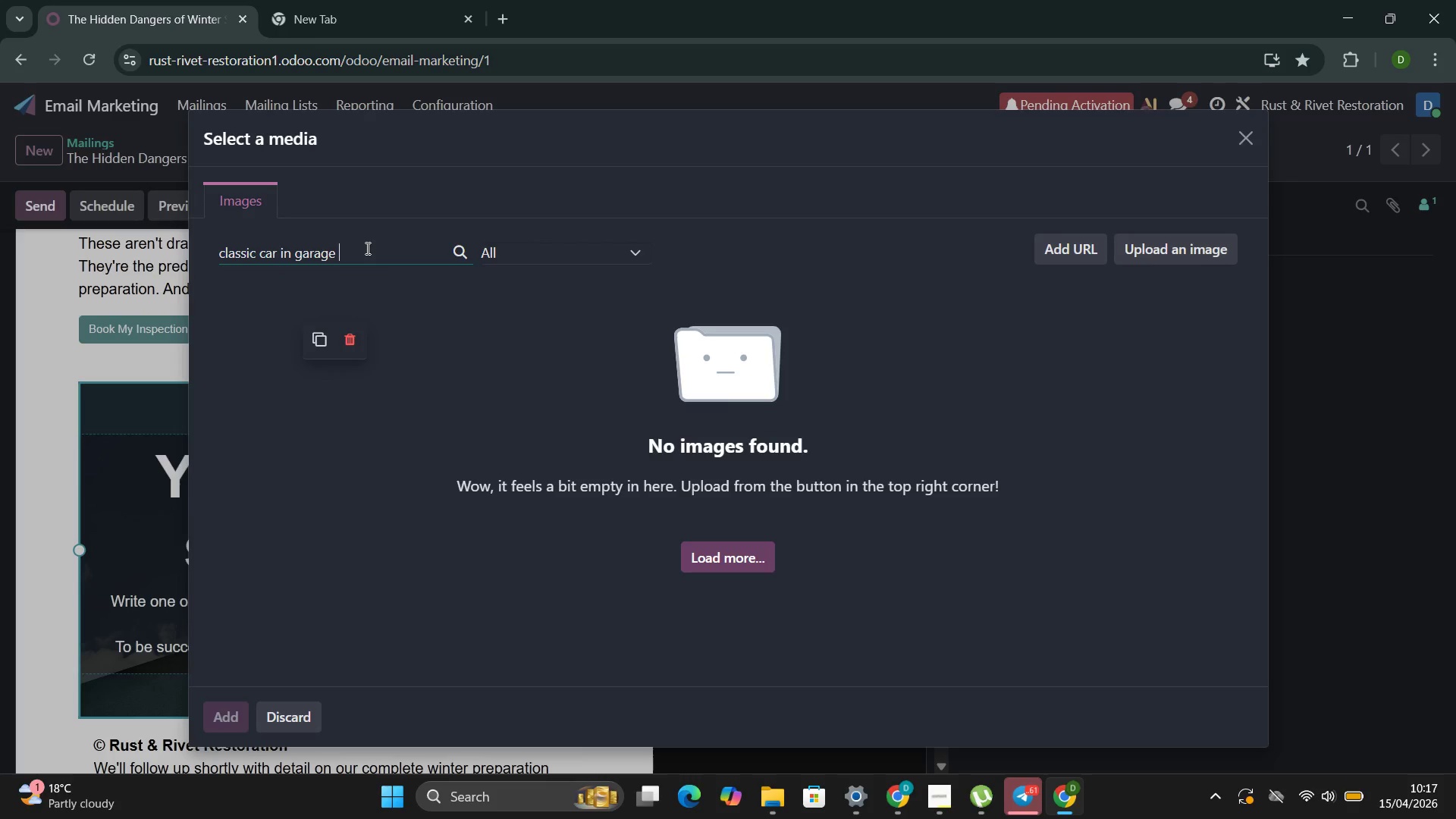 
wait(5.81)
 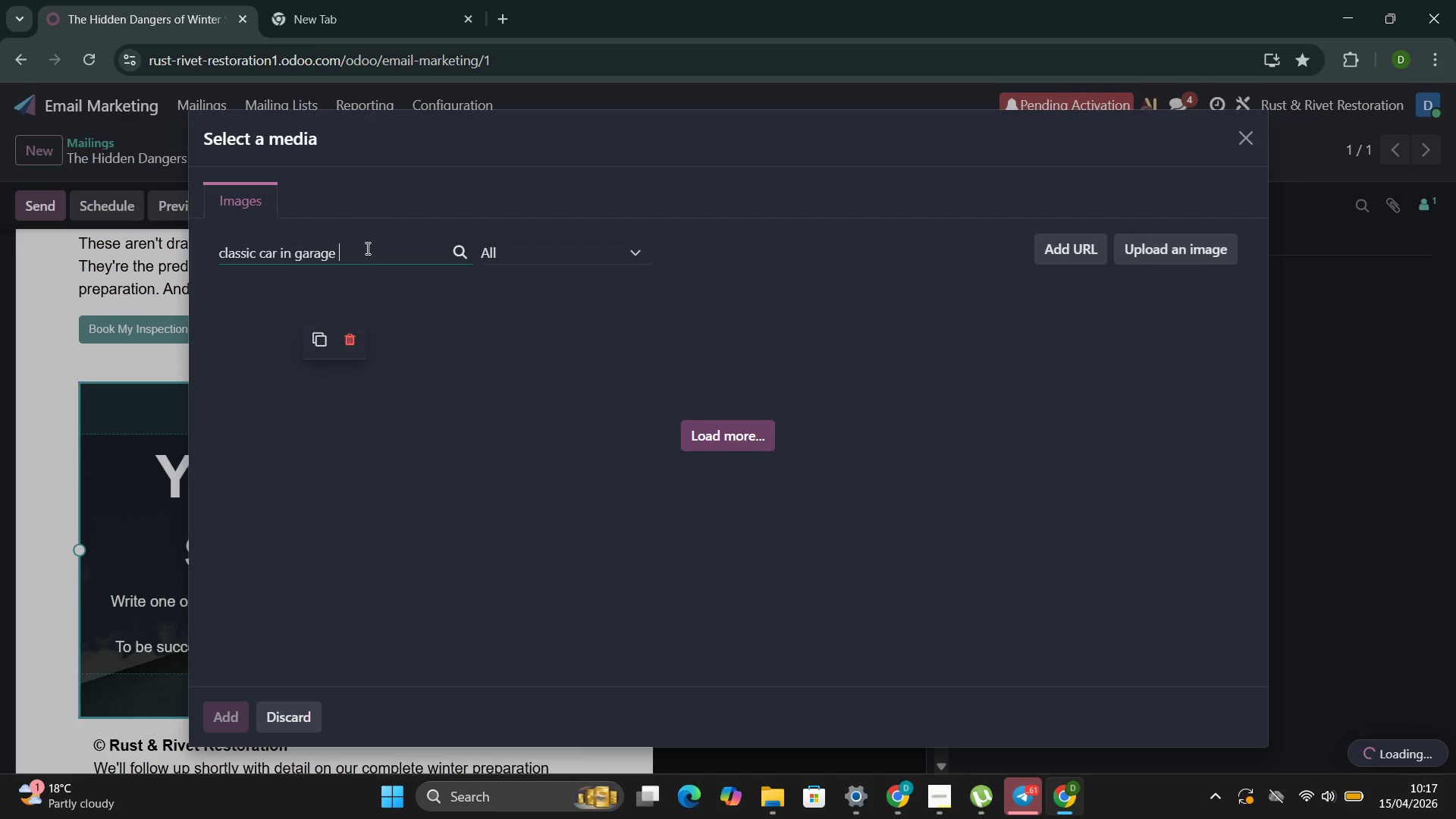 
left_click([366, 248])
 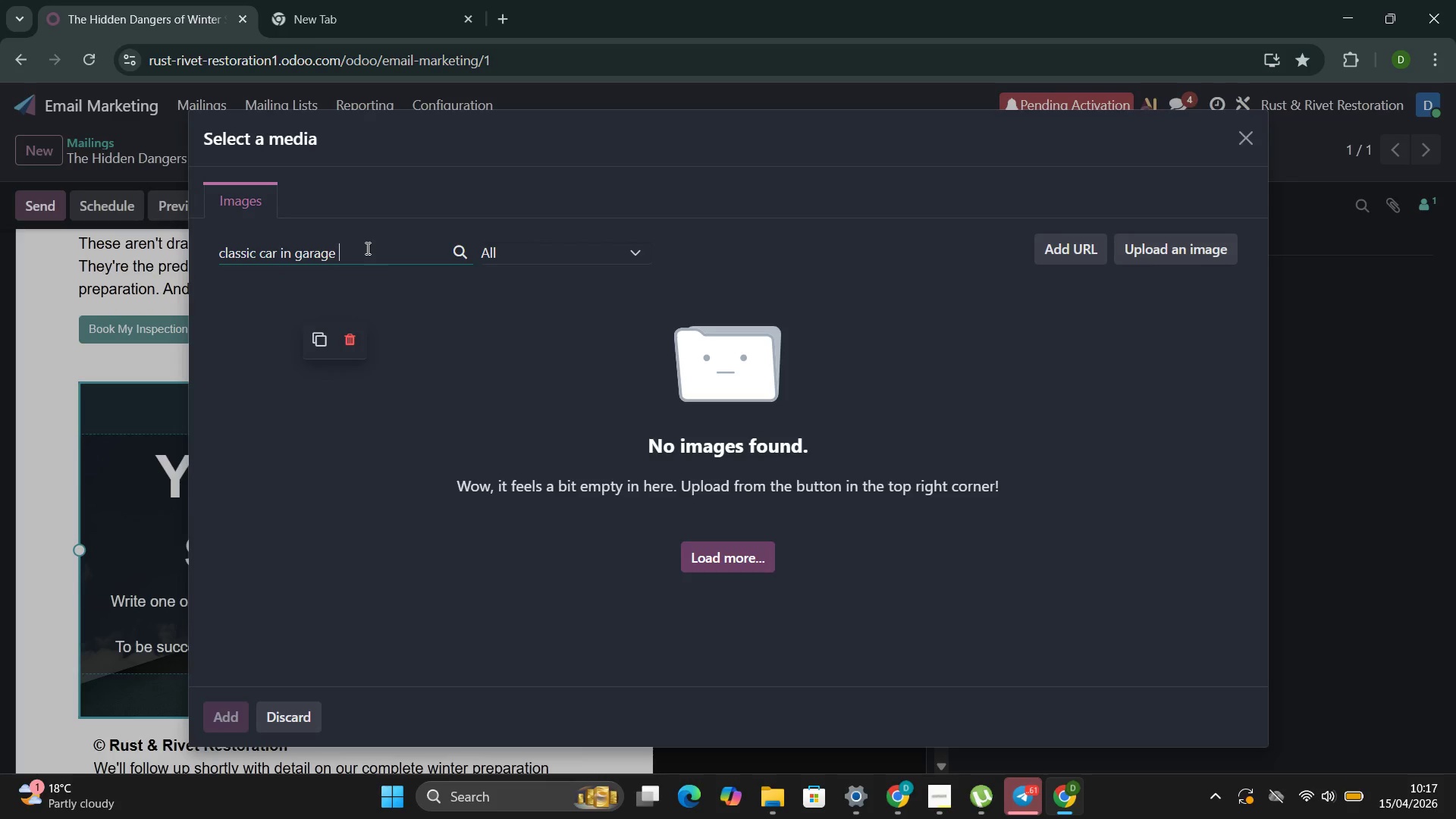 
type(with soft ligh)
 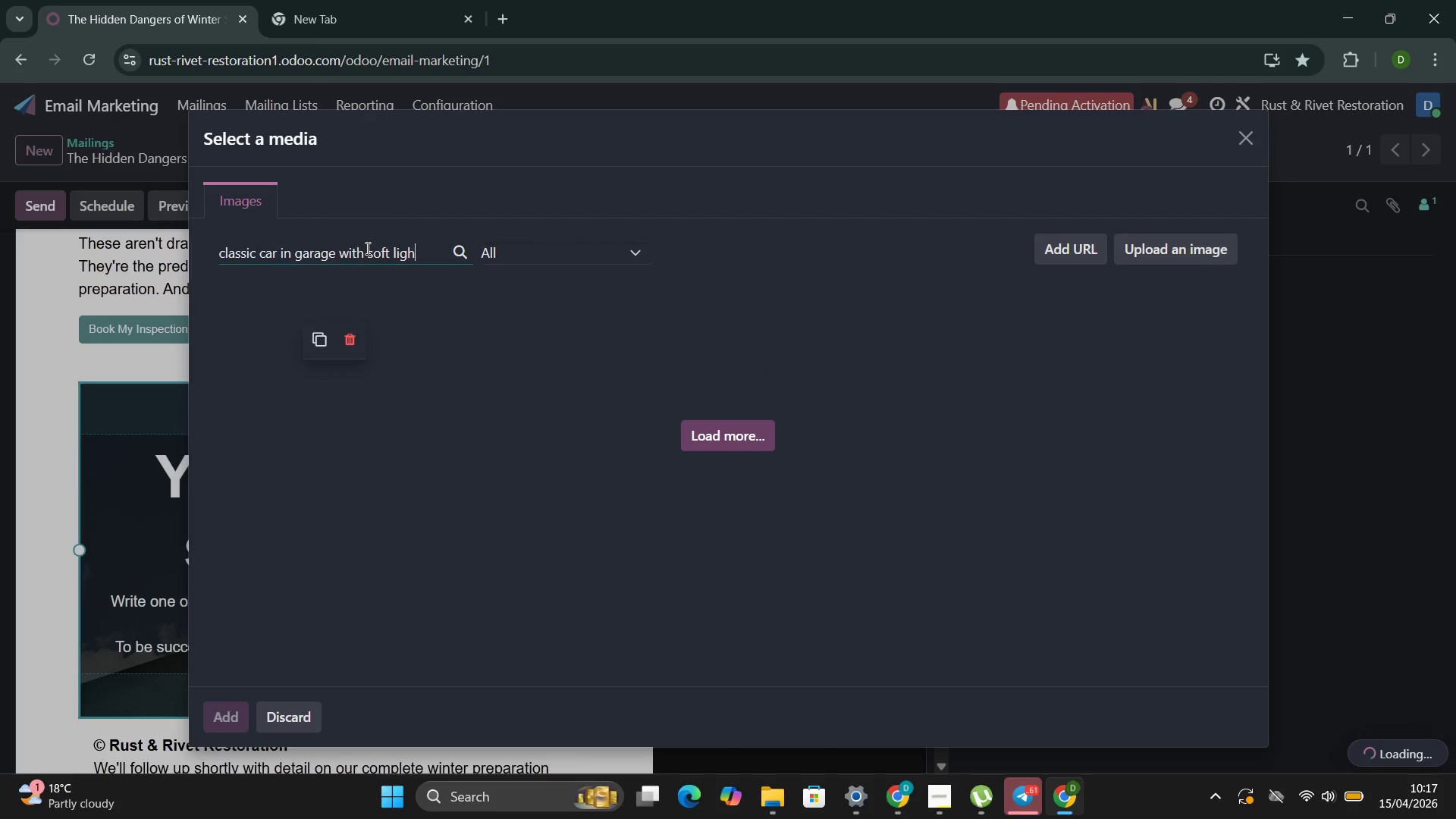 
type(ting)
 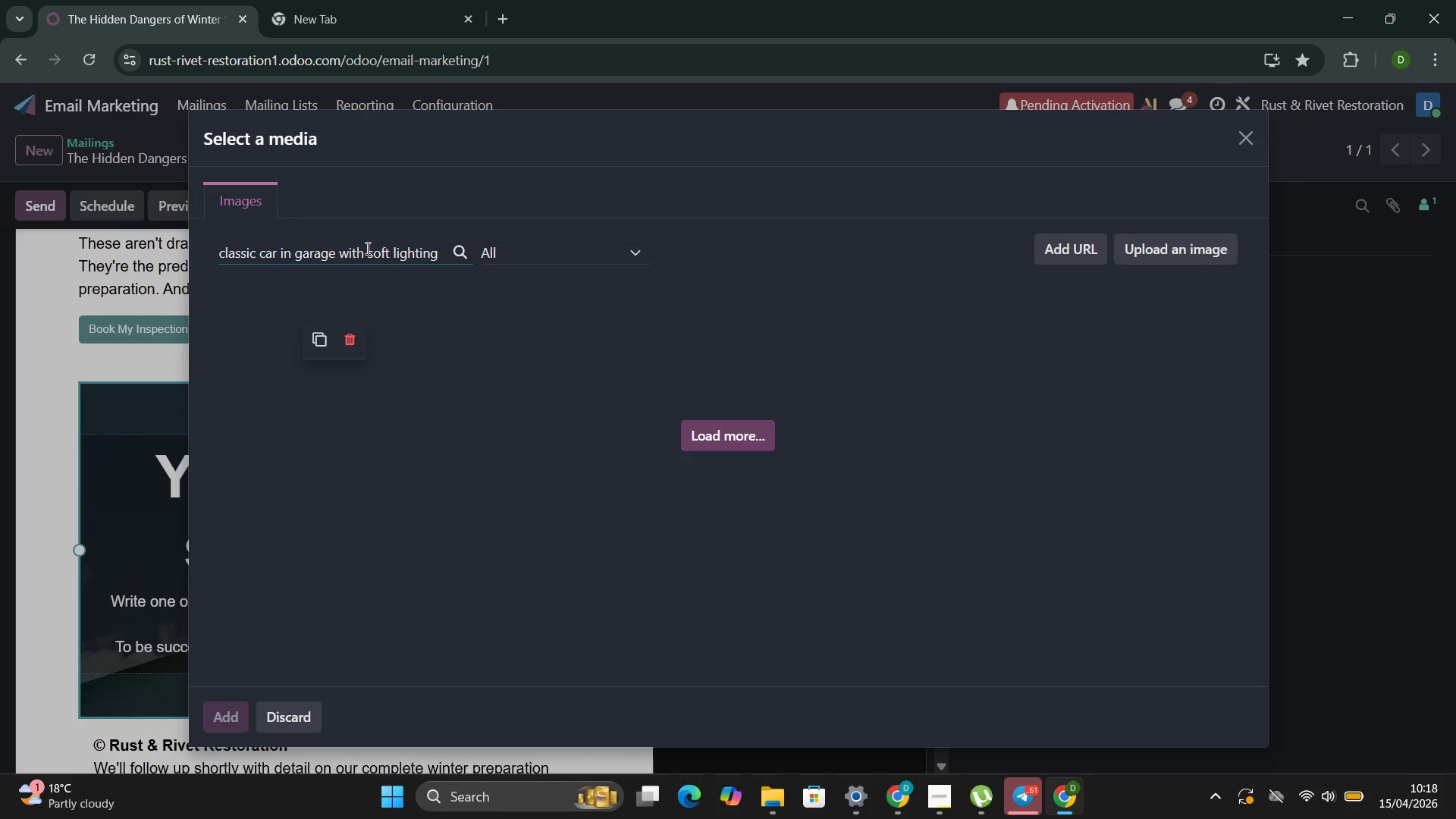 
wait(36.45)
 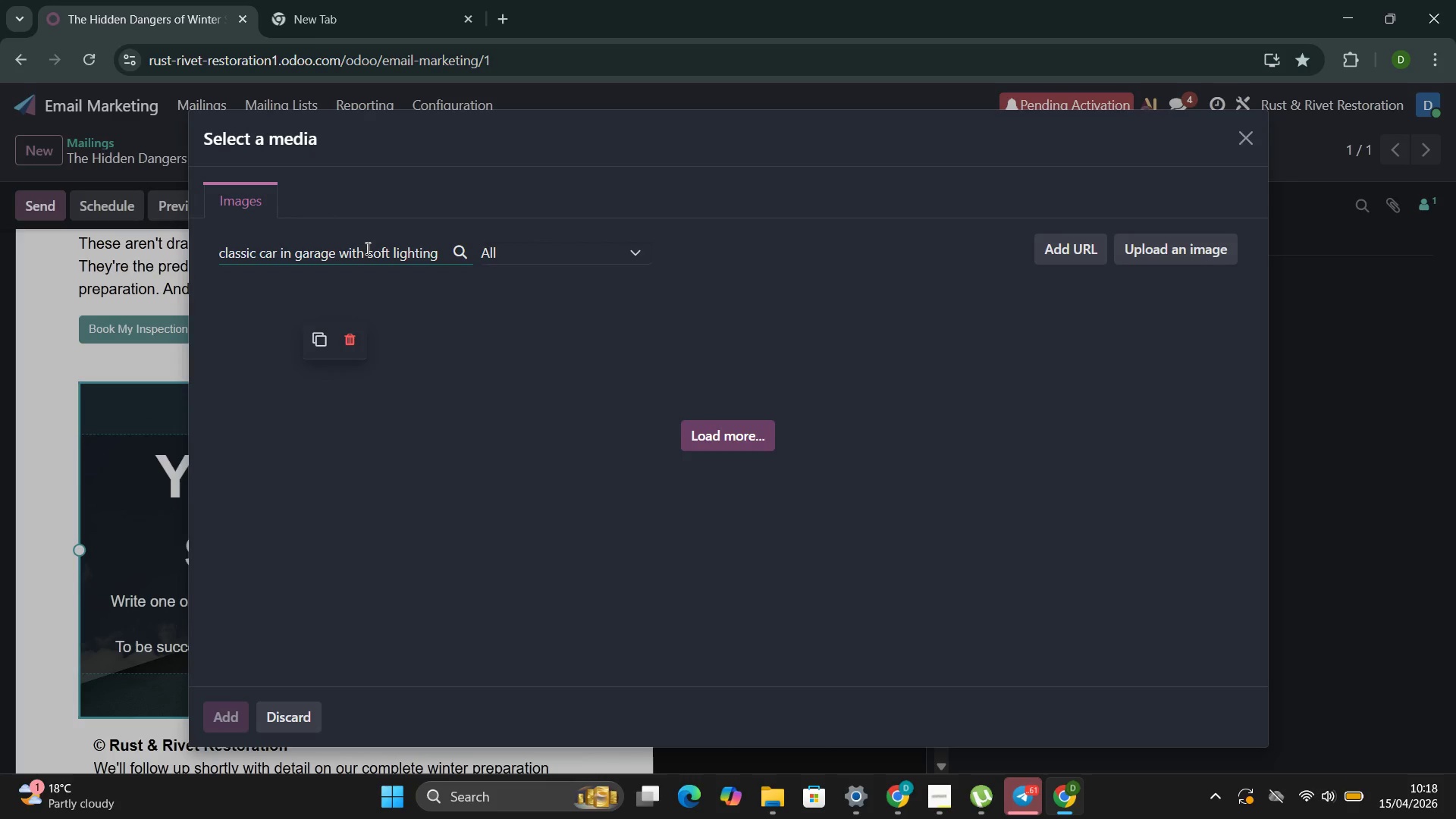 
left_click([438, 254])
 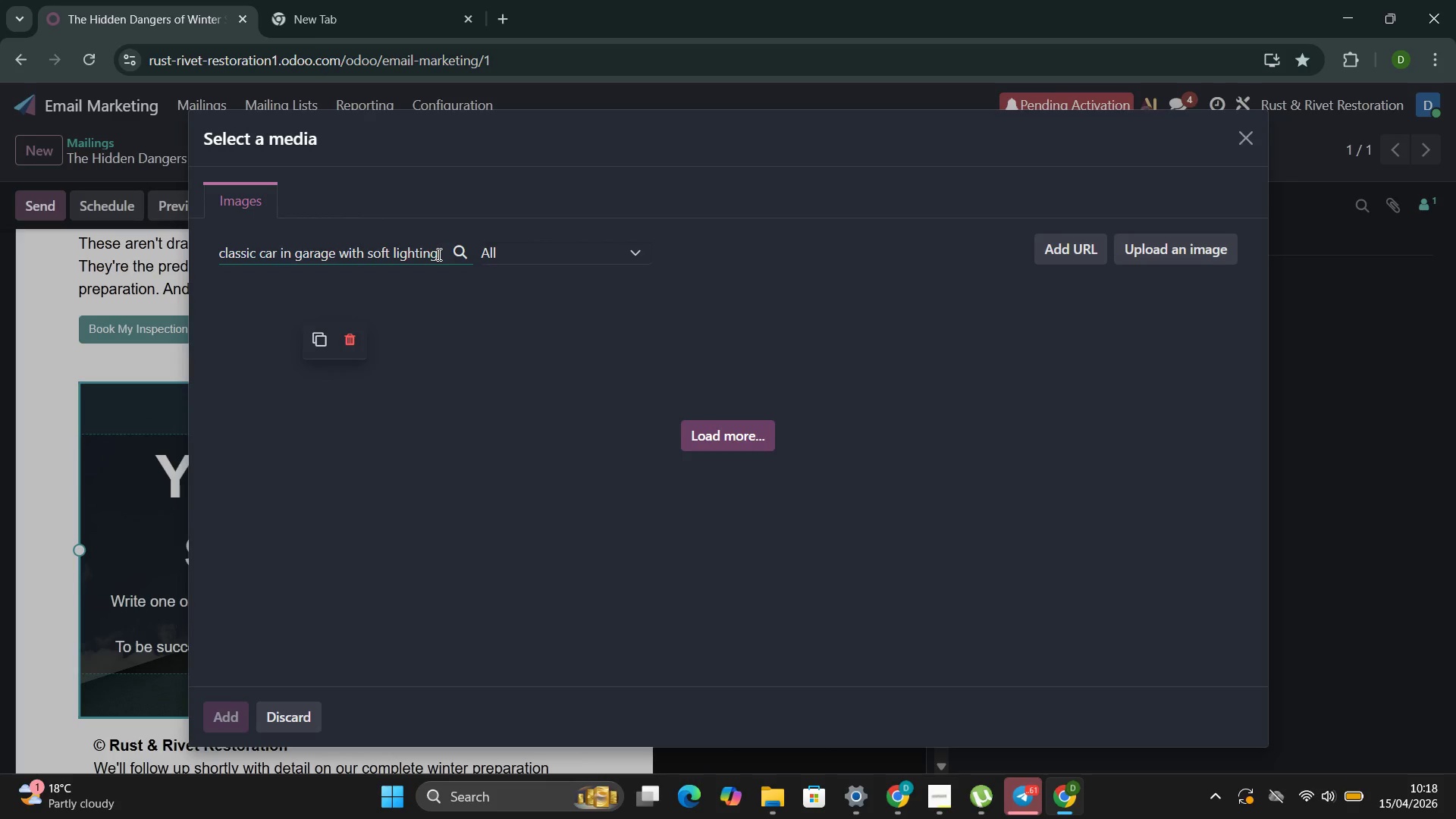 
left_click([438, 254])
 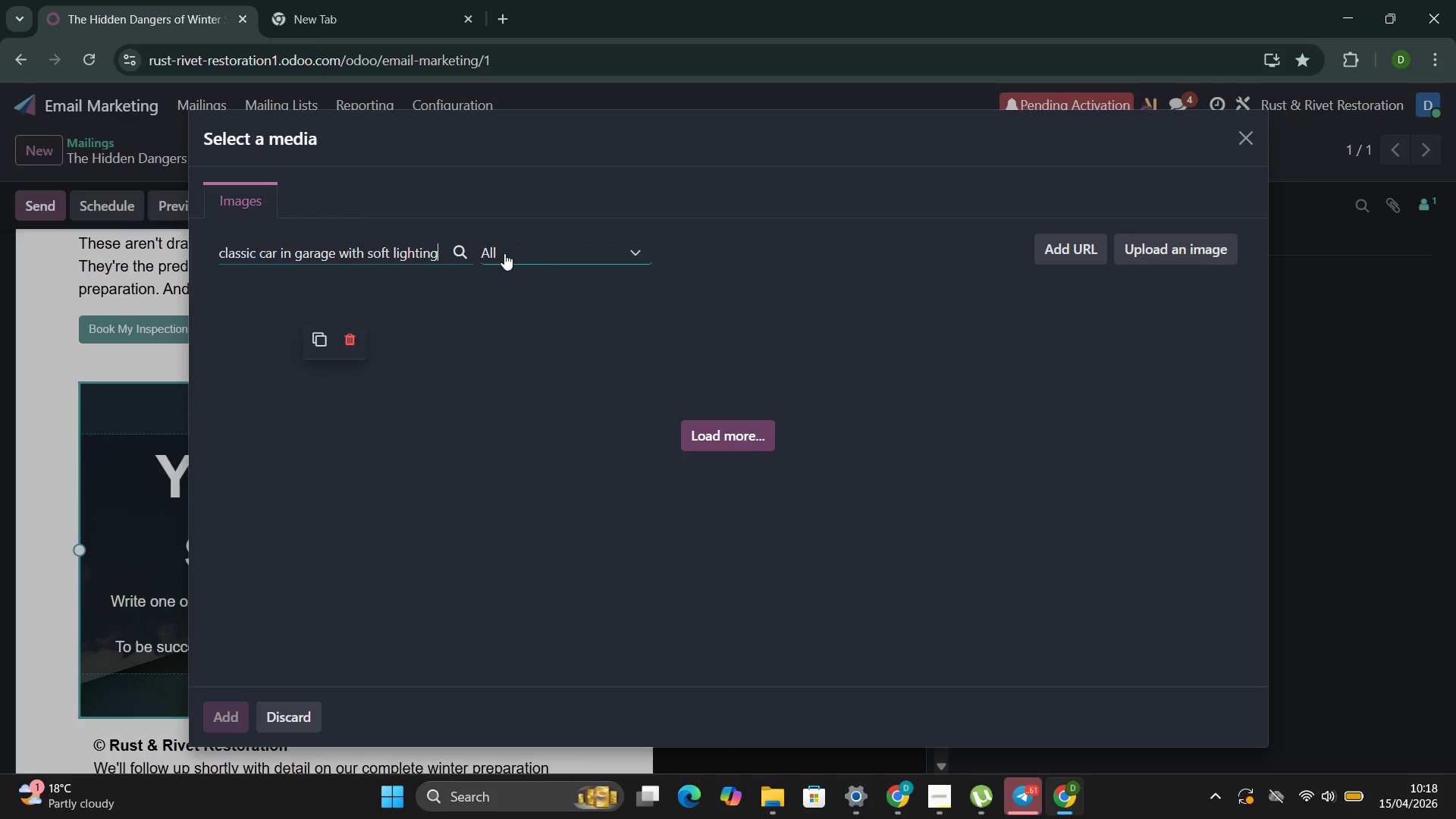 
left_click([505, 253])
 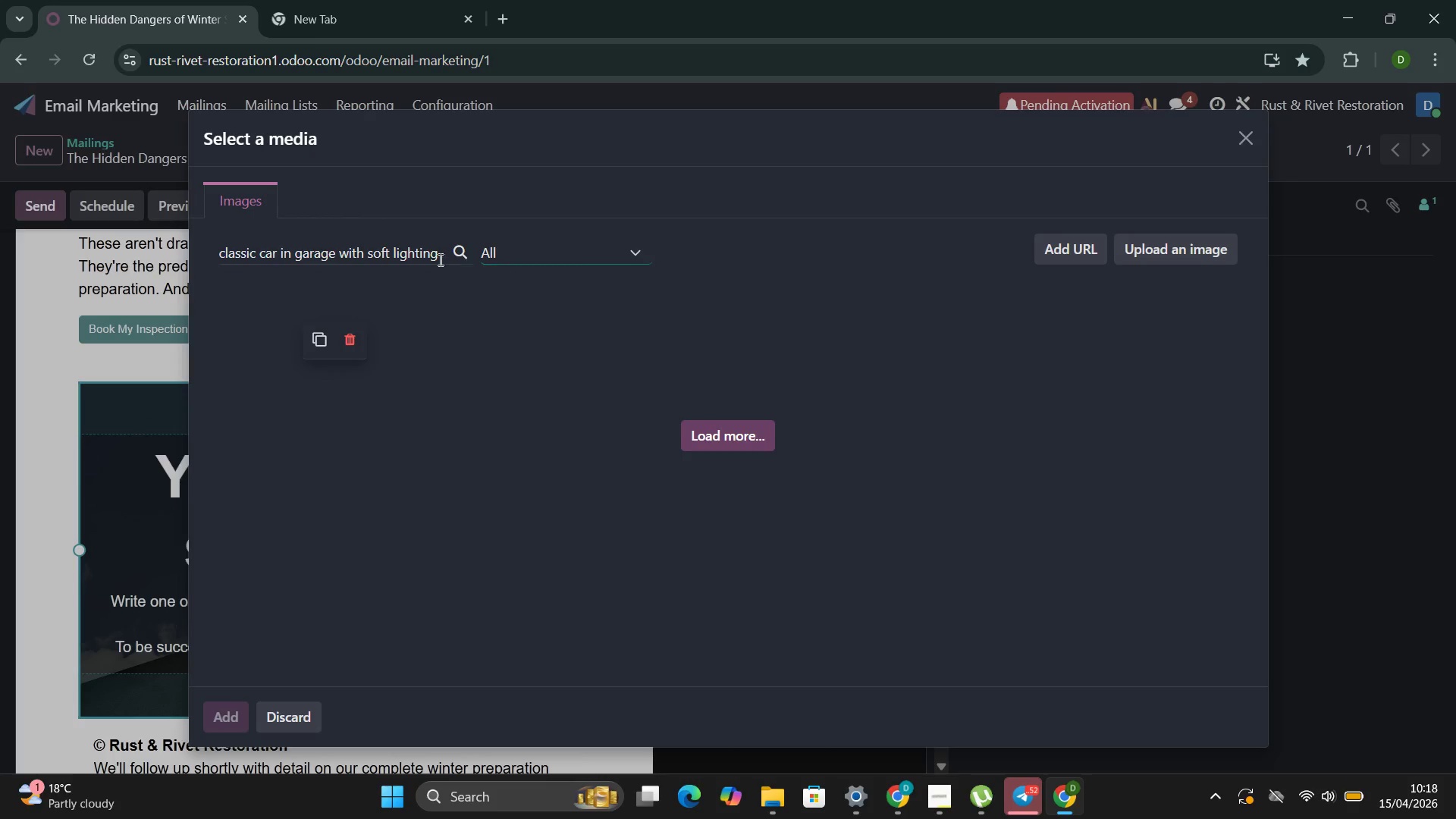 
left_click([457, 250])
 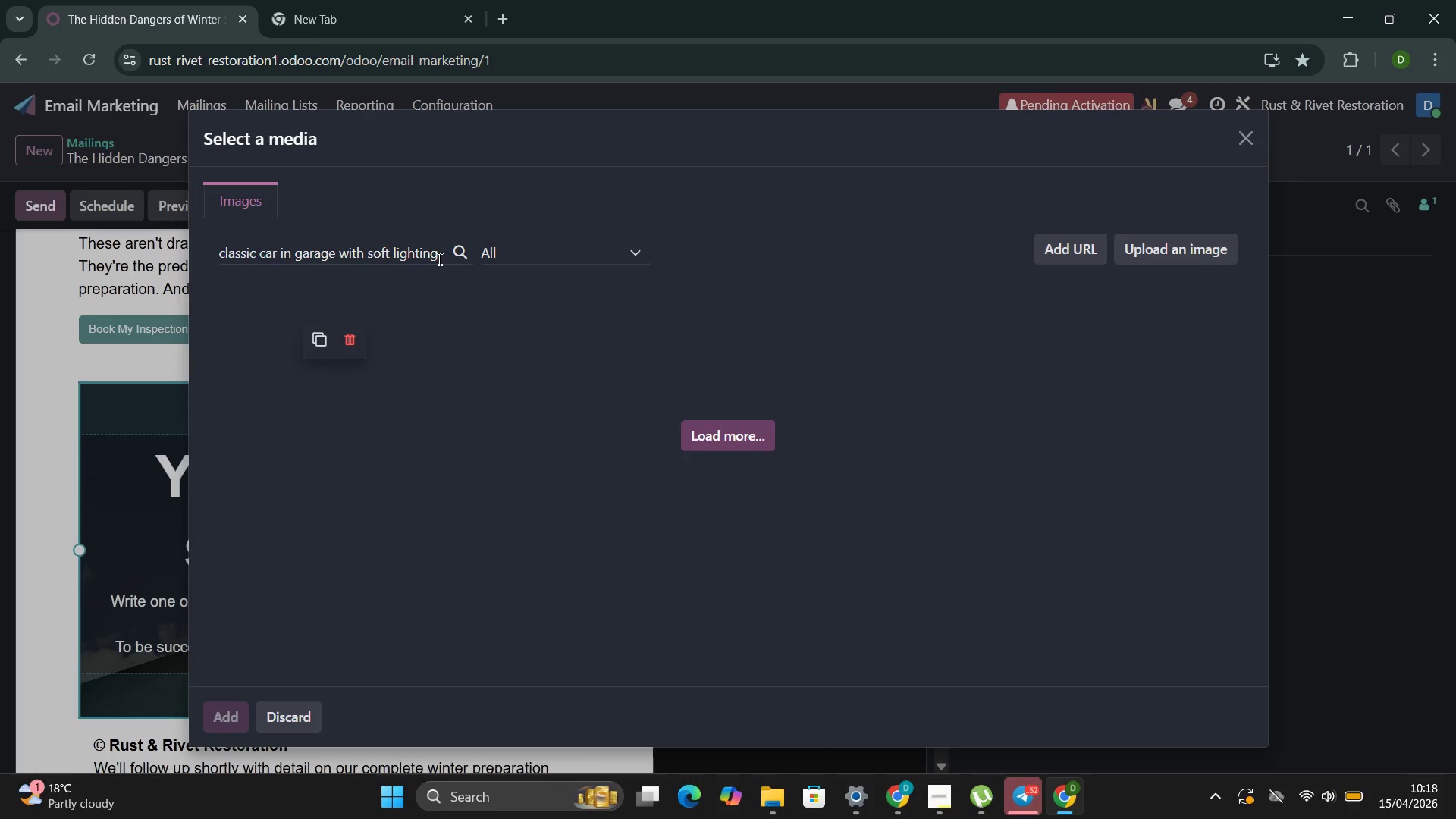 
left_click([438, 258])
 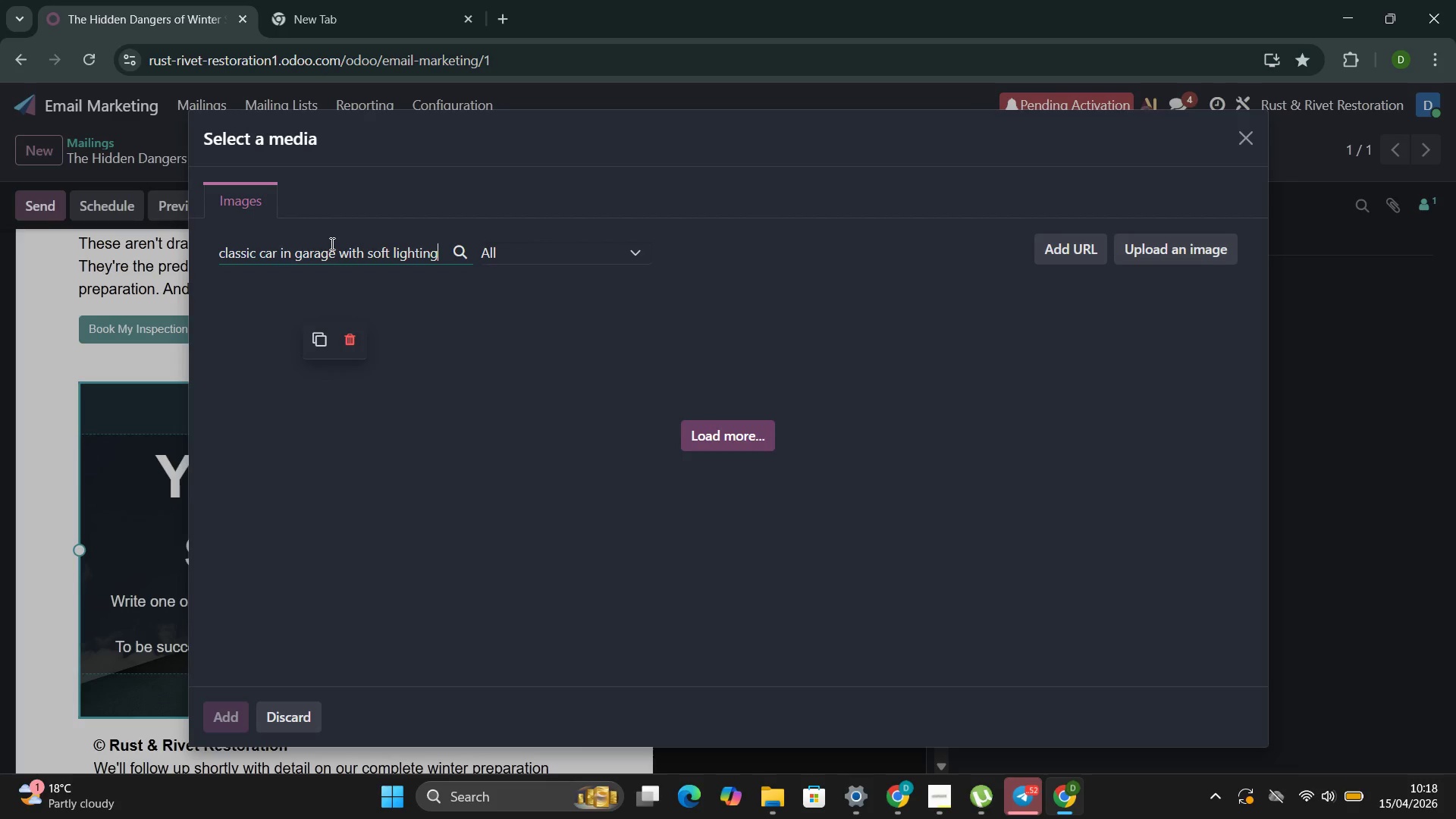 
left_click([331, 243])
 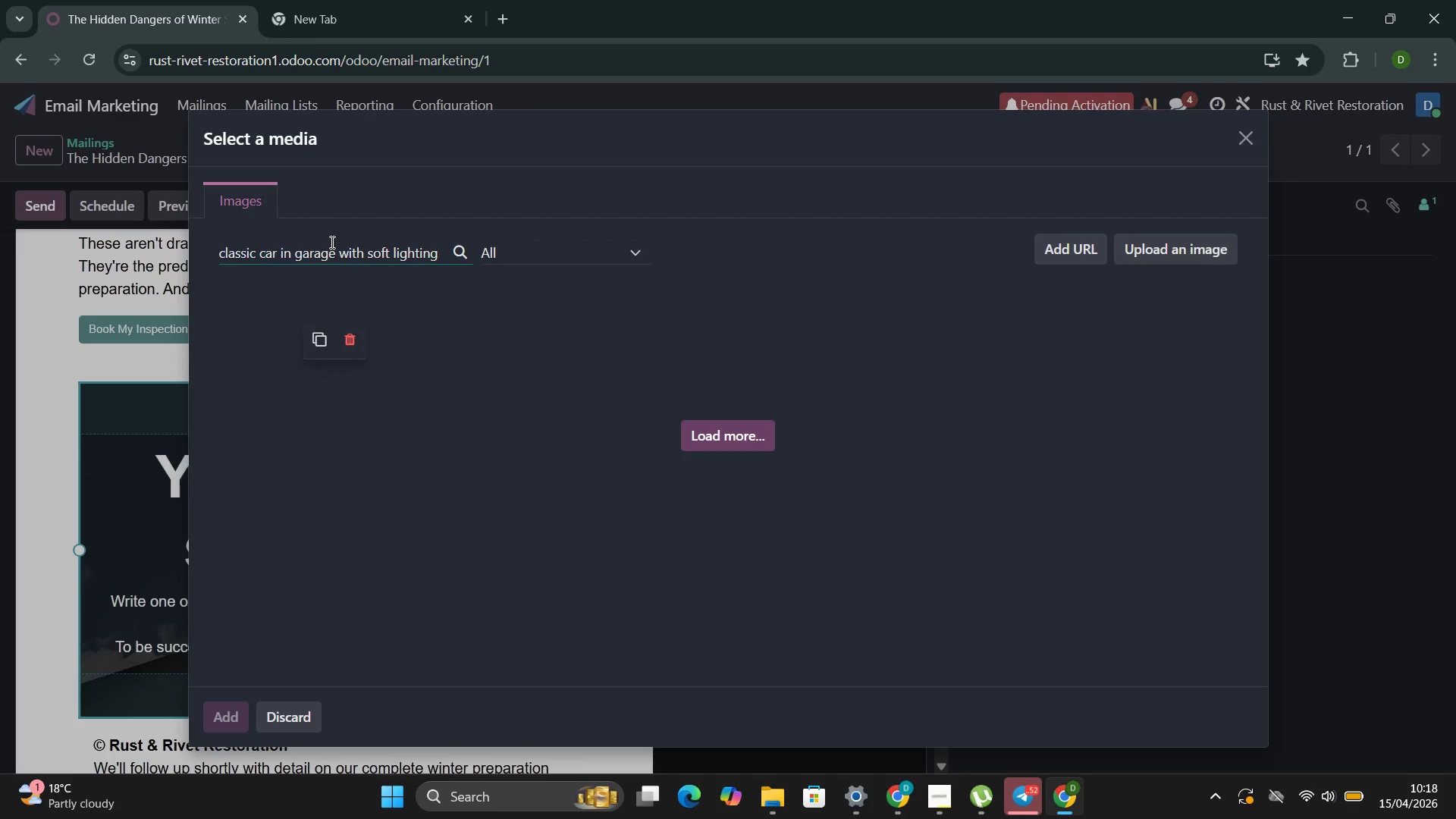 
hold_key(key=ShiftLeft, duration=0.55)
 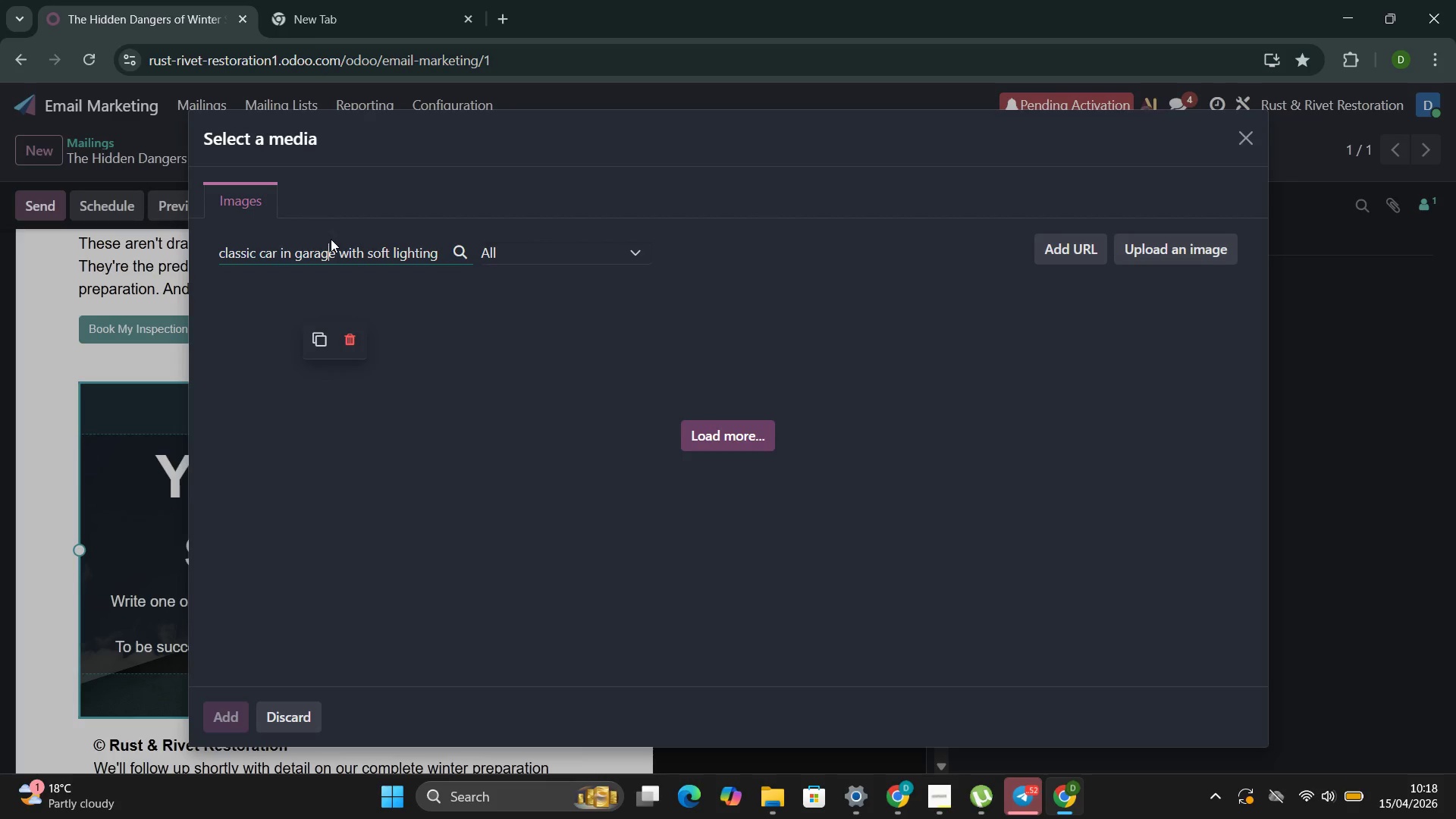 
key(Control+A)
 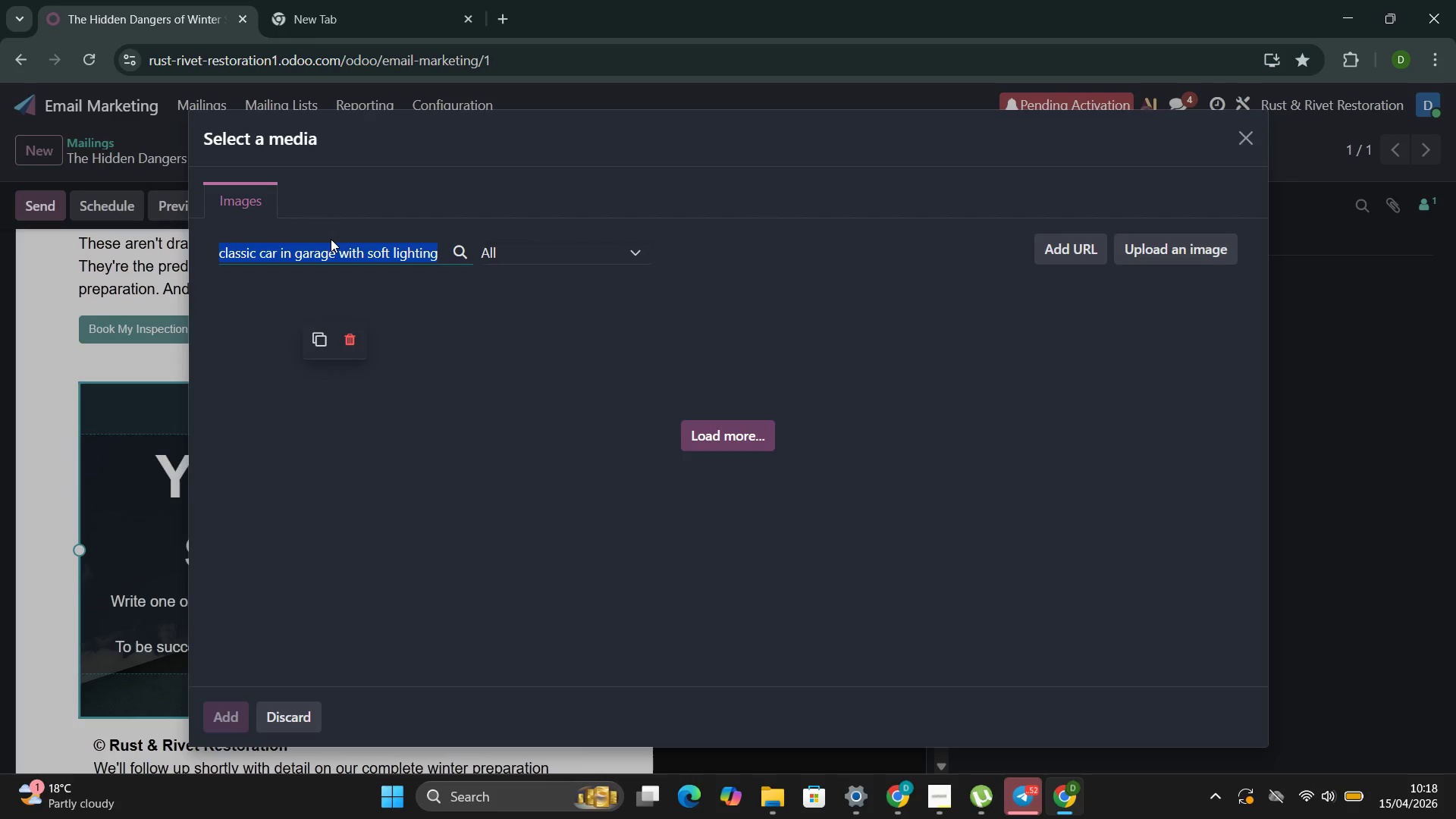 
key(Control+C)
 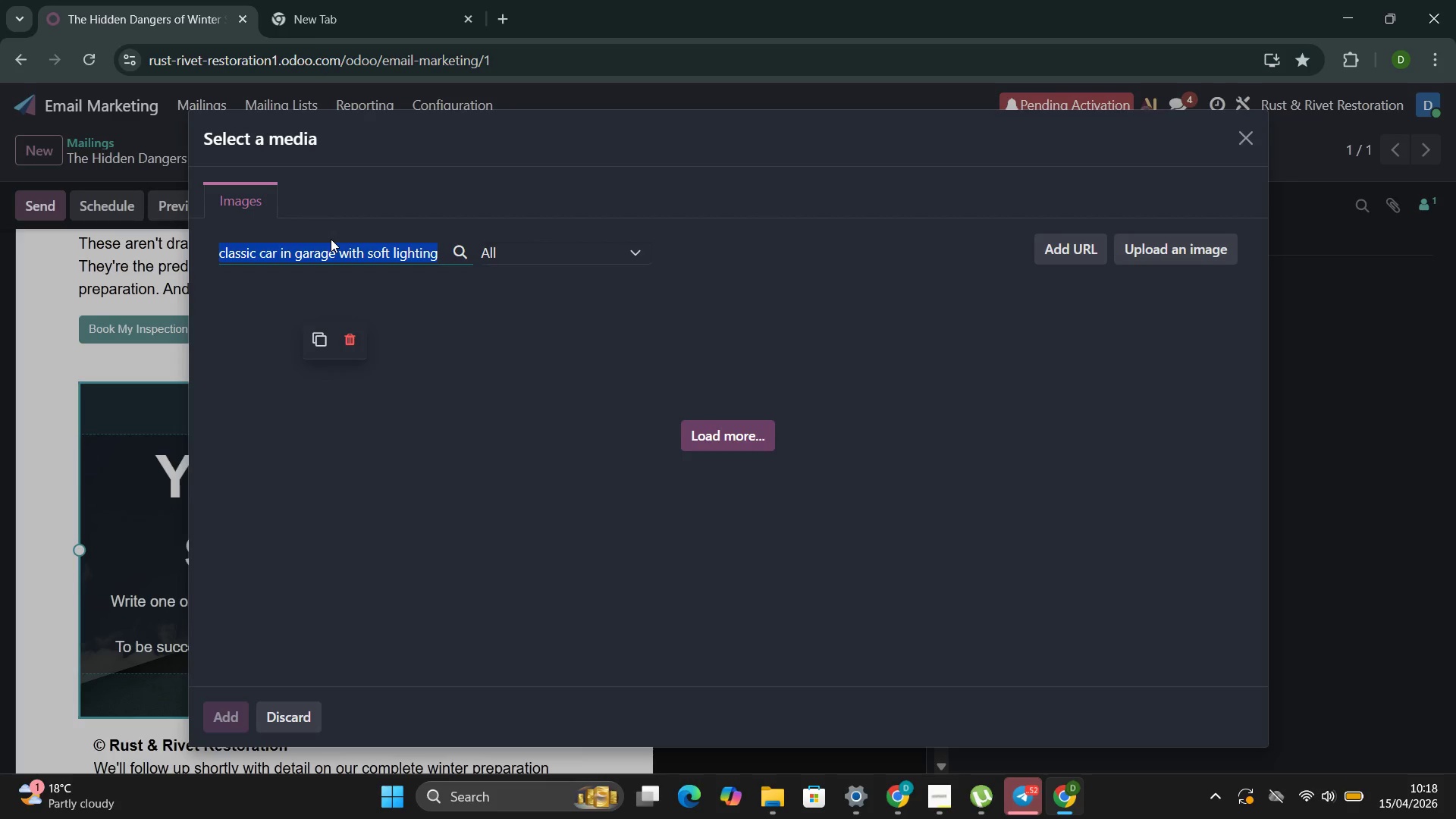 
key(Control+X)
 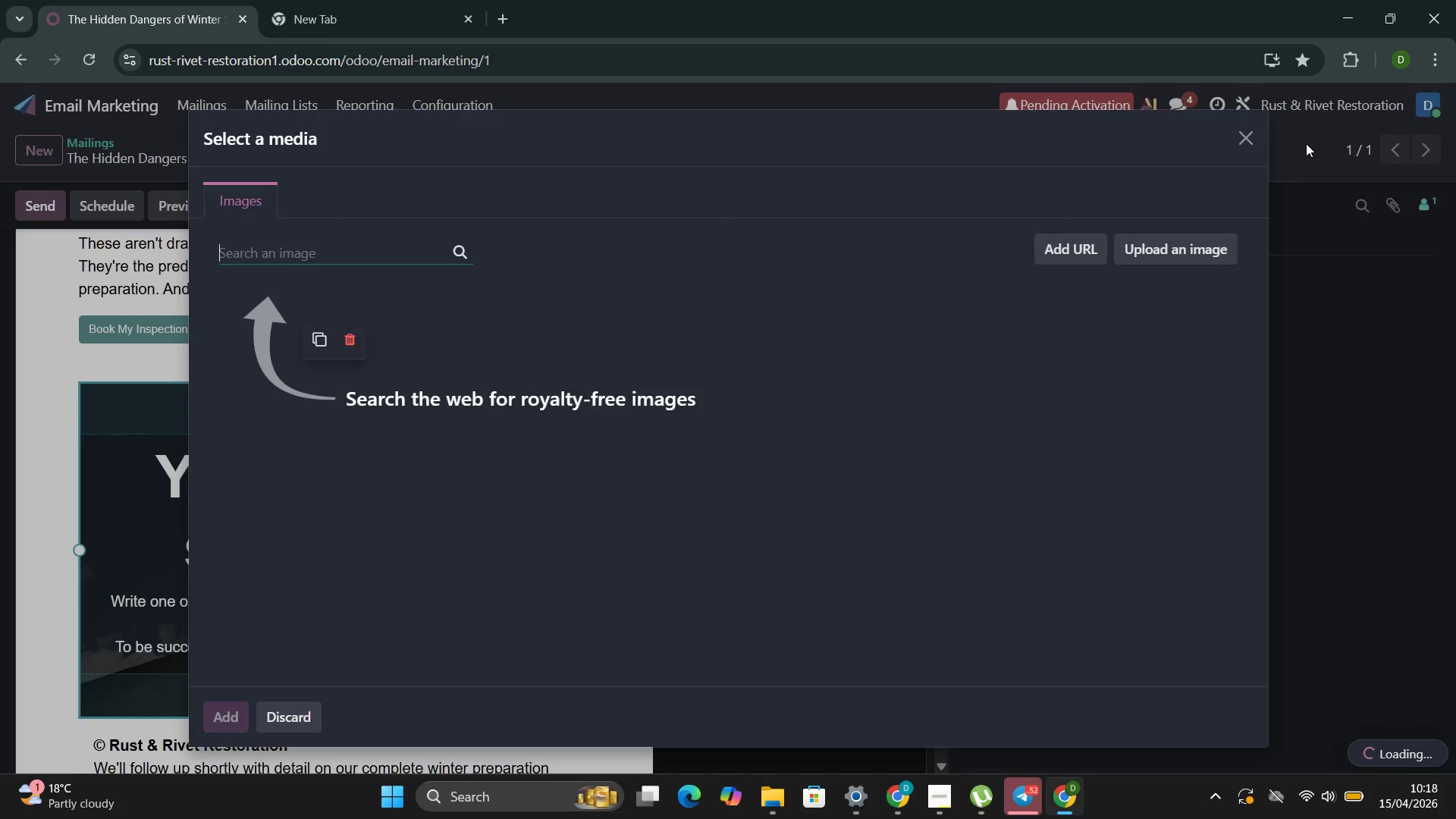 
left_click([1252, 135])
 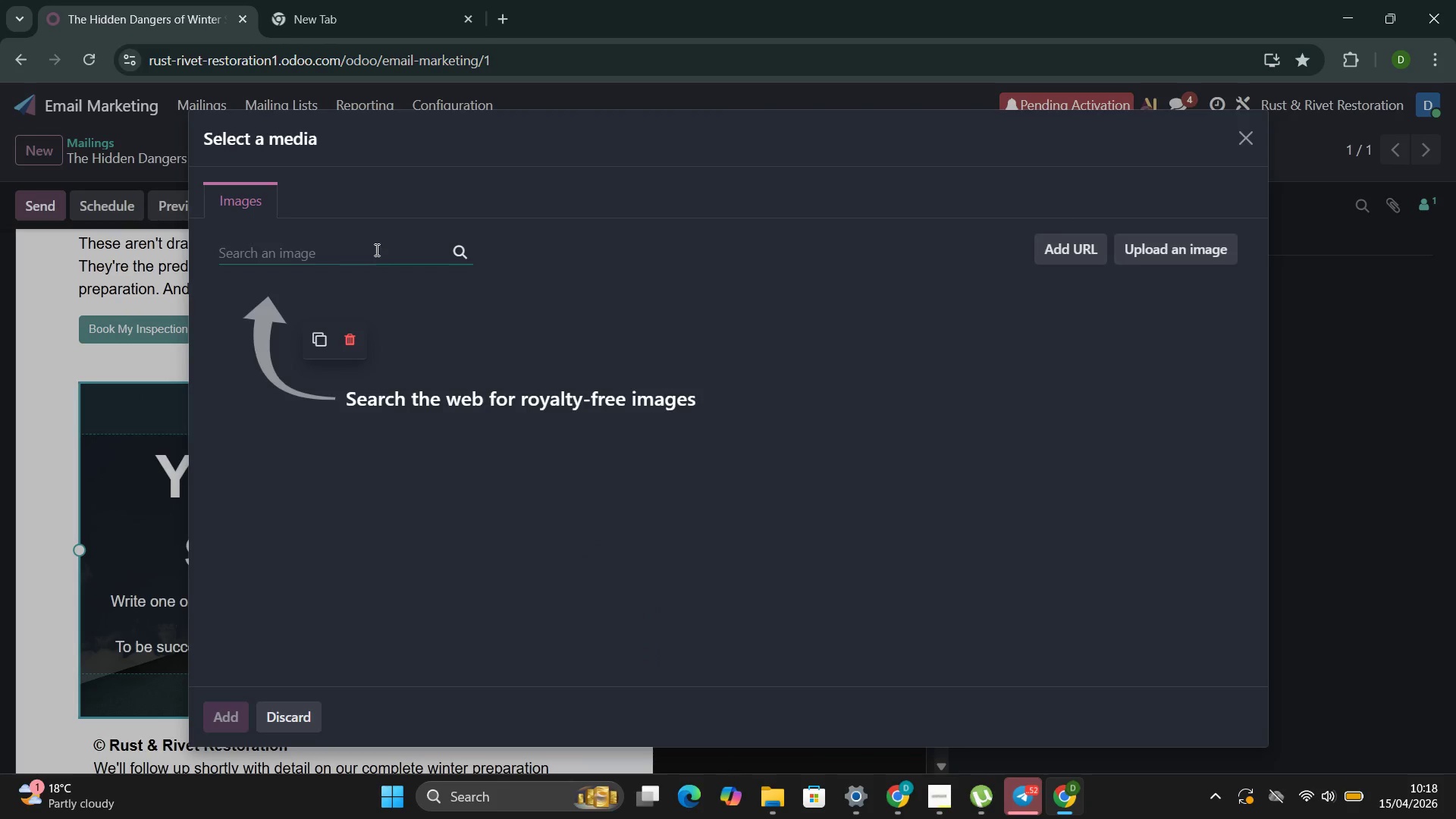 
key(Control+V)
 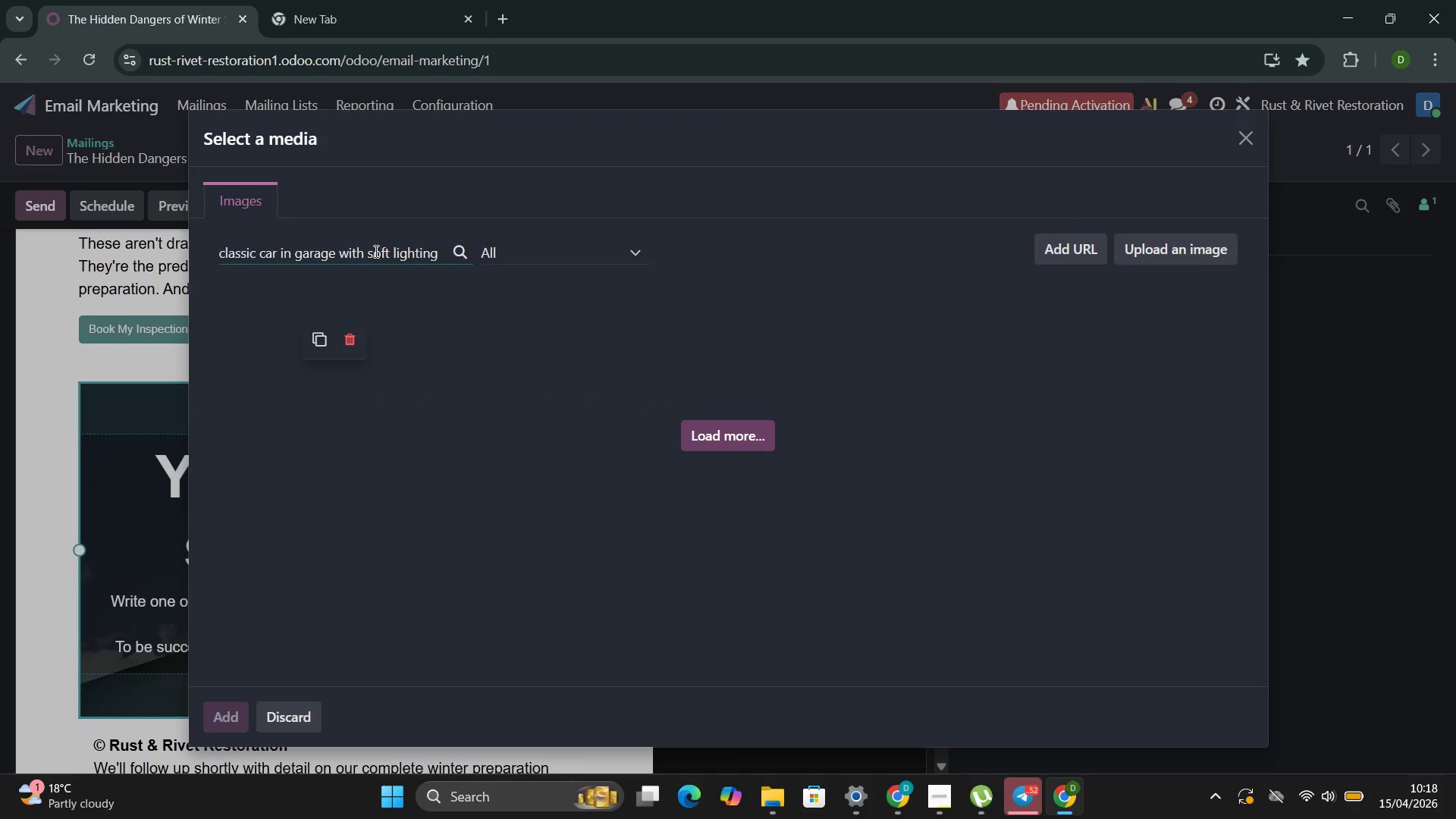 
wait(9.94)
 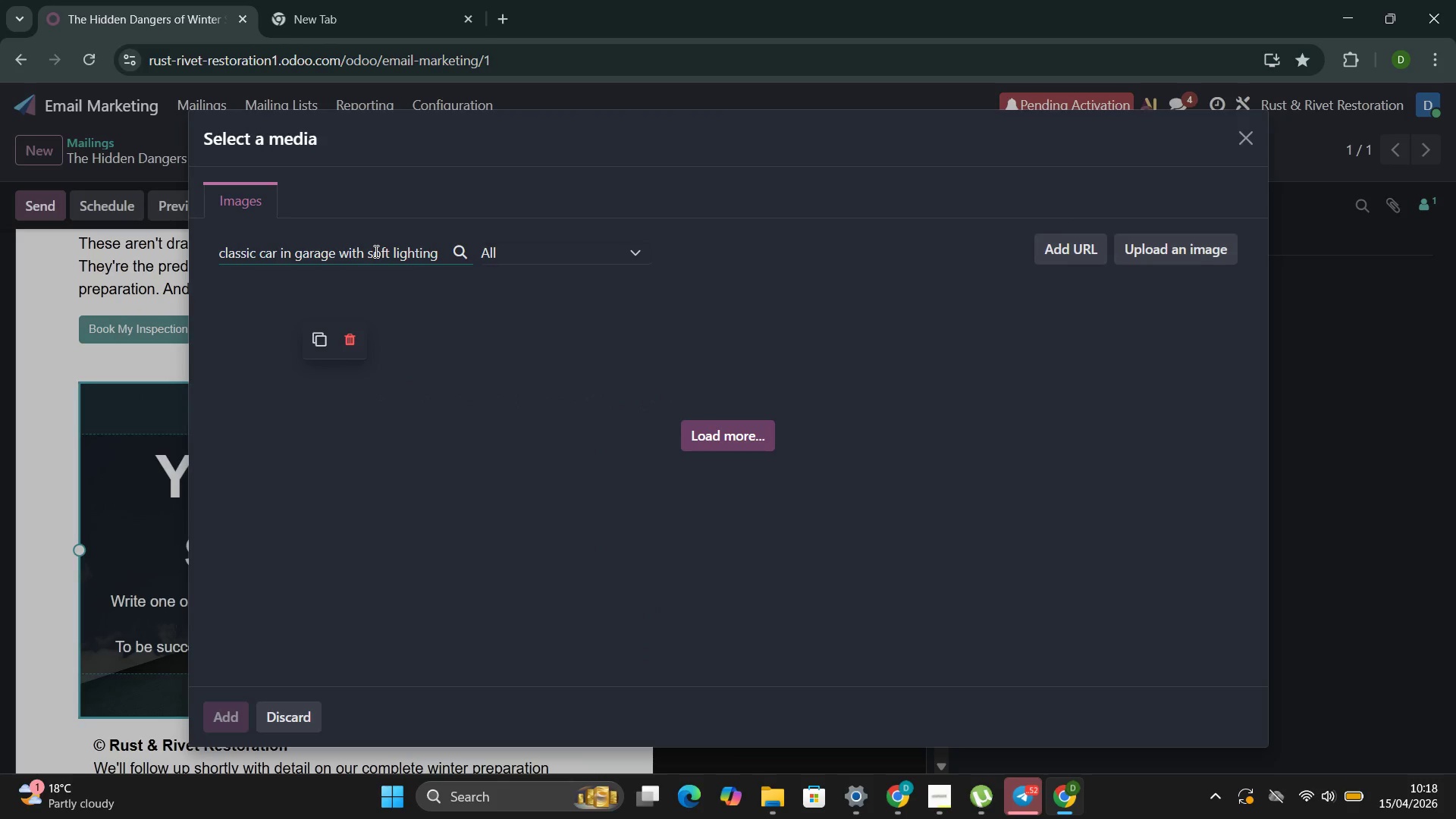 
key(Backspace)
 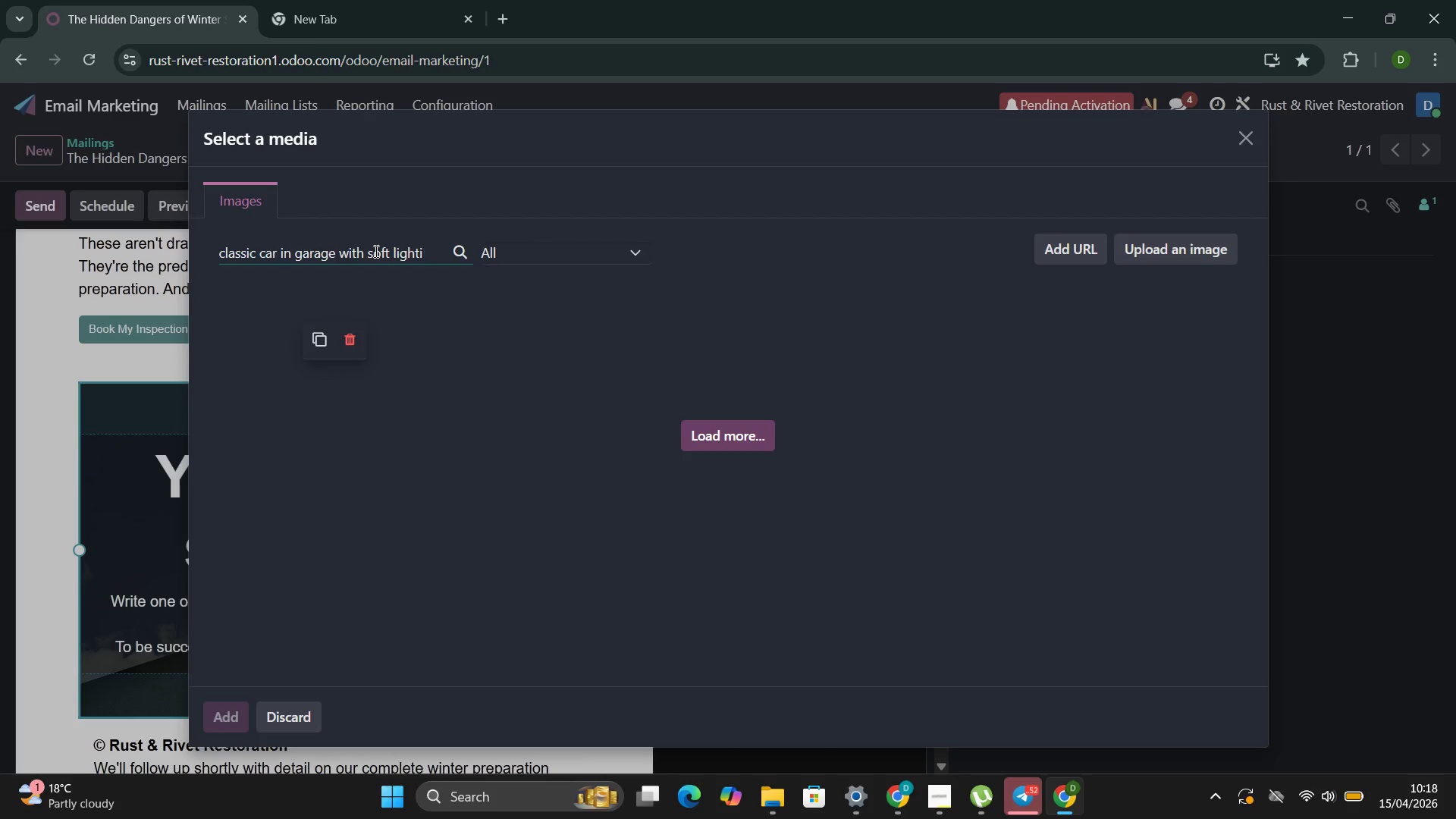 
key(Backspace)
 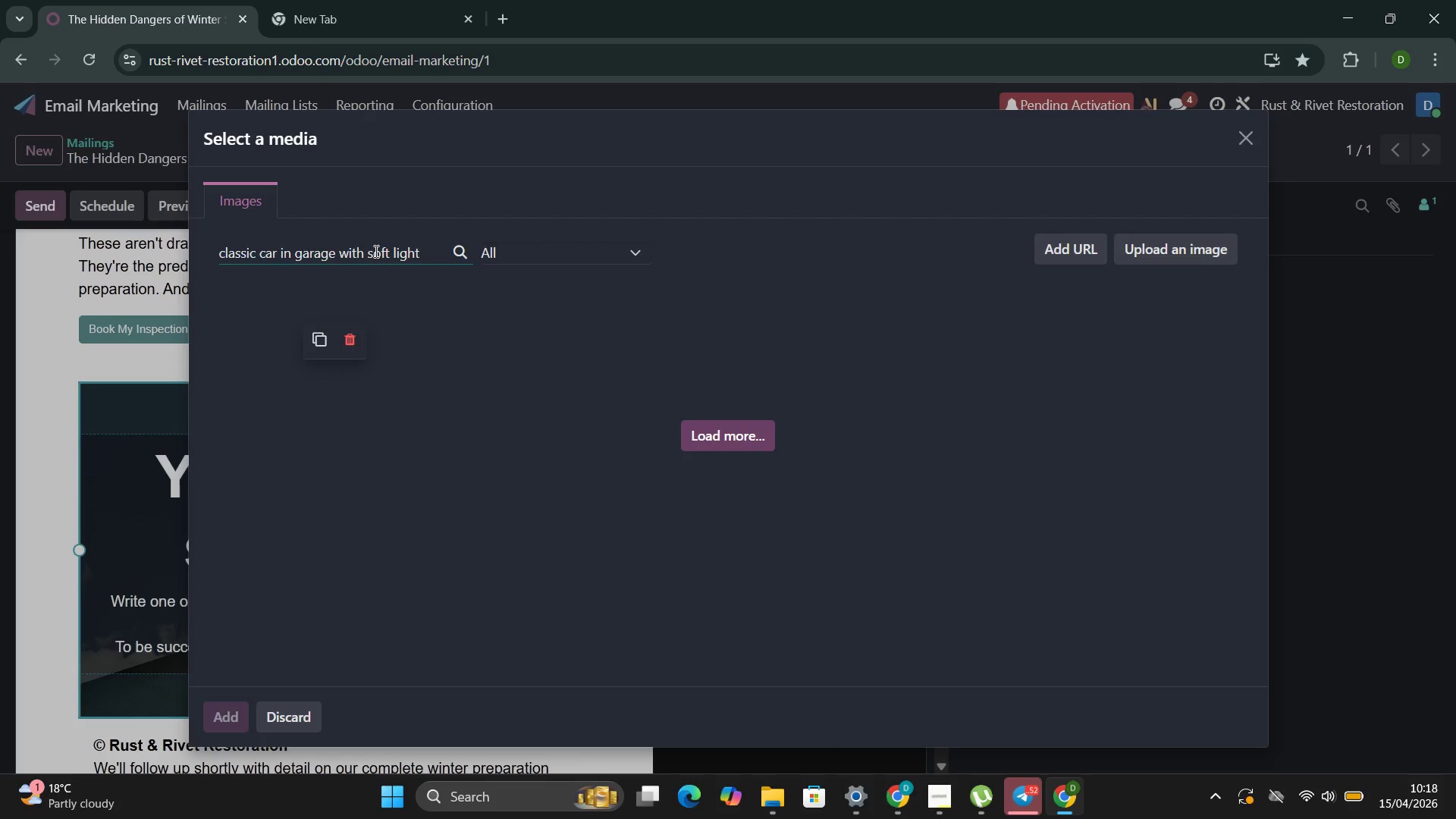 
key(Backspace)
 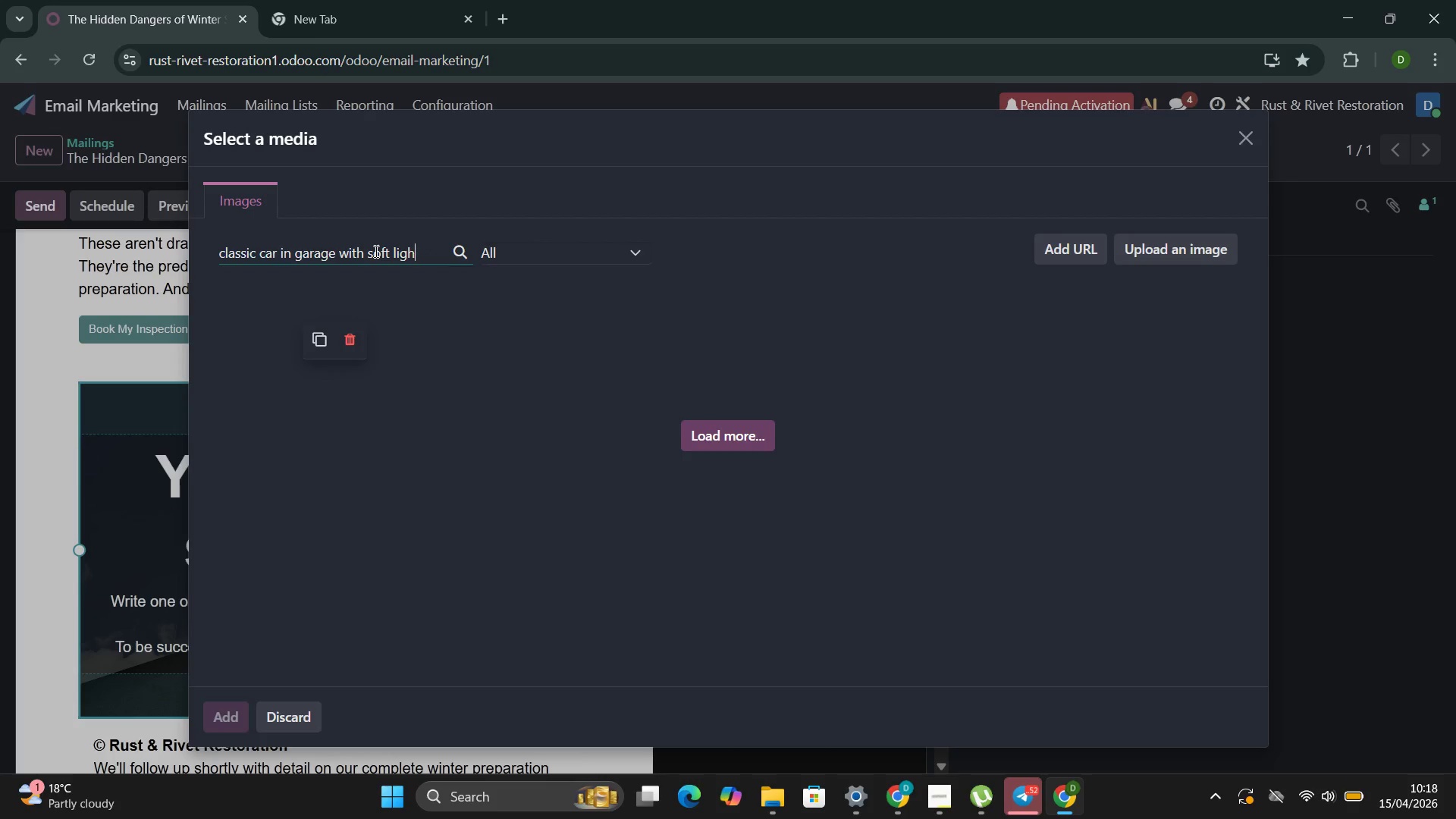 
key(Backspace)
 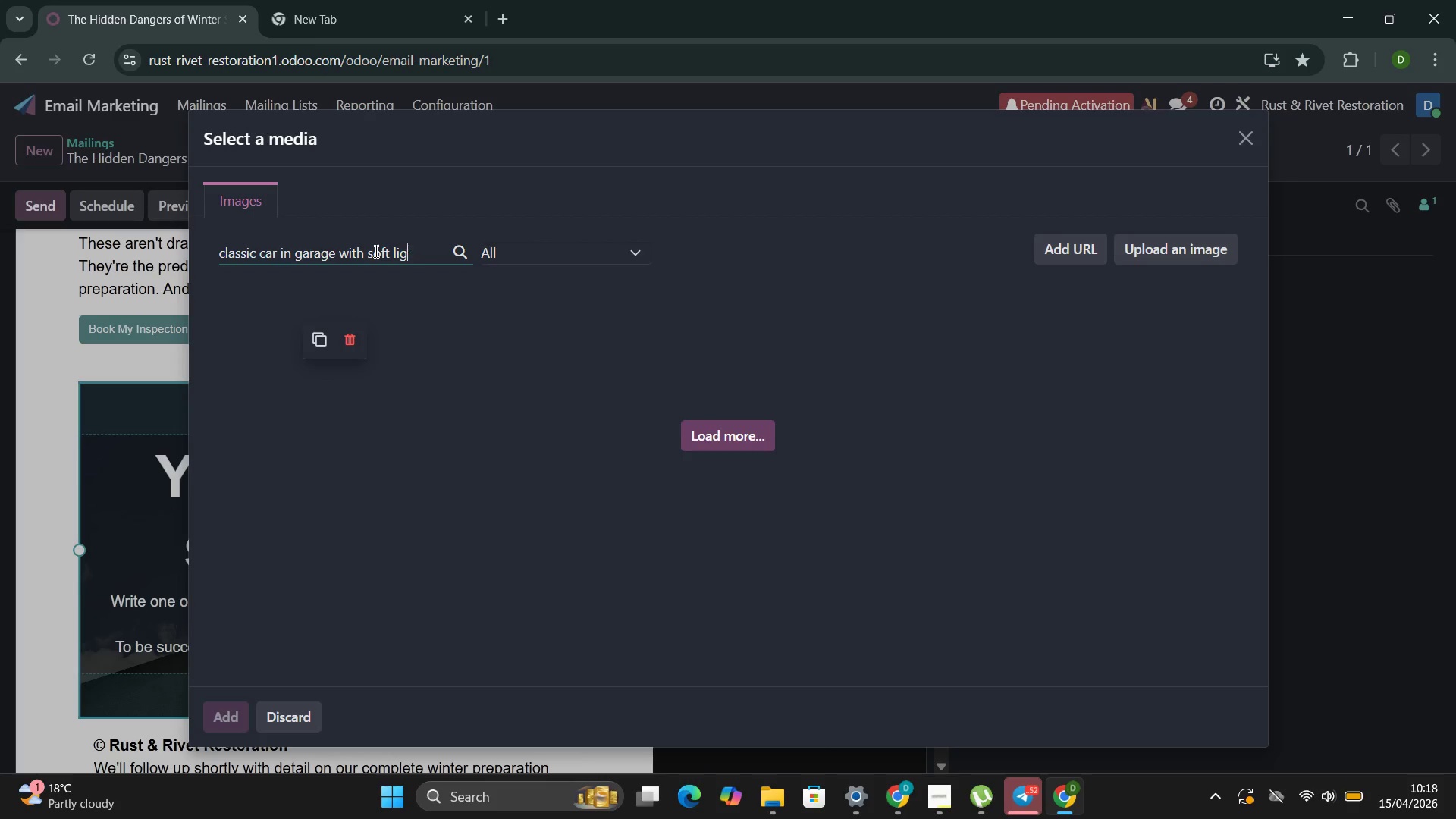 
key(Backspace)
 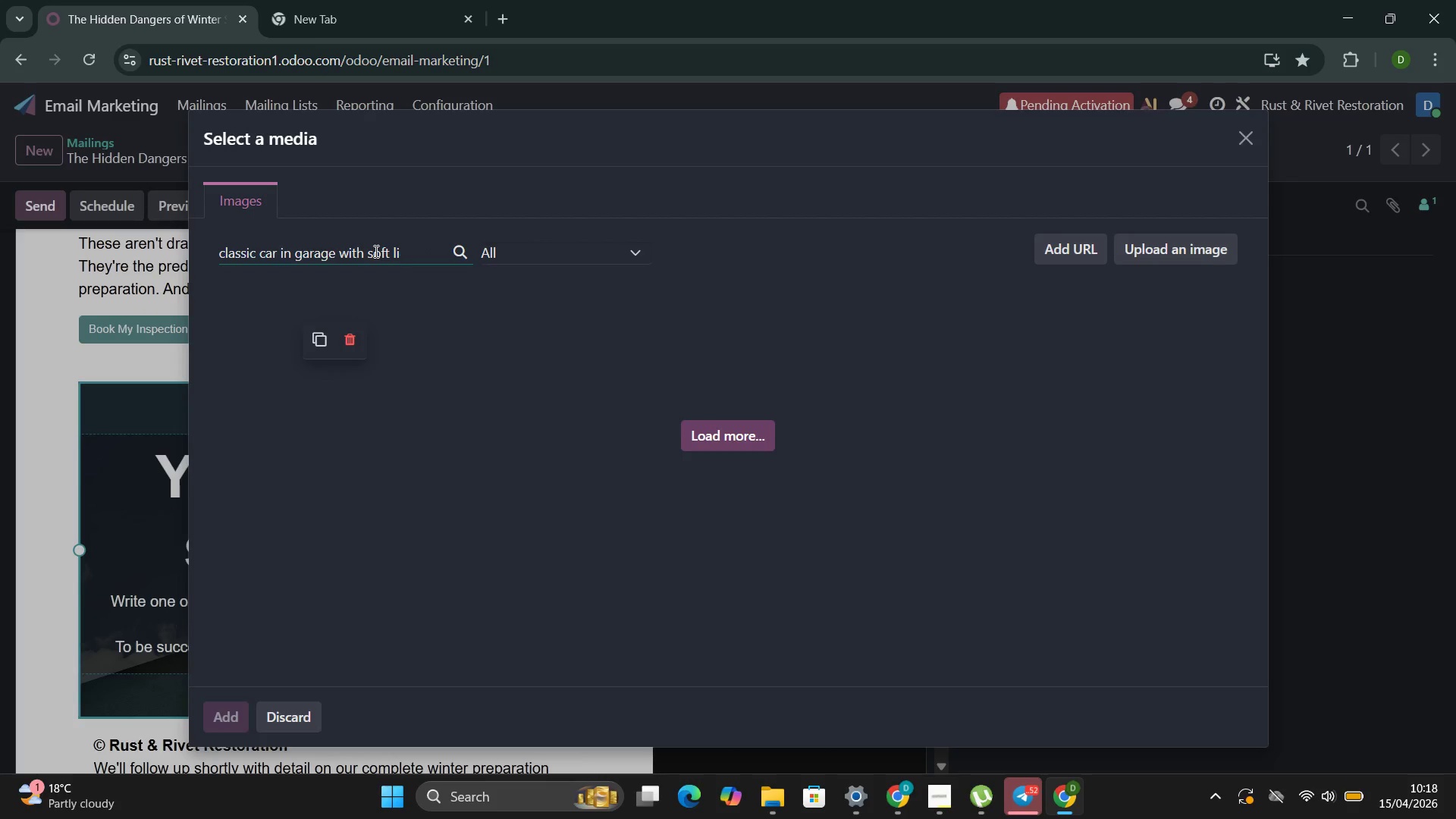 
key(Backspace)
 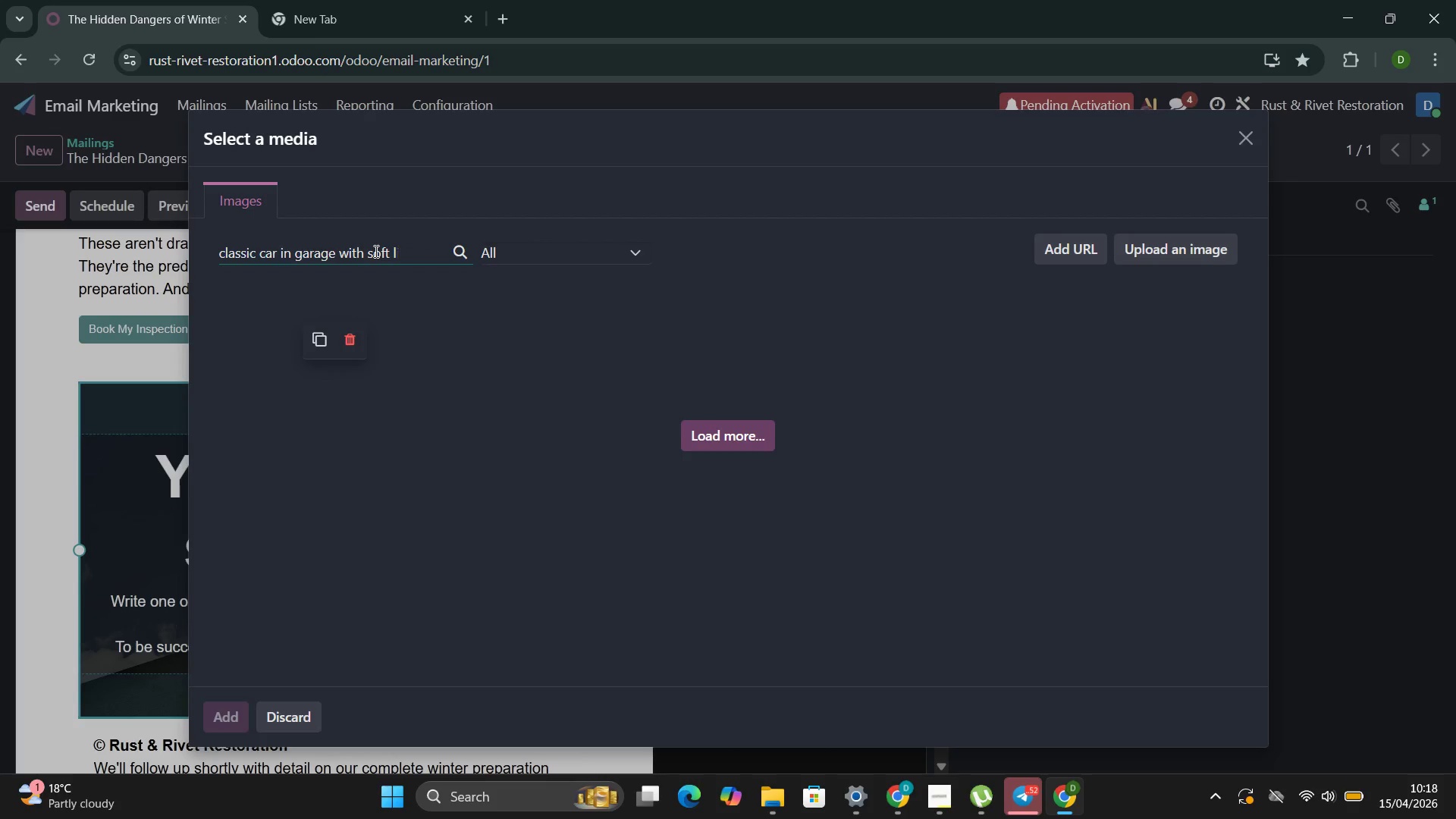 
key(Backspace)
 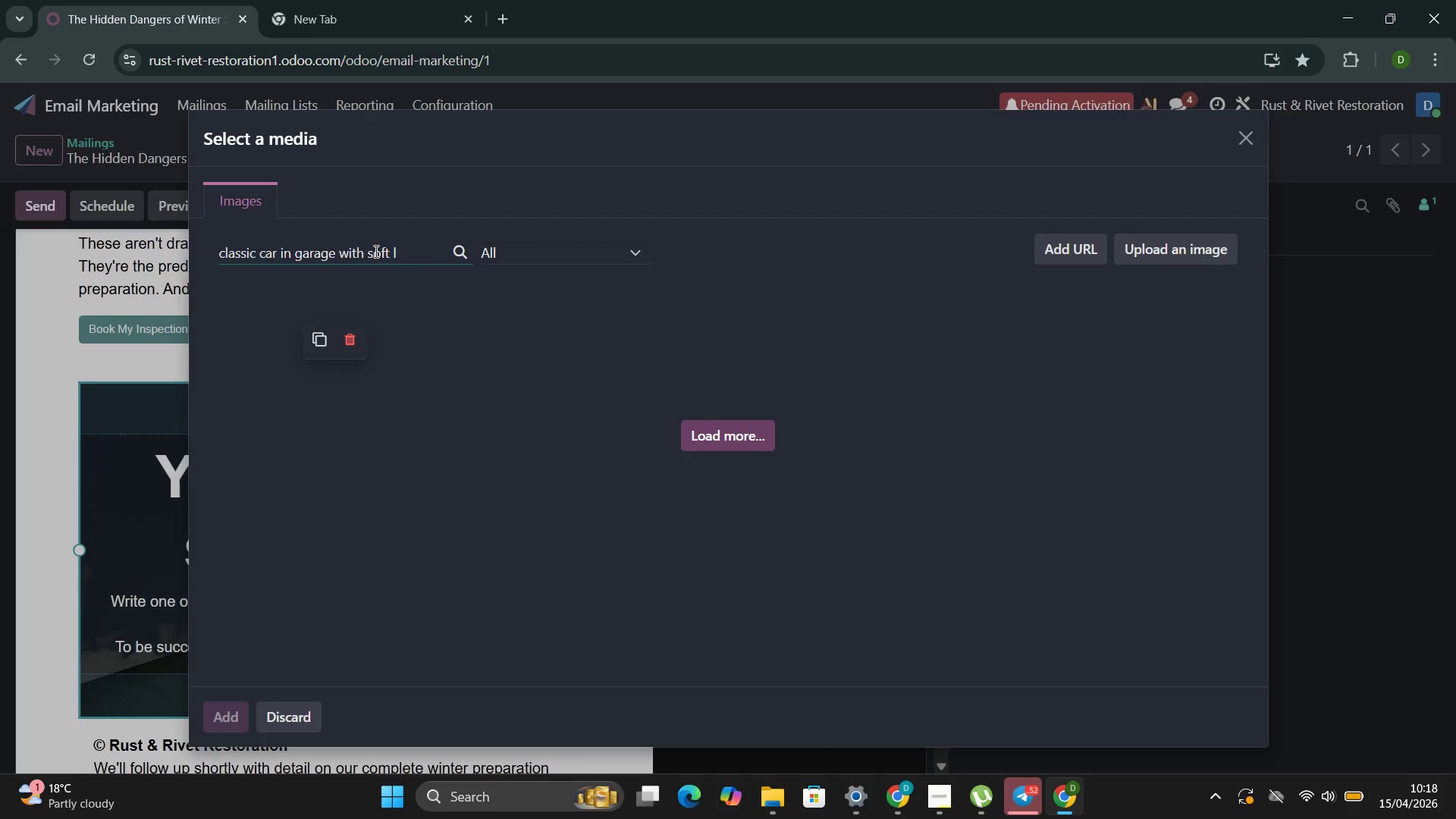 
key(Backspace)
 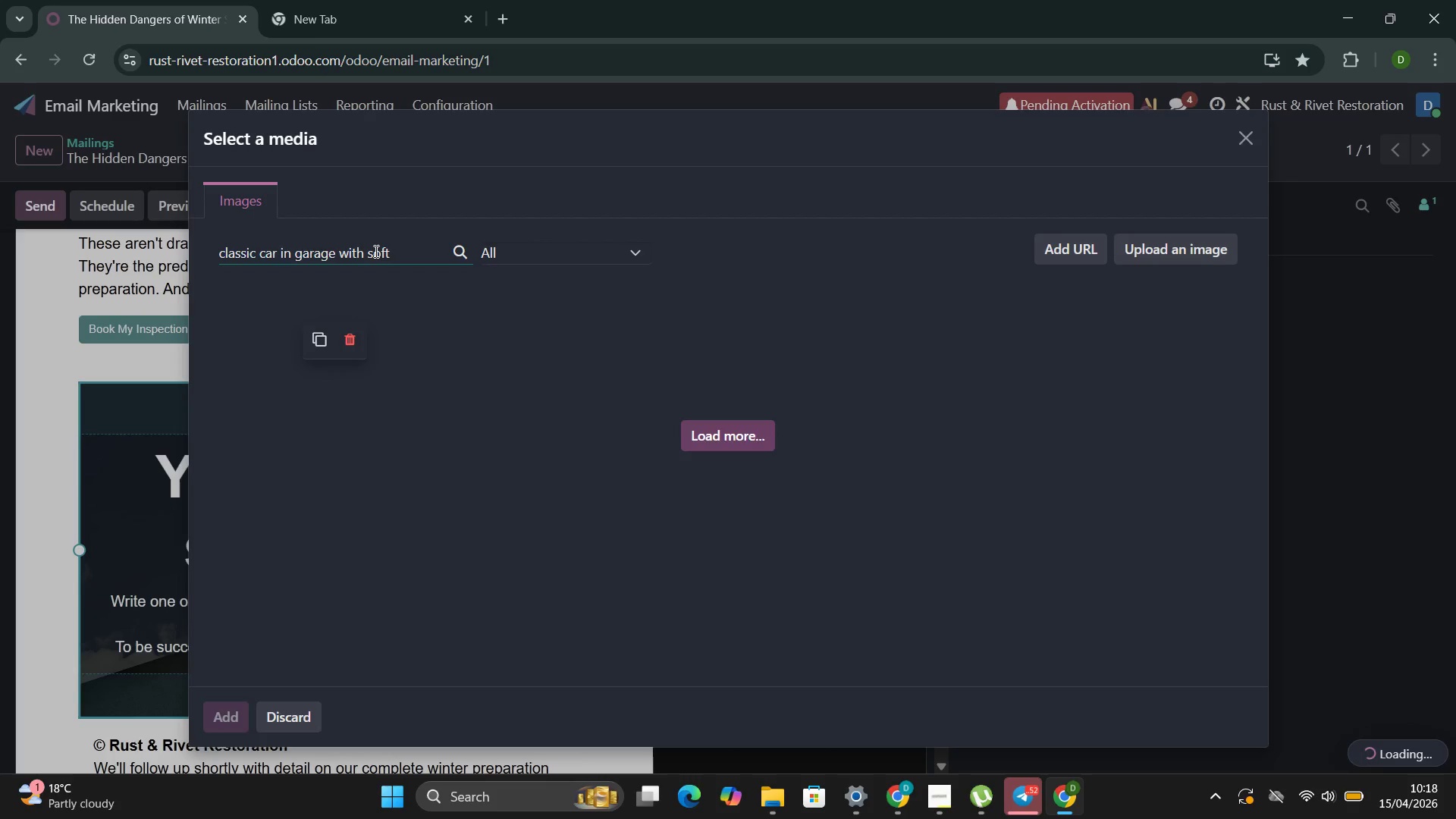 
key(Backspace)
 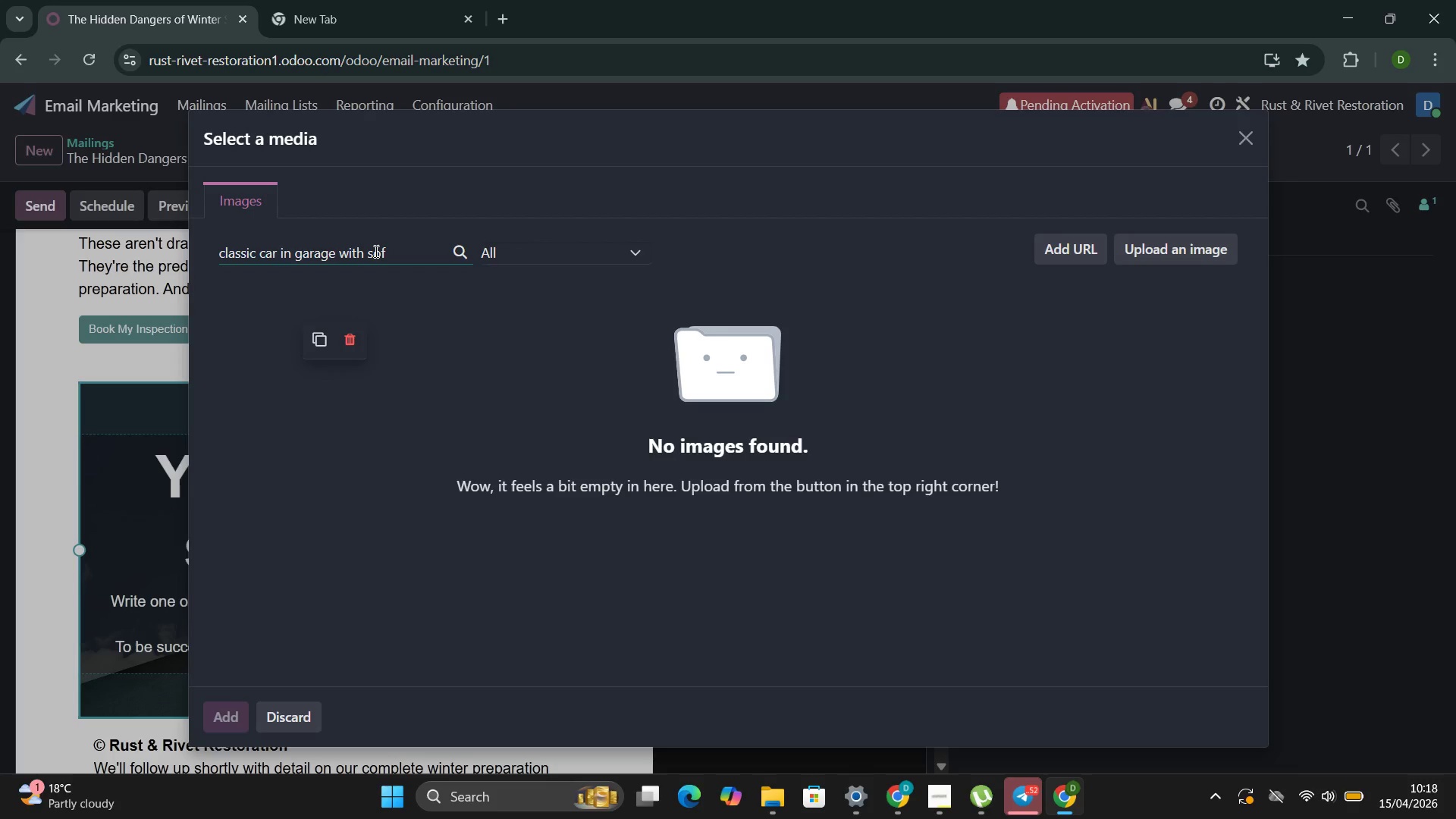 
key(Backspace)
 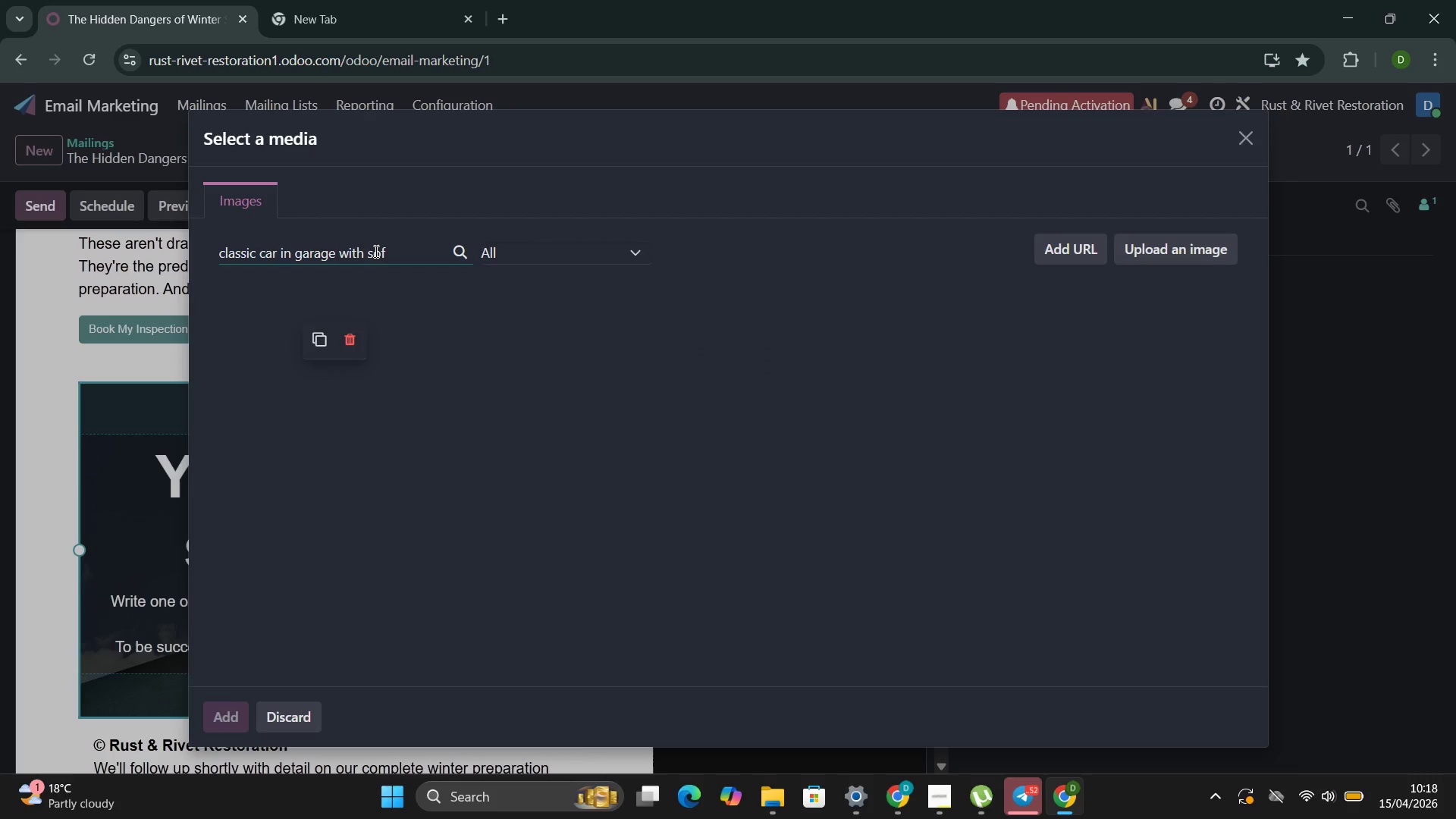 
key(Backspace)
 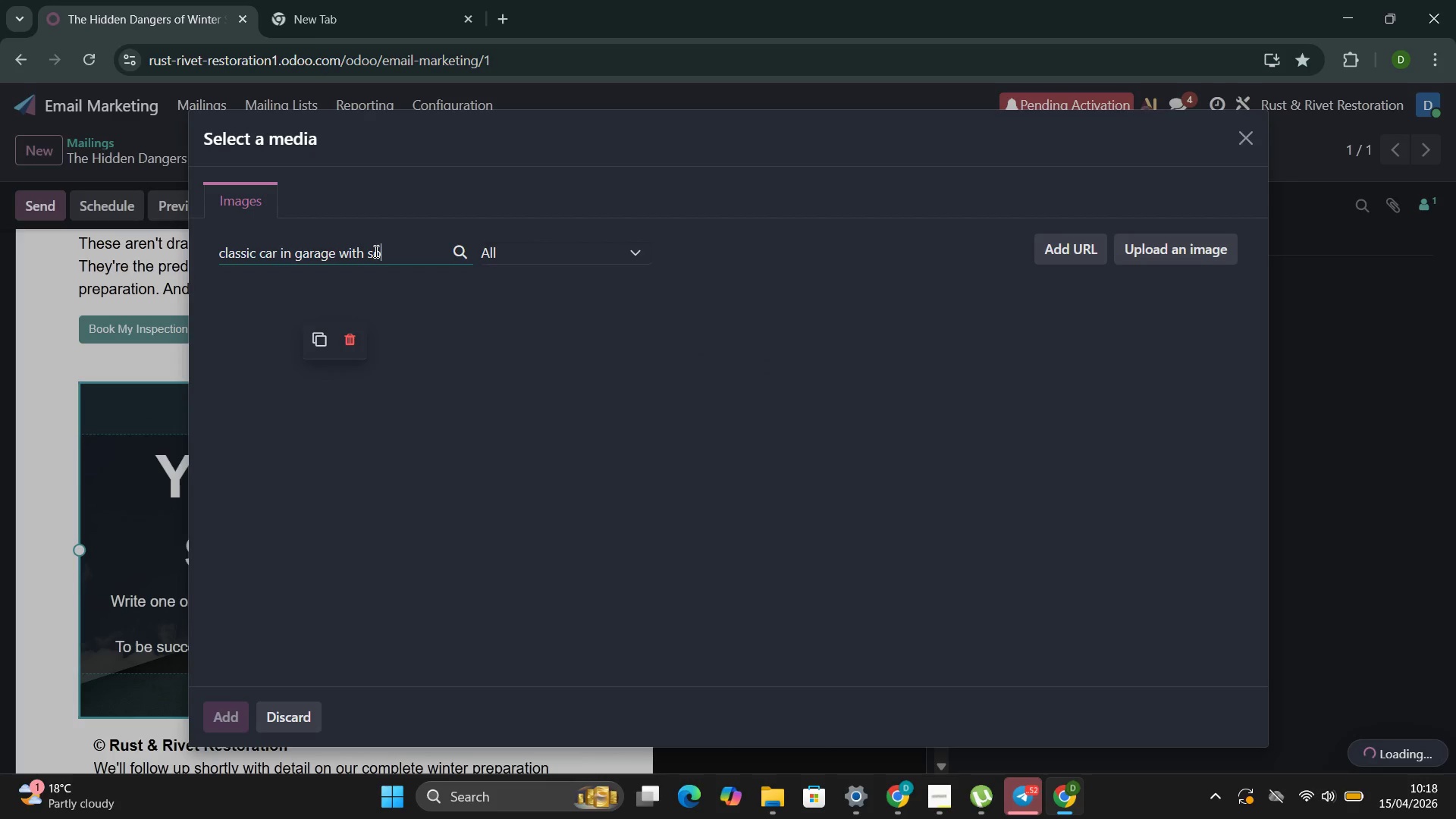 
key(Backspace)
 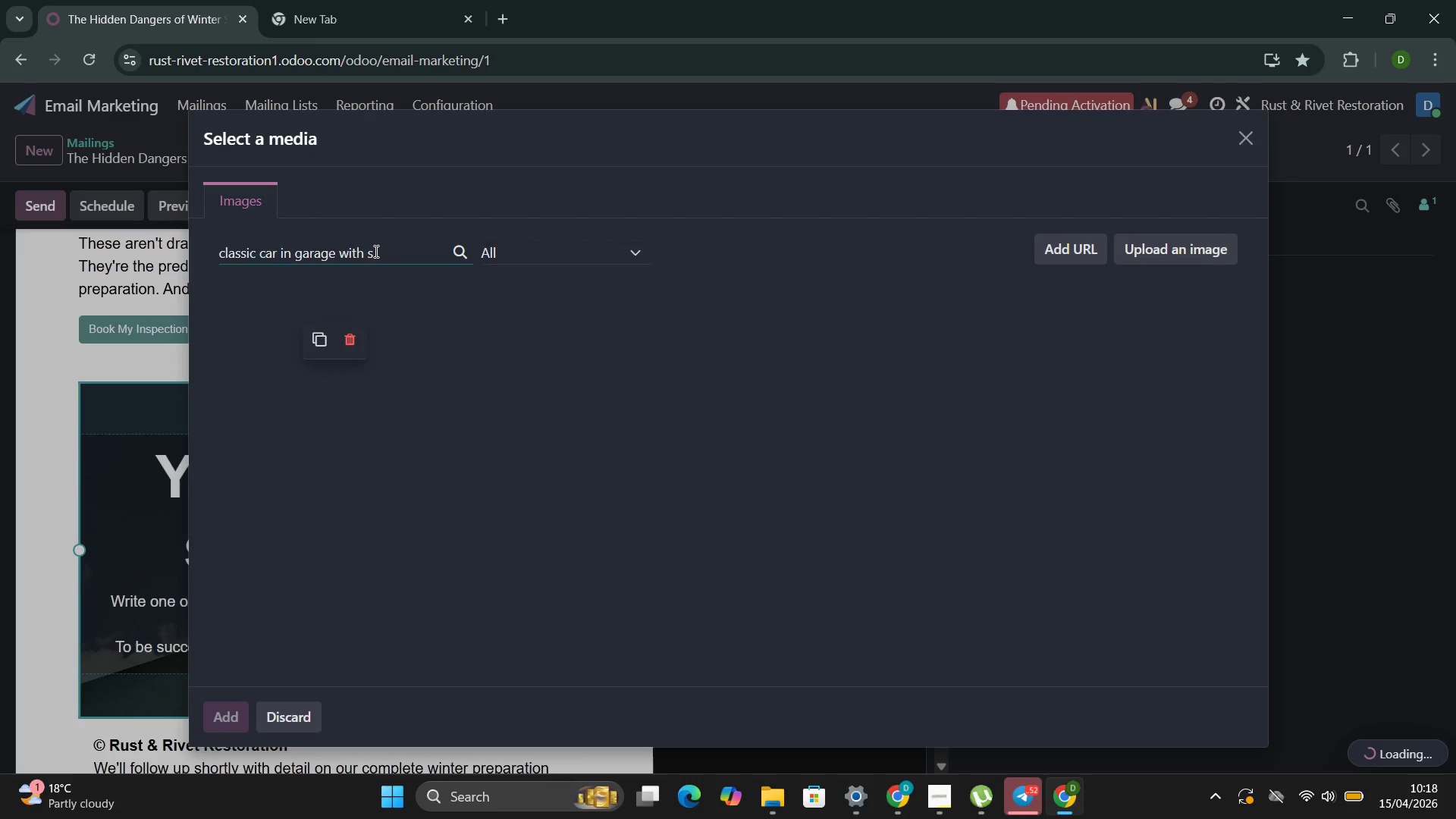 
key(Backspace)
 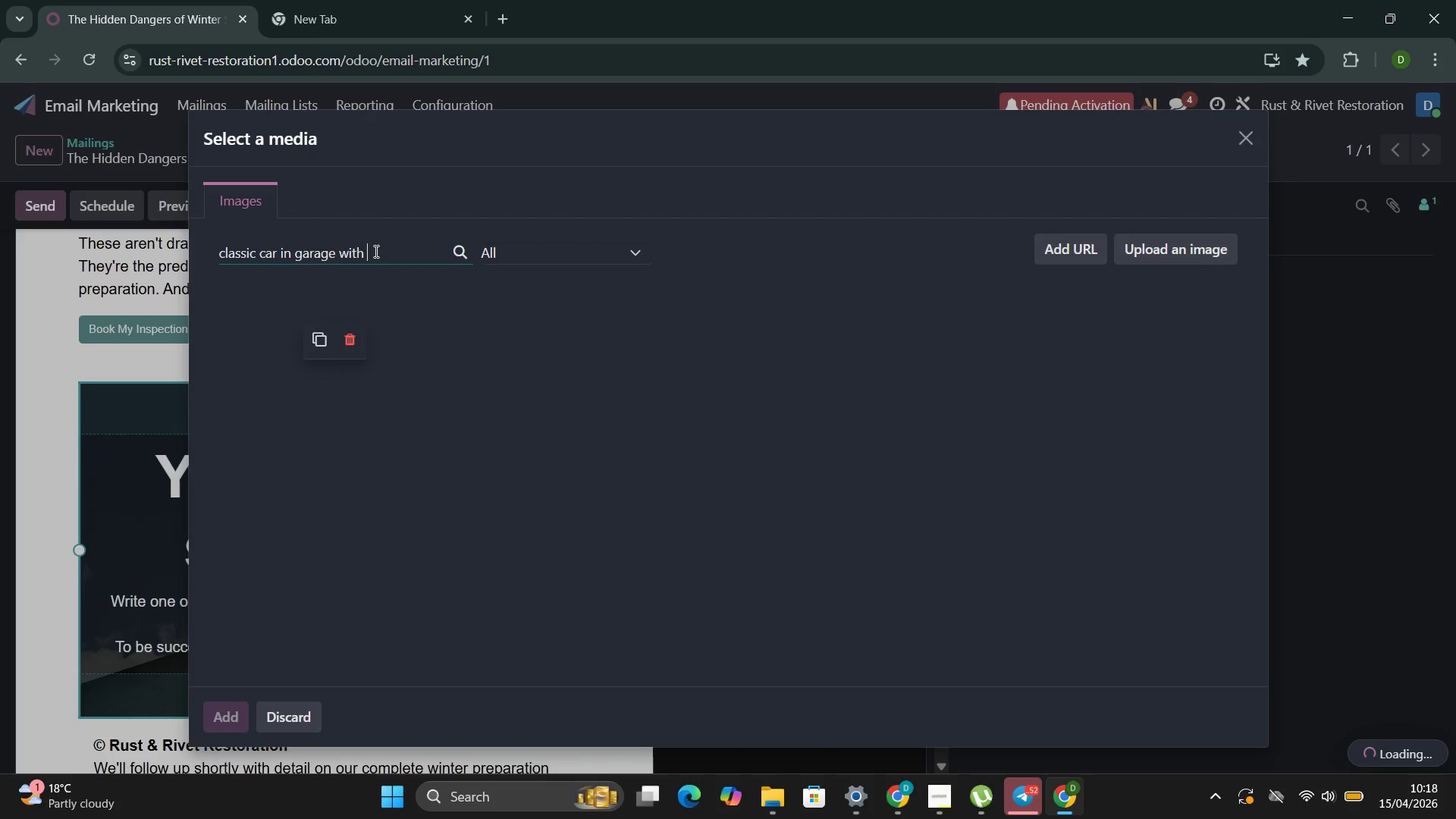 
key(Backspace)
 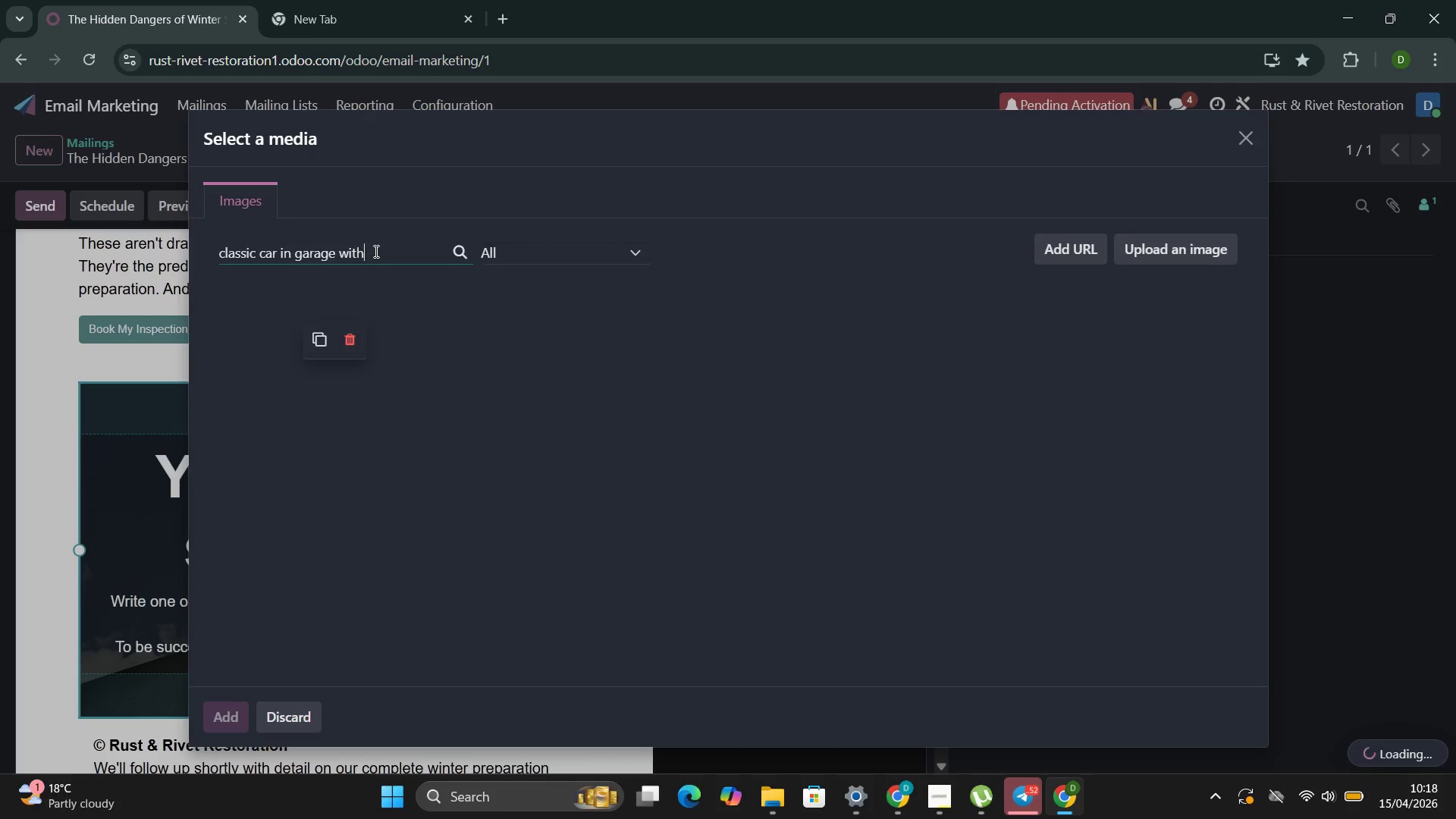 
key(Backspace)
 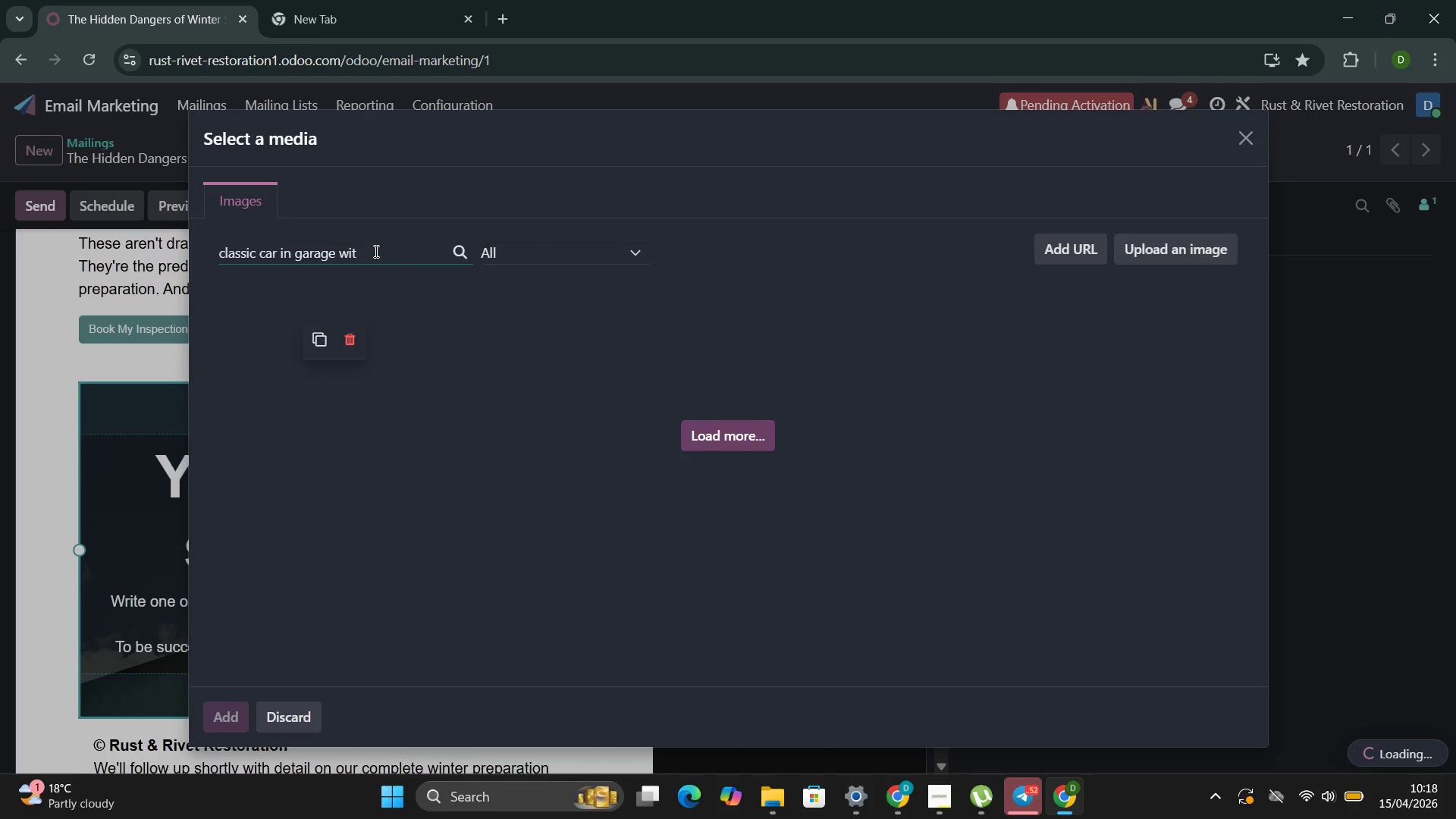 
key(Backspace)
 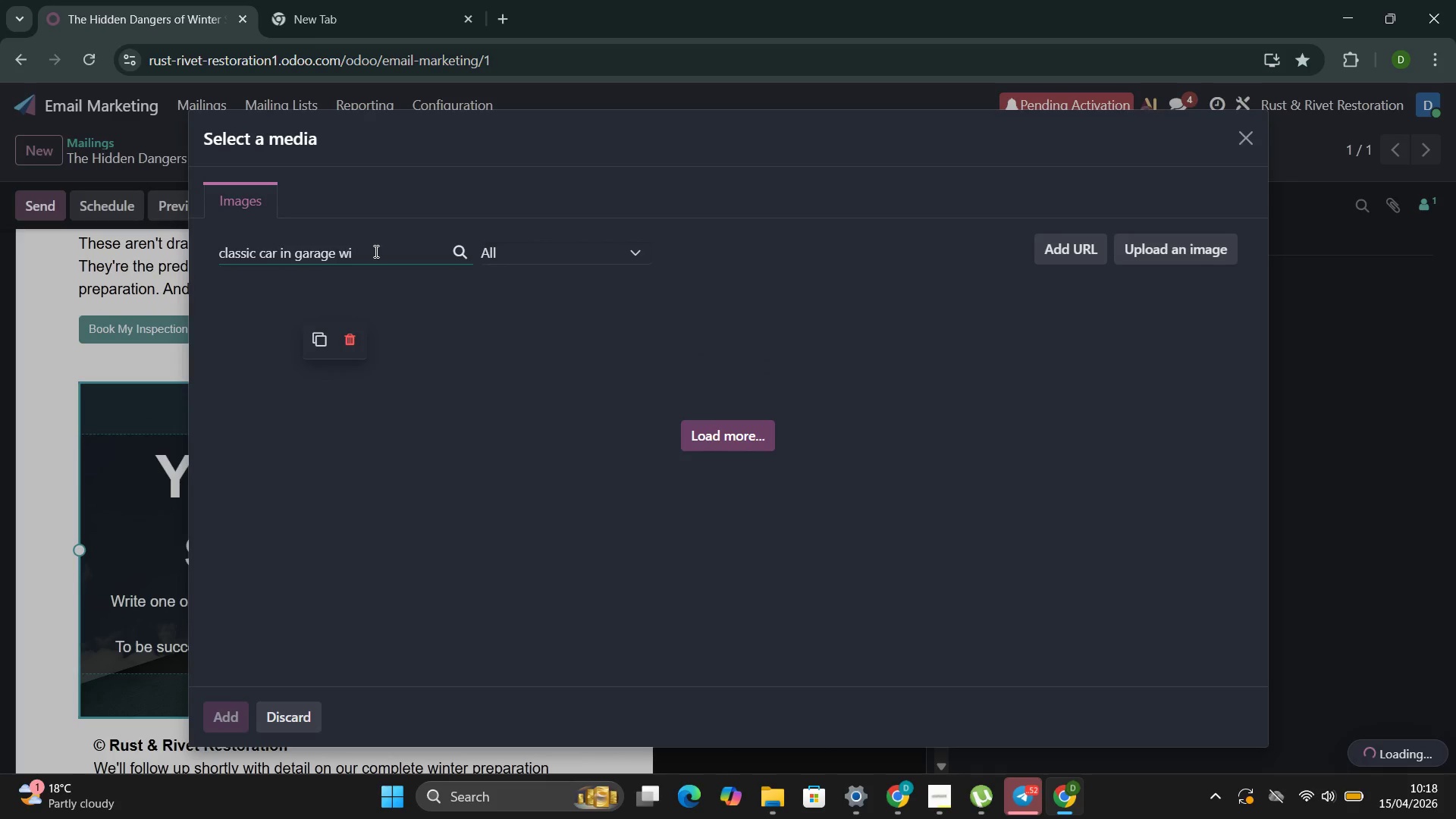 
key(Backspace)
 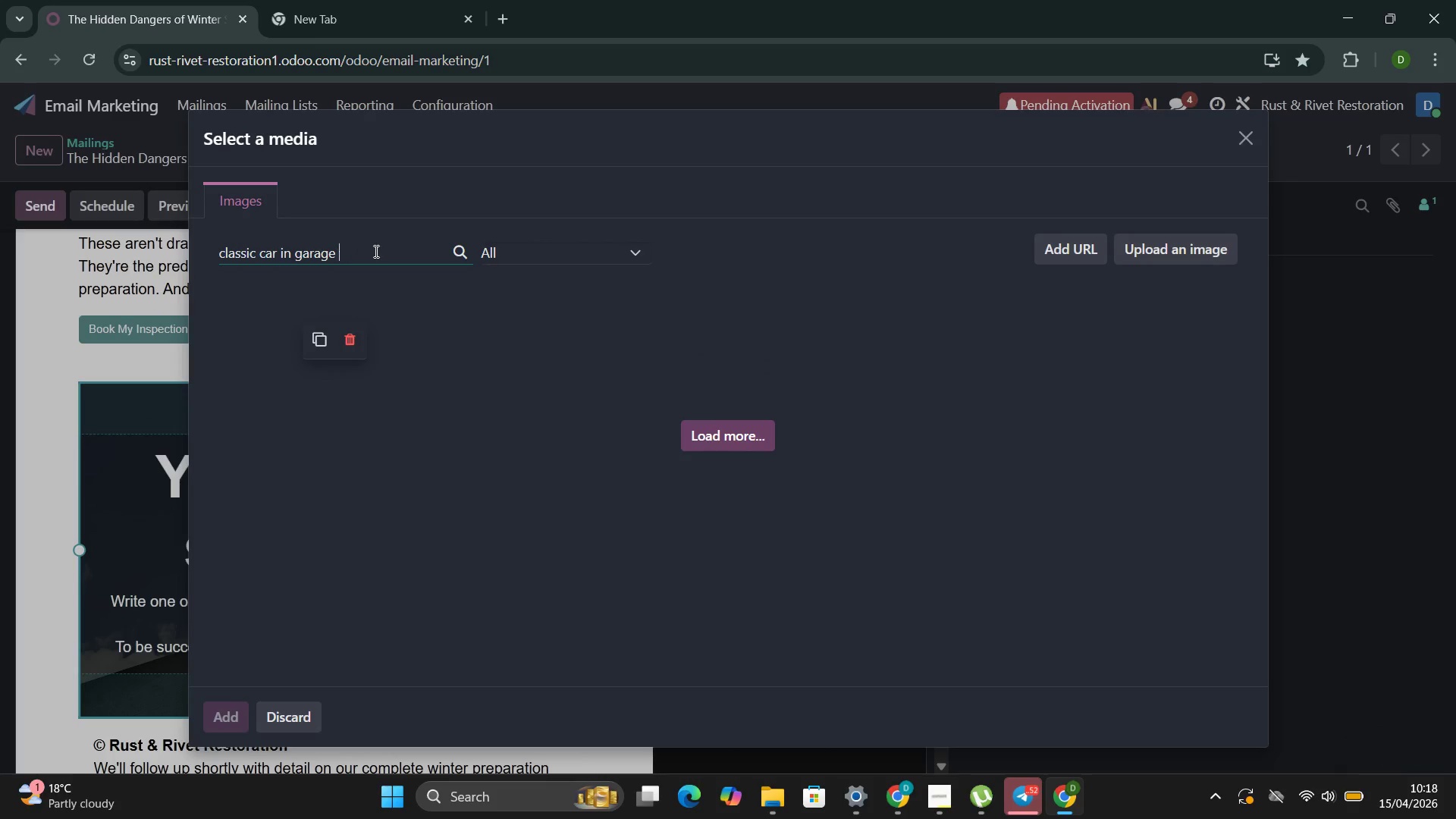 
key(Backspace)
 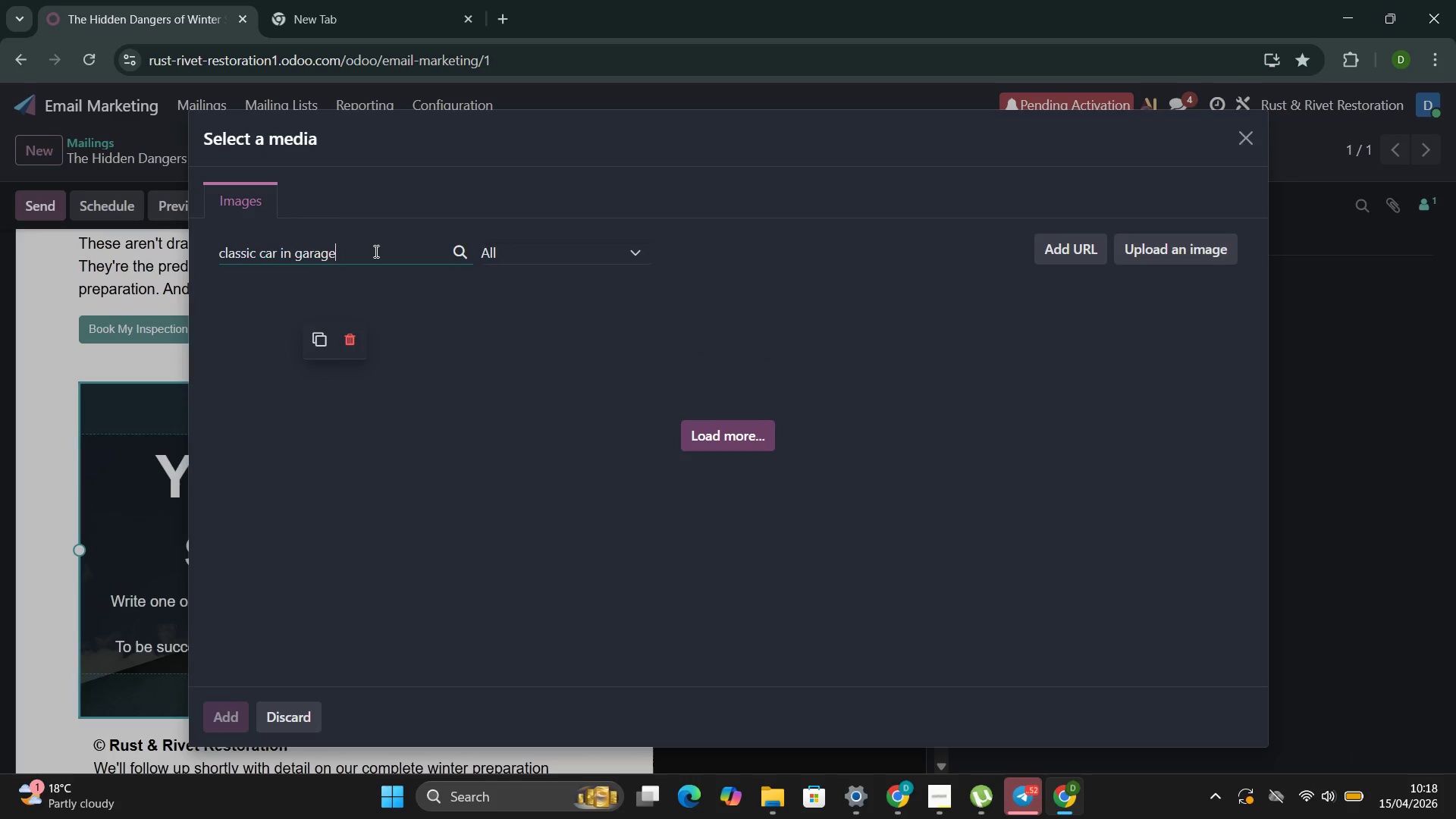 
key(Backspace)
 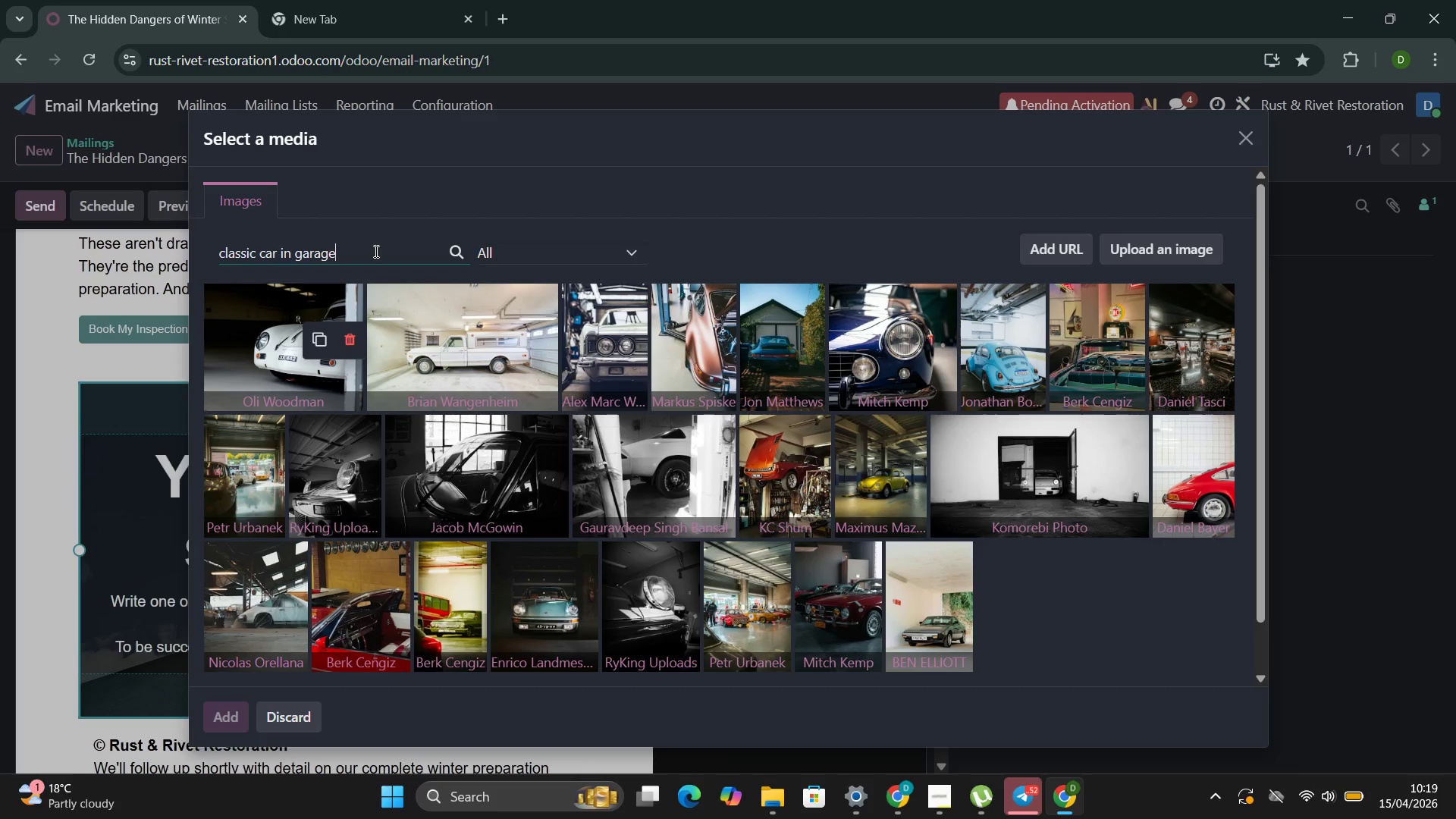 
wait(16.61)
 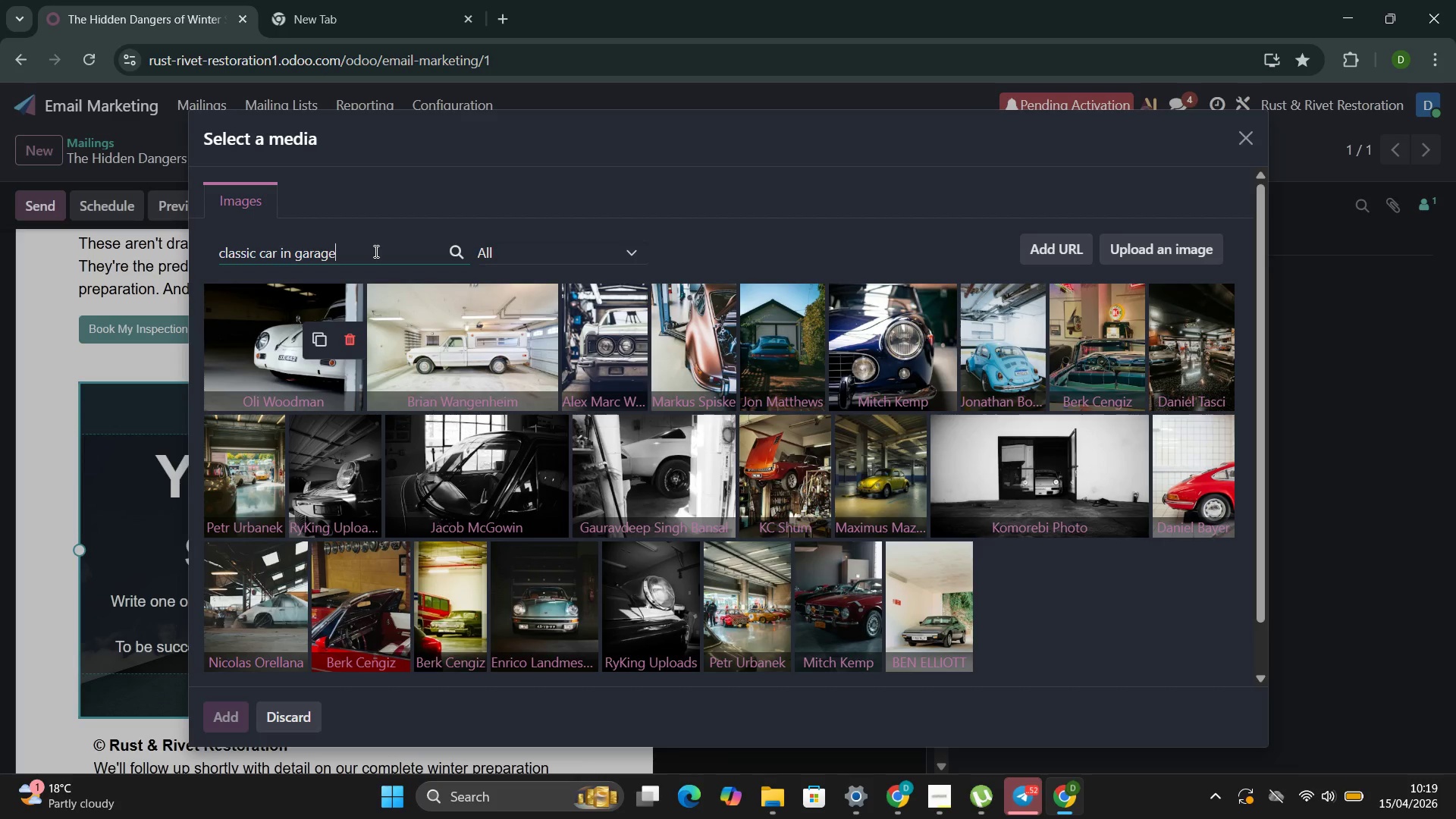 
left_click([592, 353])
 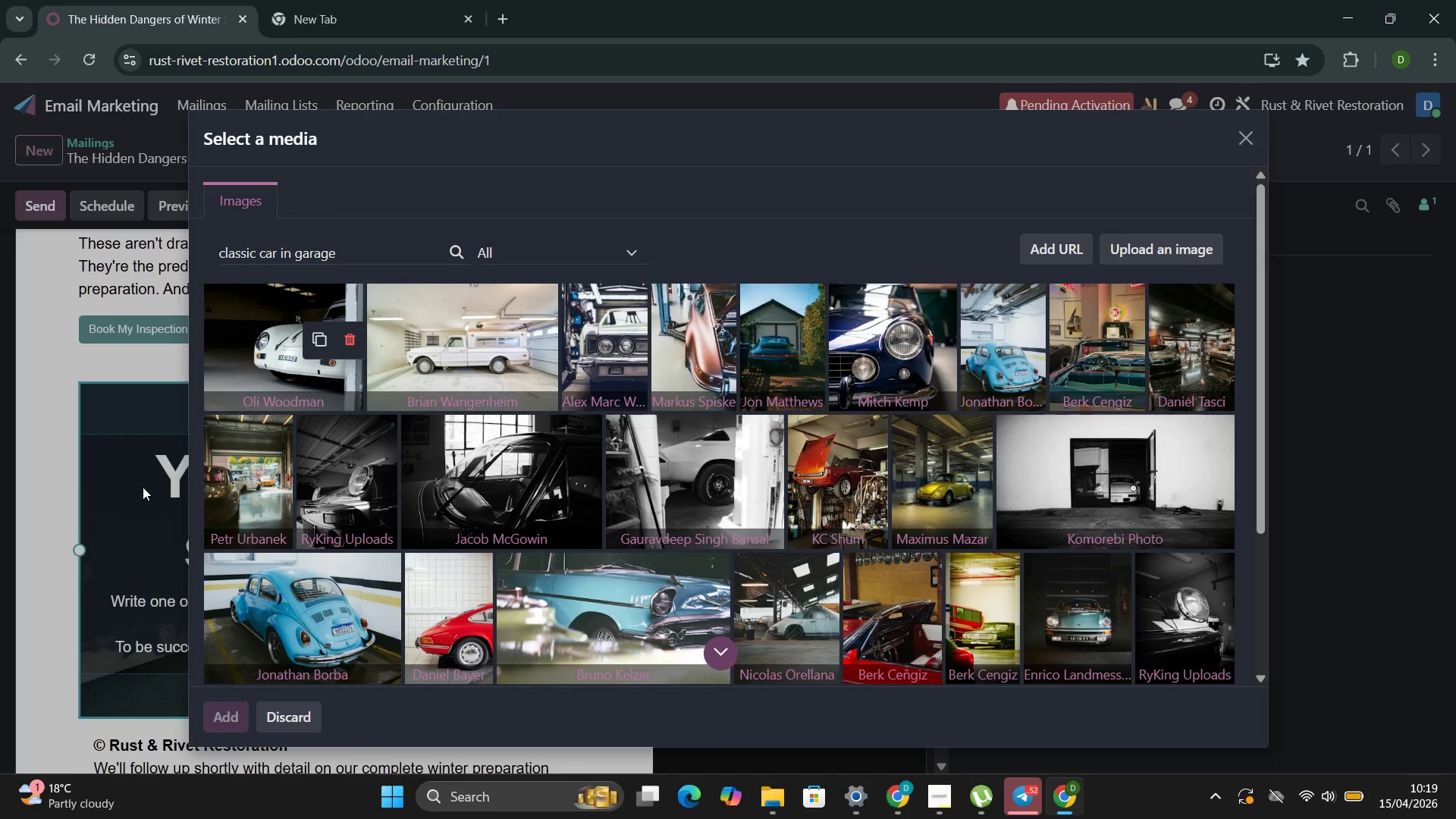 
wait(24.44)
 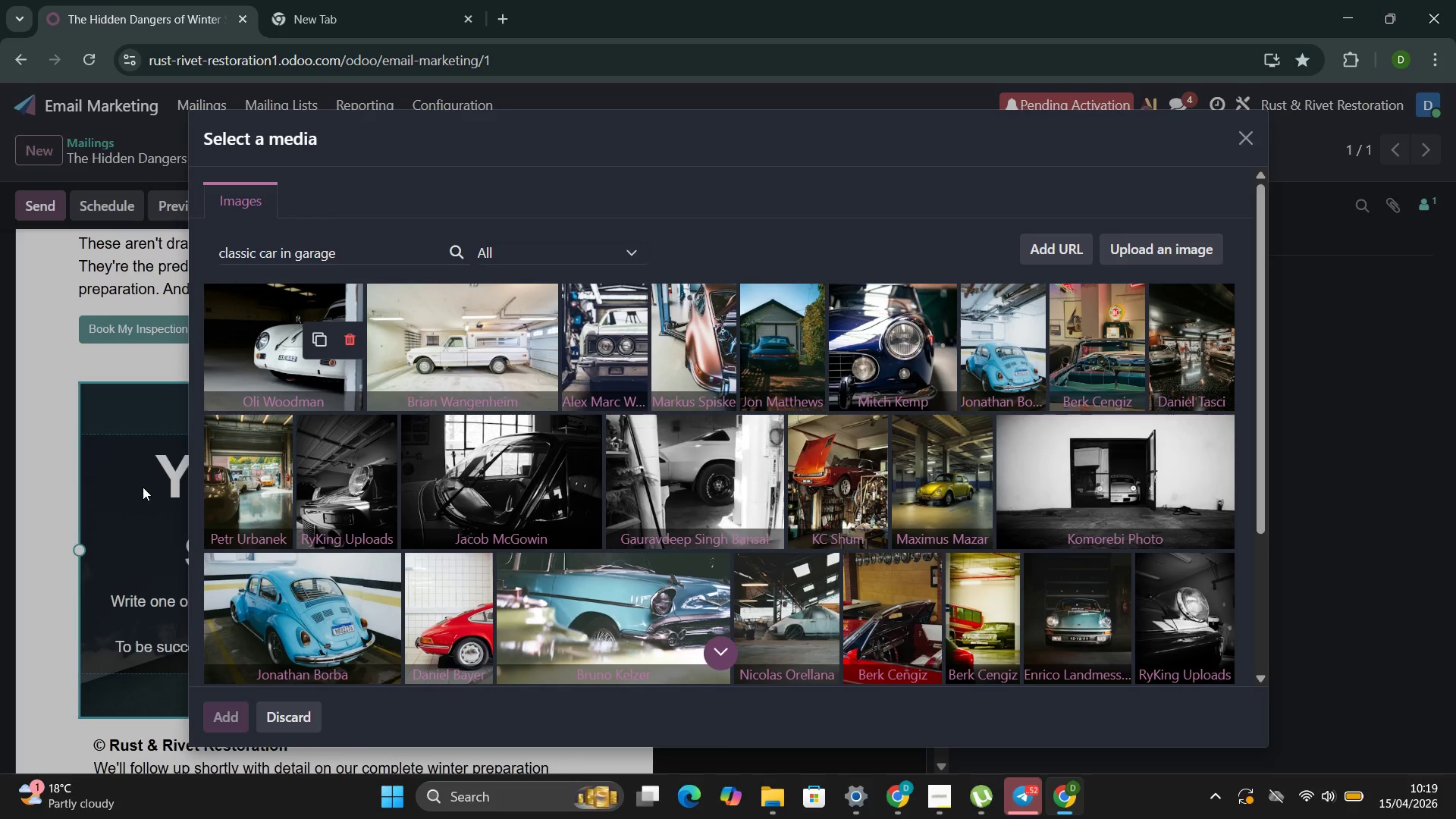 
left_click_drag(start_coordinate=[494, 557], to_coordinate=[163, 485])
 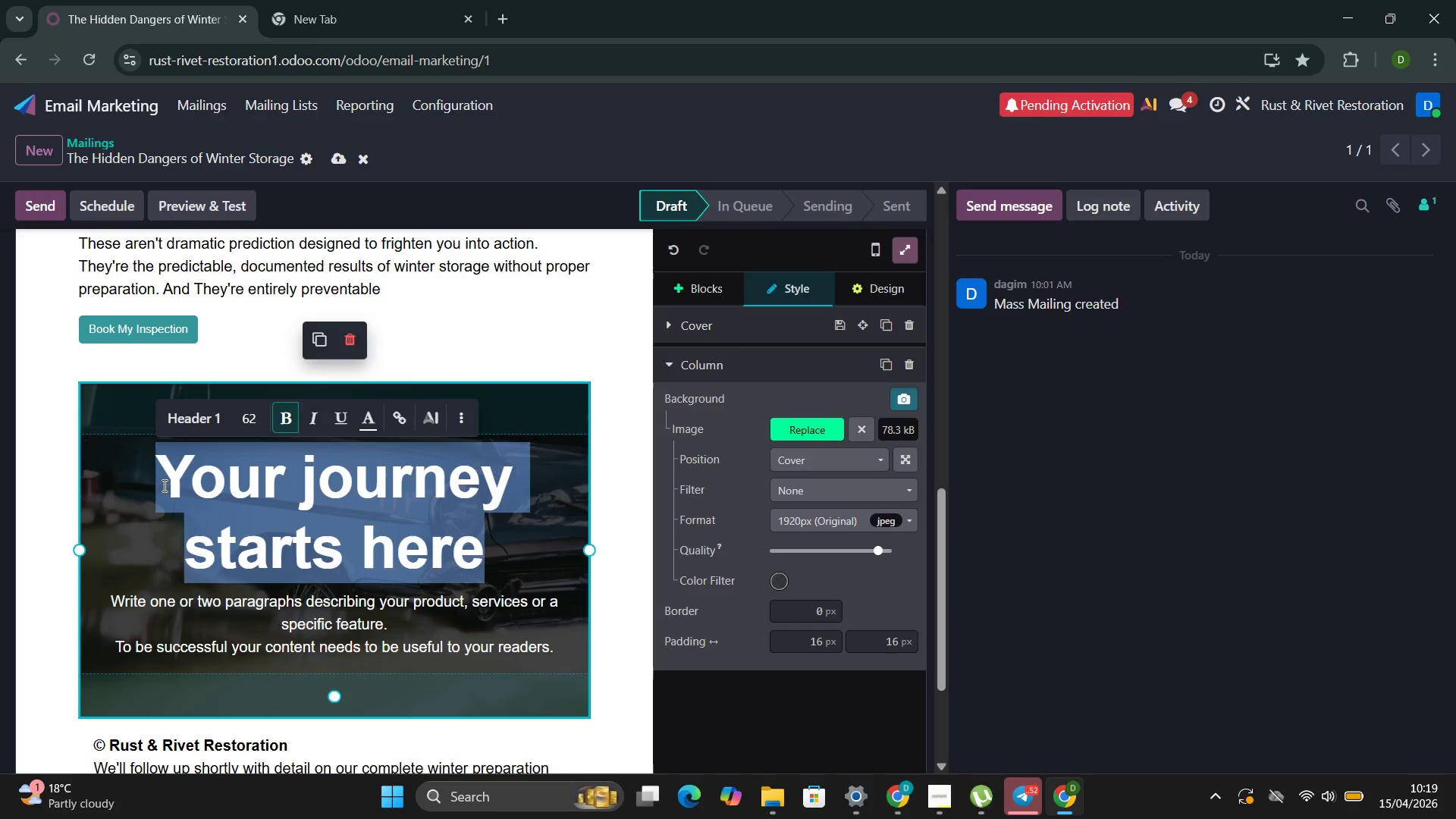 
type(The Hidden Dangers of Winter)
 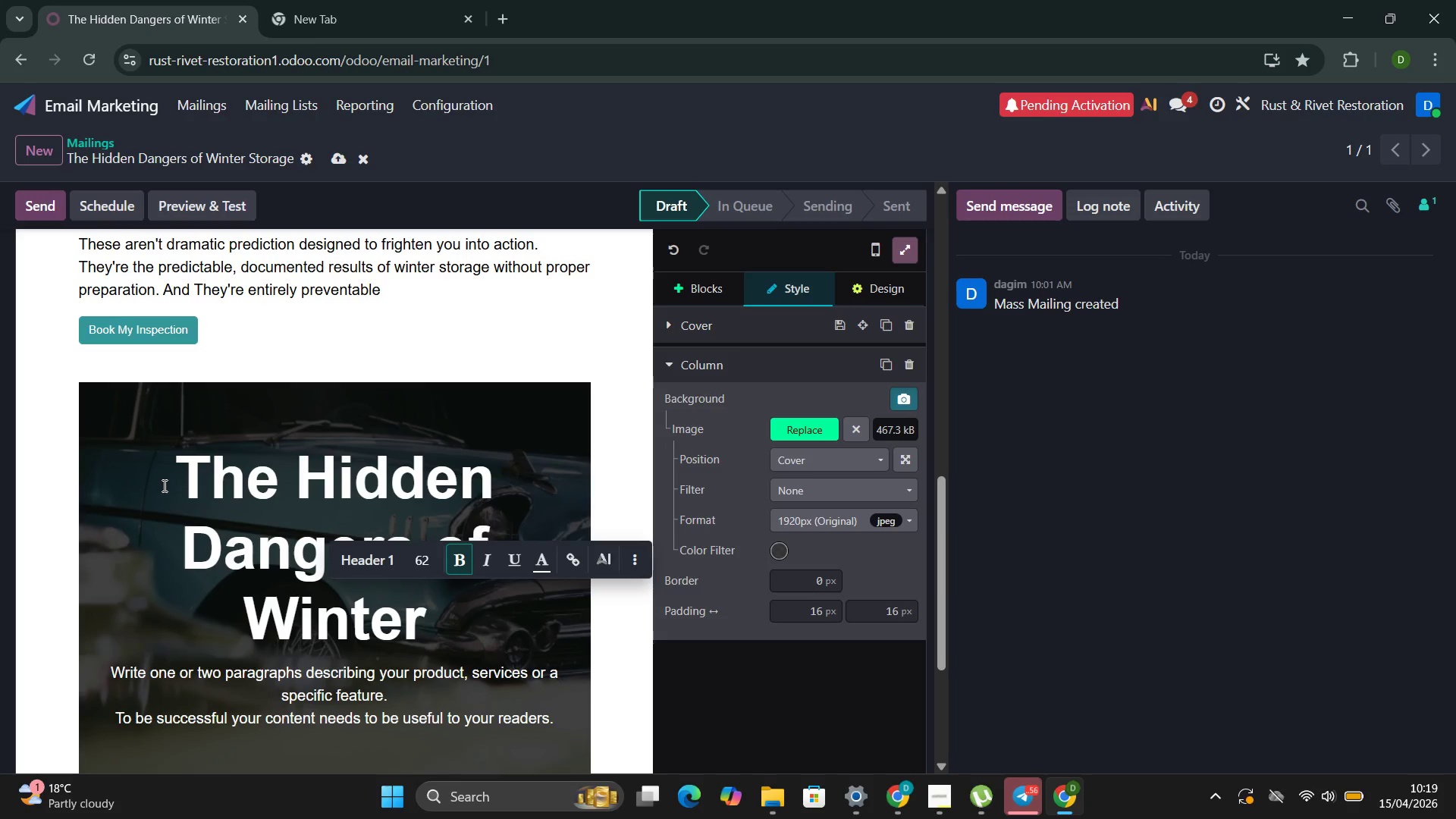 
left_click_drag(start_coordinate=[560, 719], to_coordinate=[105, 676])
 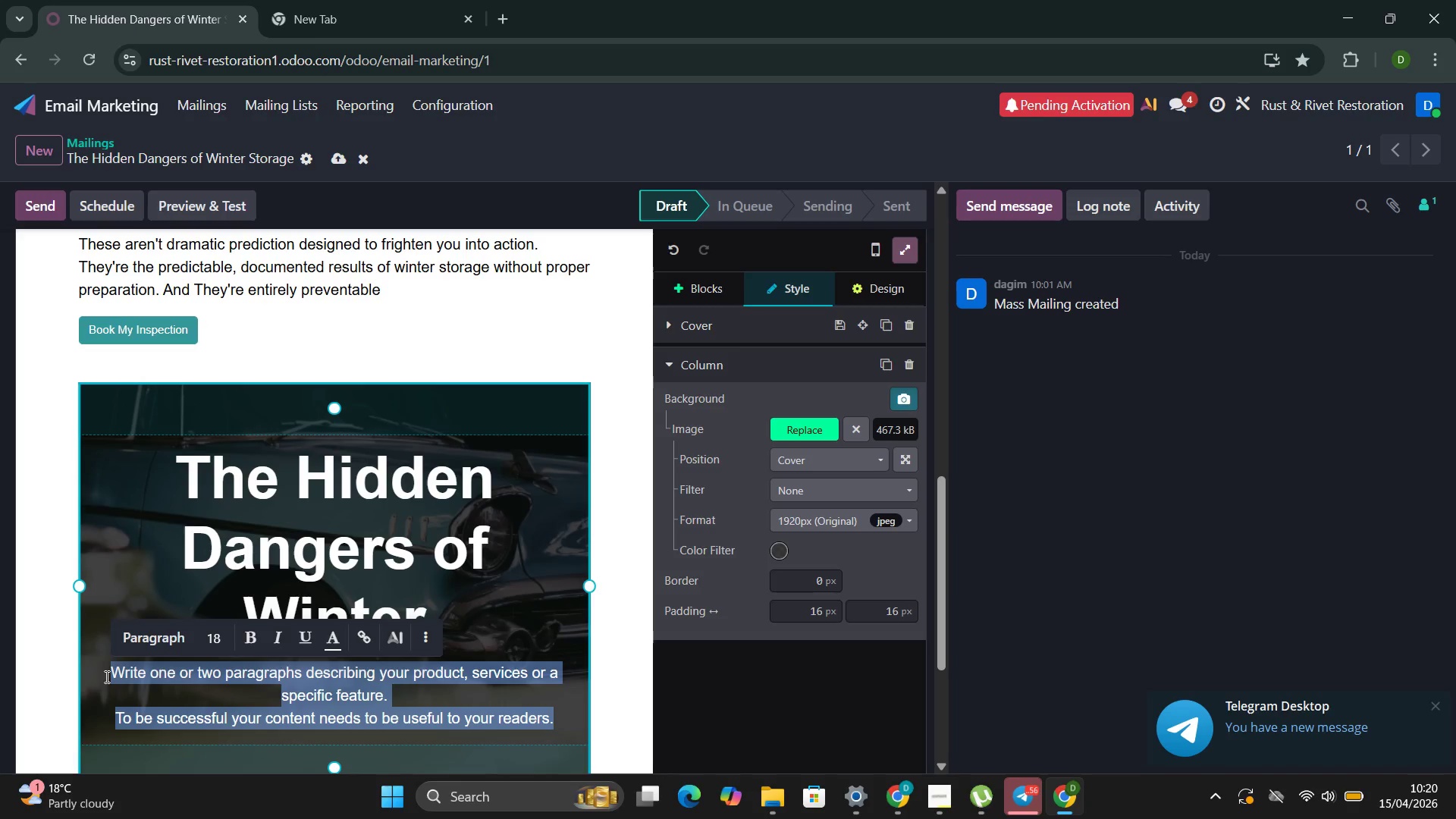 
key(Backspace)
 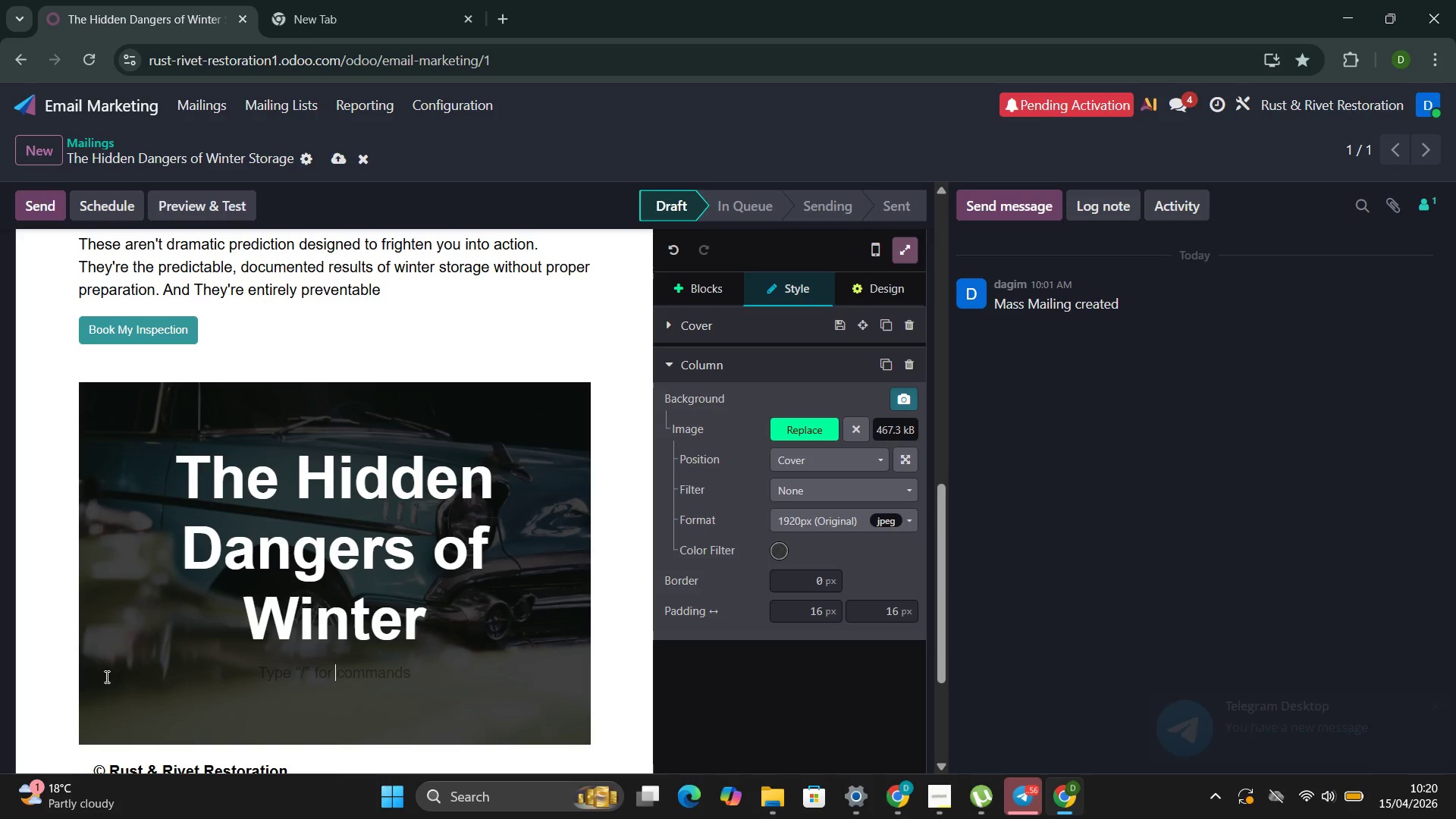 
wait(5.03)
 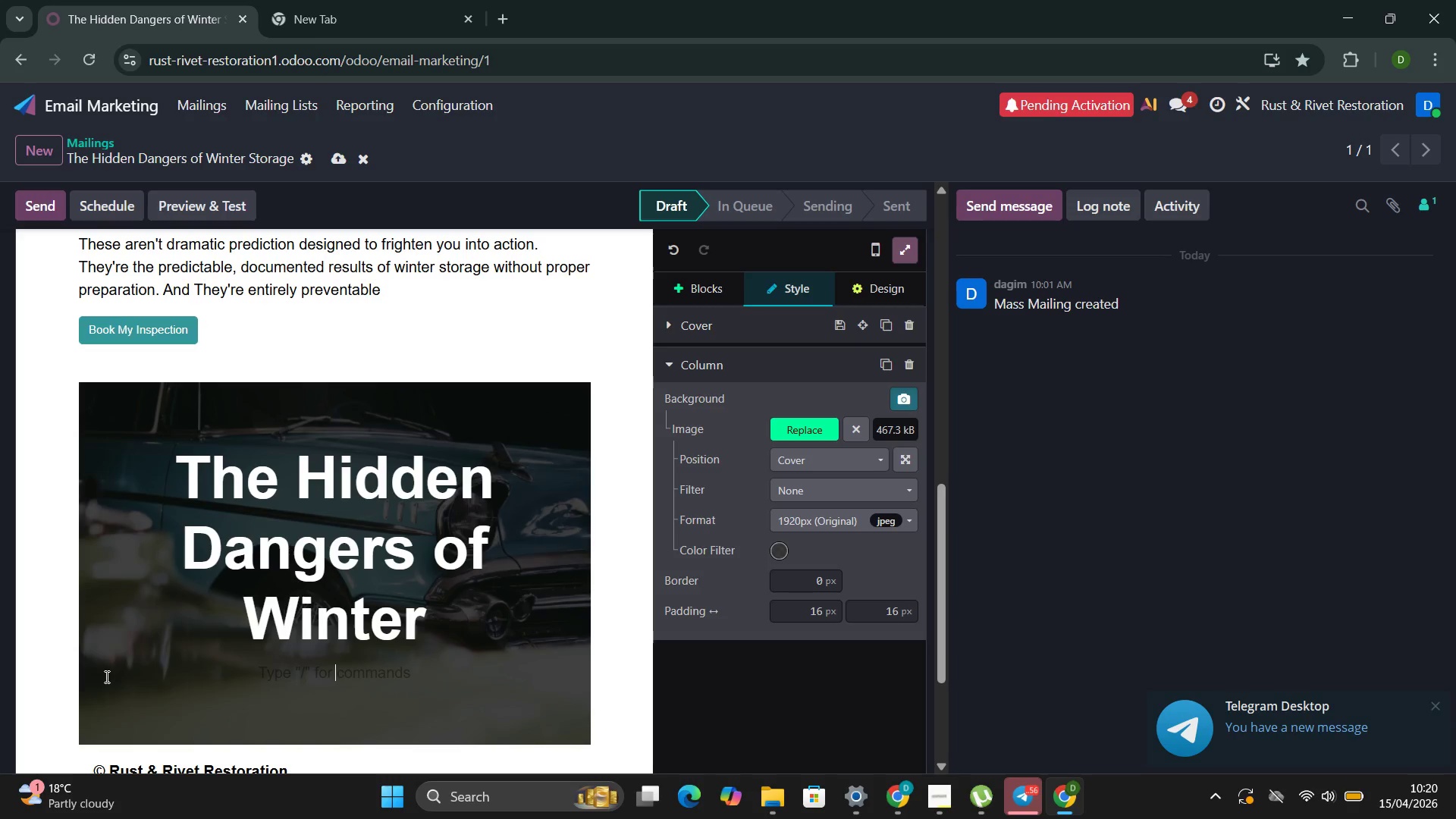 
type(What conditi)
key(Backspace)
key(Backspace)
key(Backspace)
type(es)
key(Backspace)
type(nsatio, cold, and time do to your )
 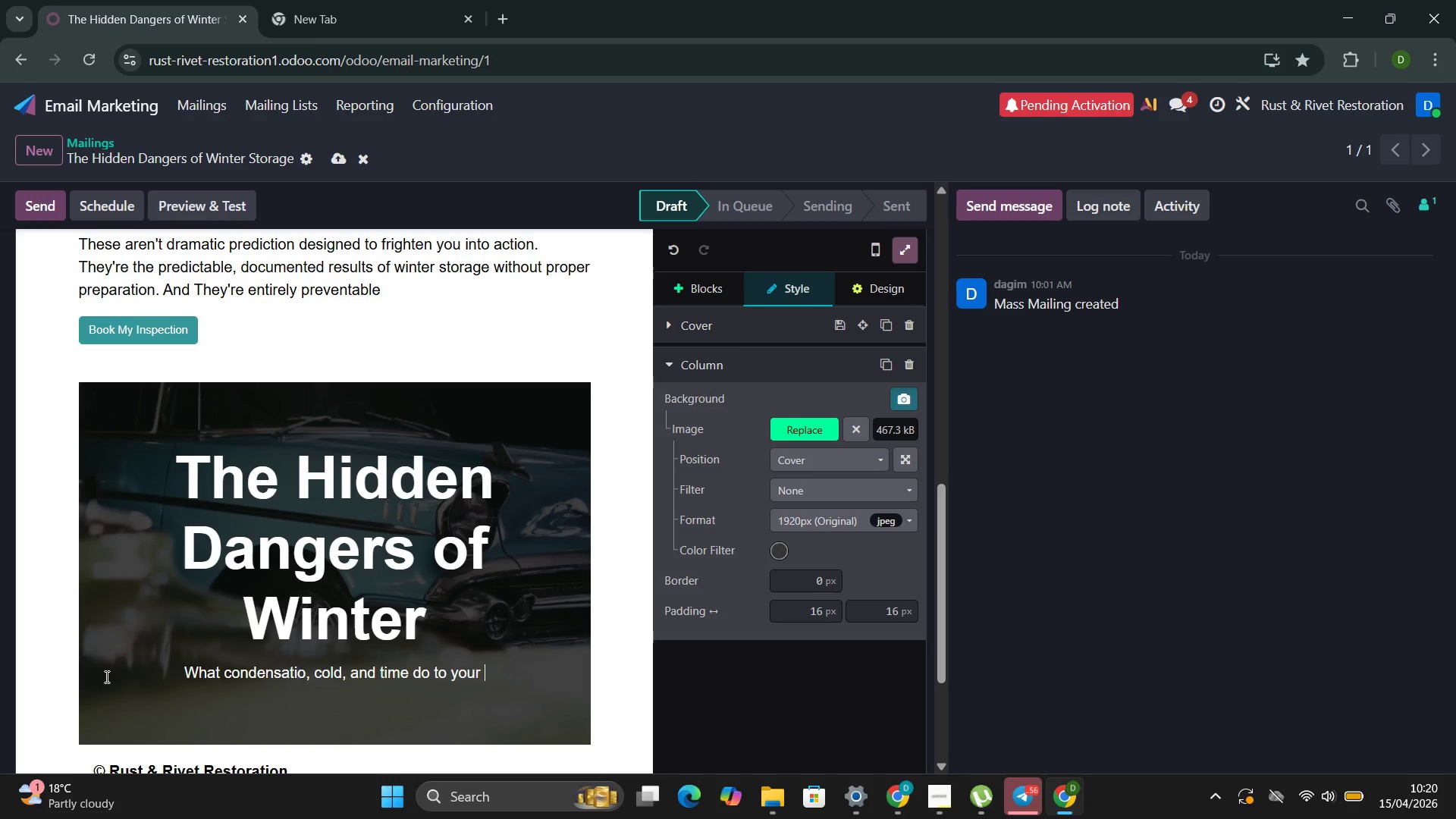 
type(classic car )
 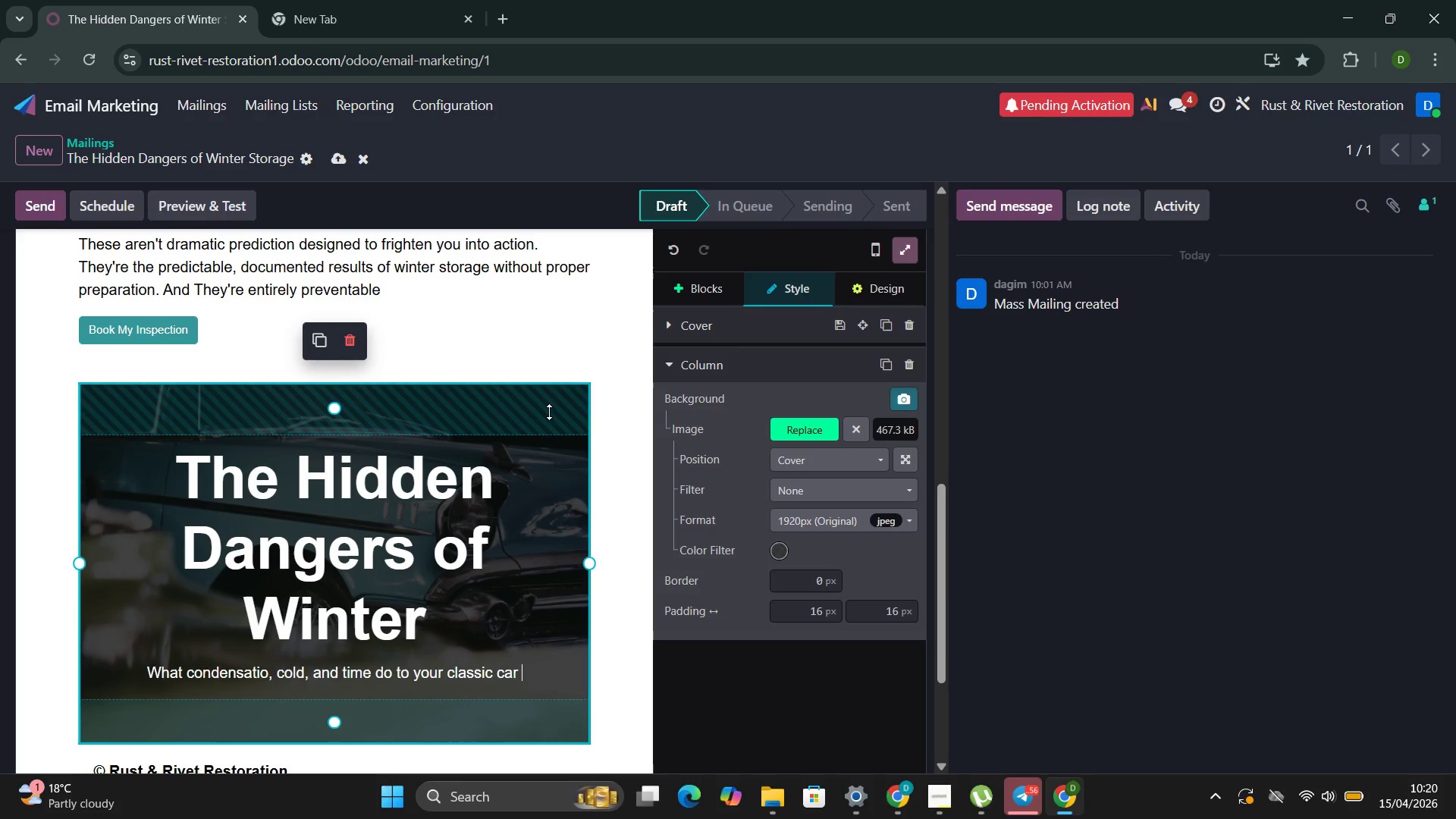 
left_click([569, 347])
 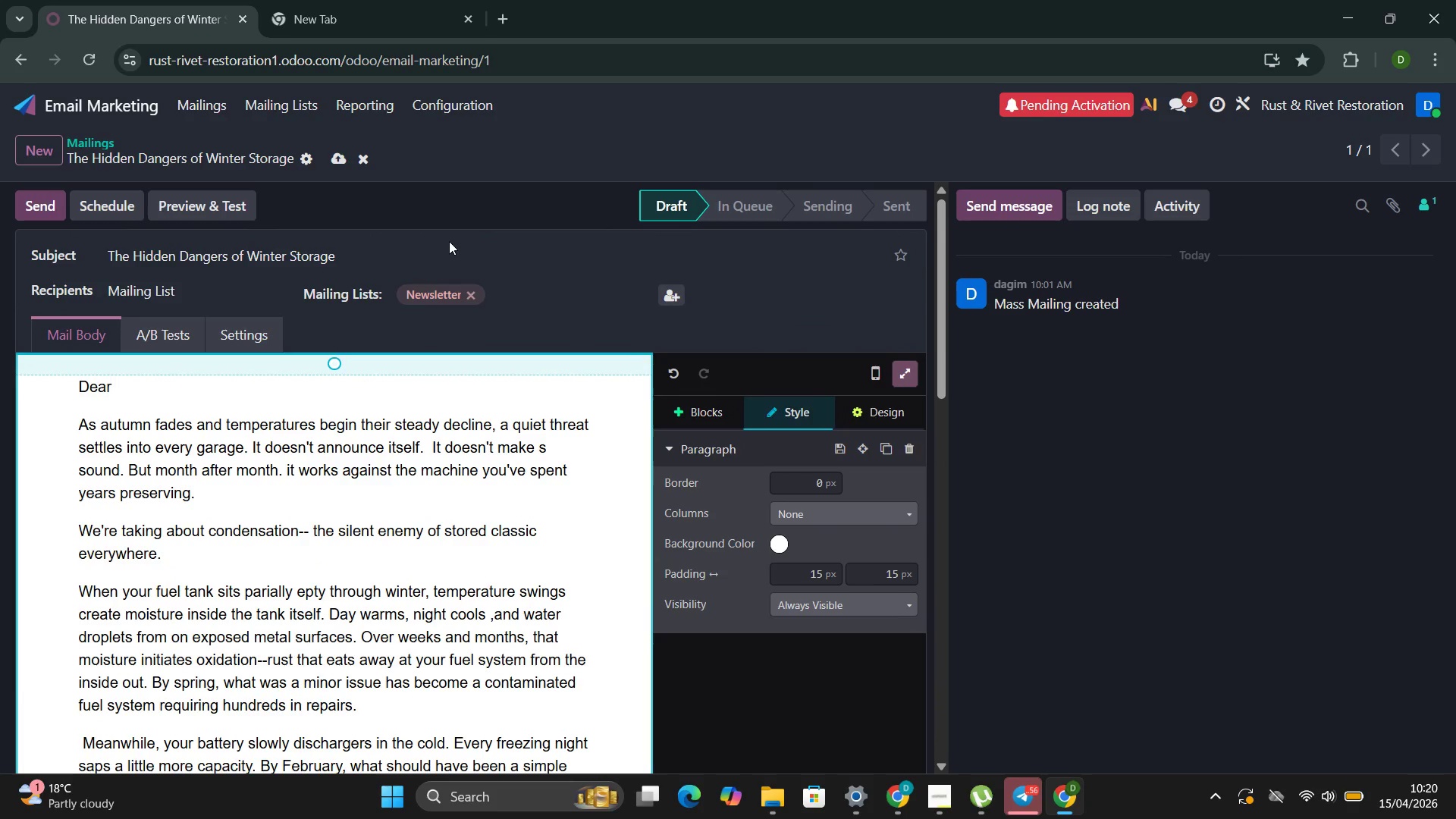 
left_click([223, 215])
 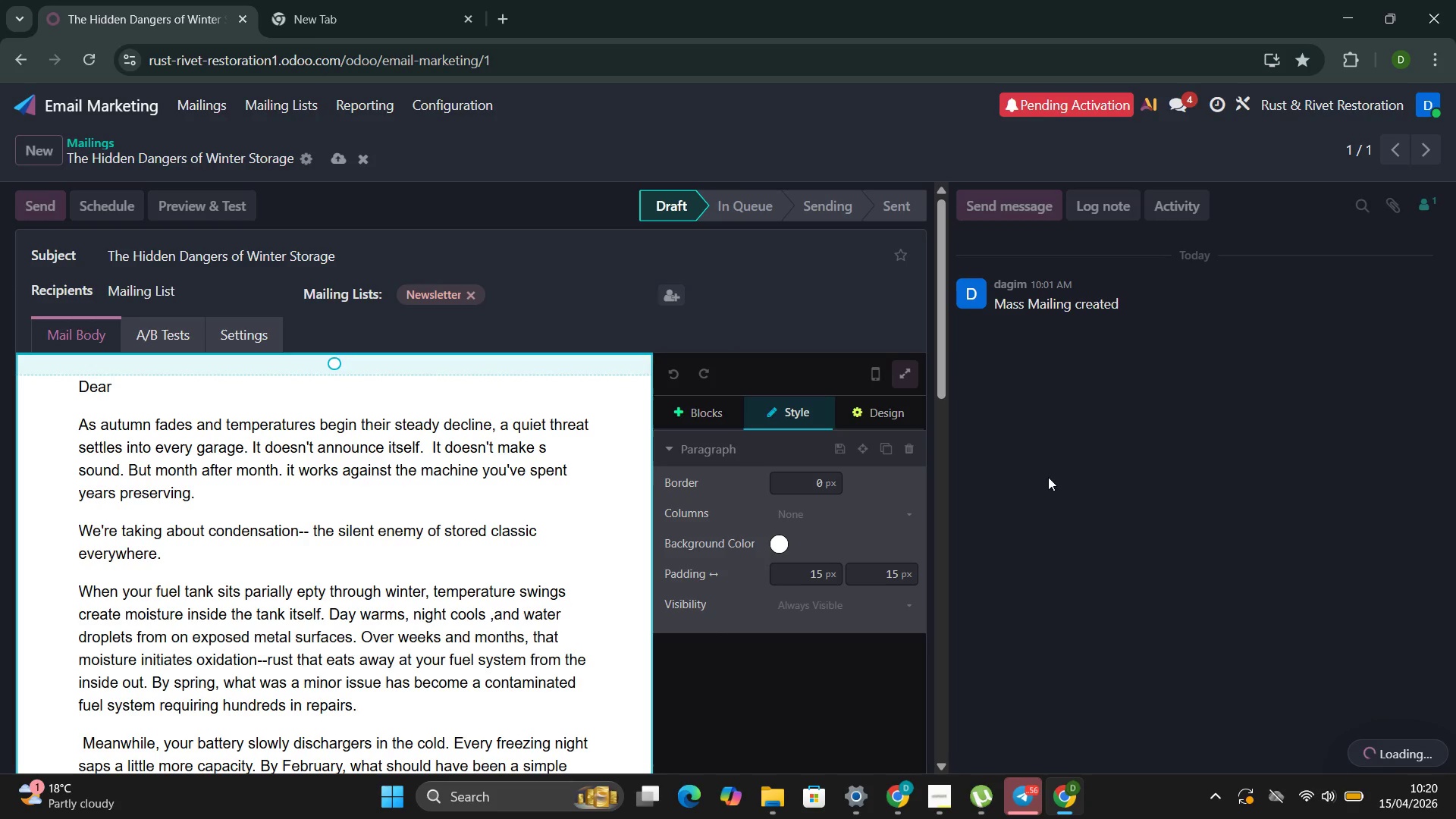 
mouse_move([927, 755])
 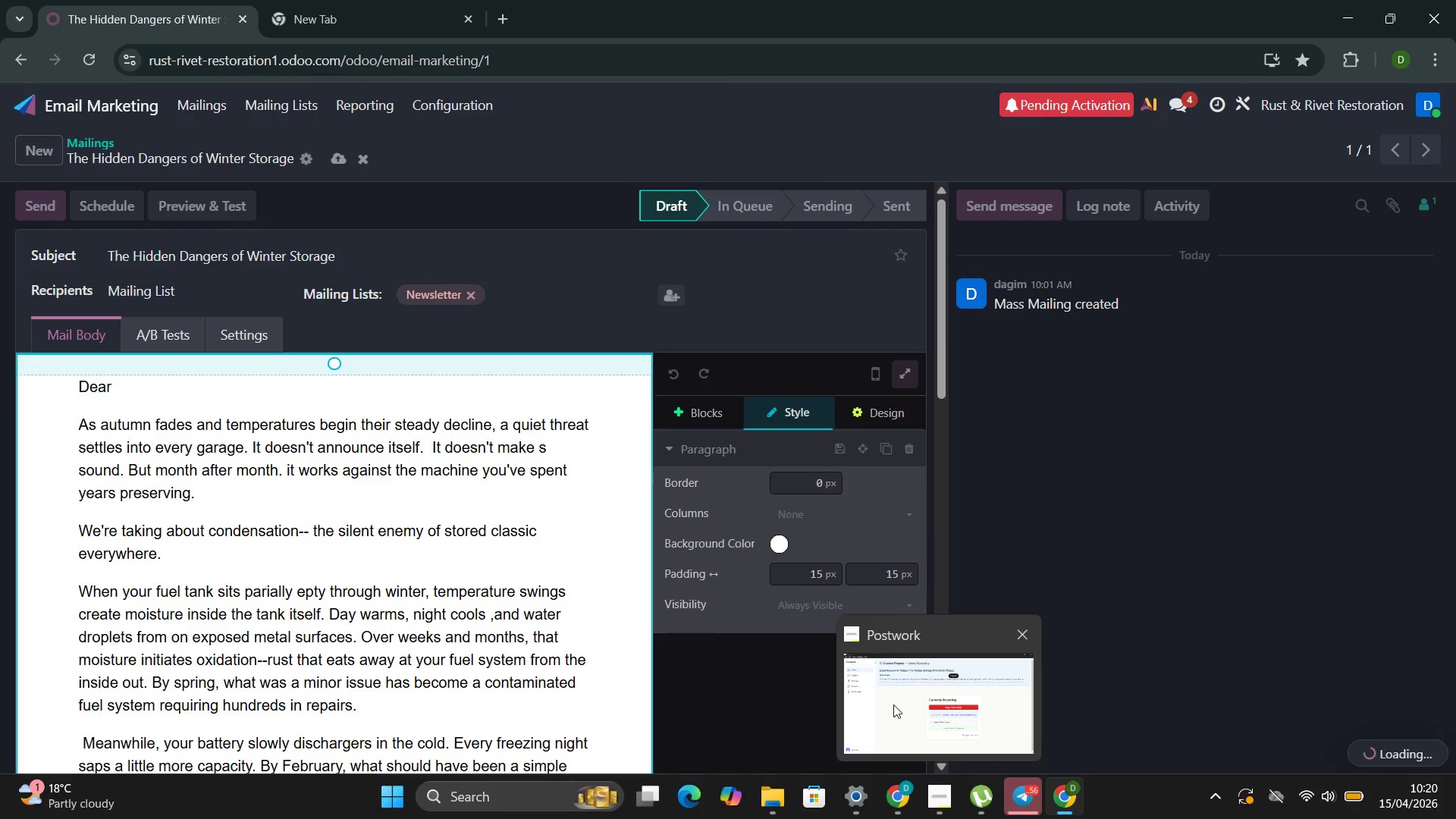 
left_click([893, 704])
 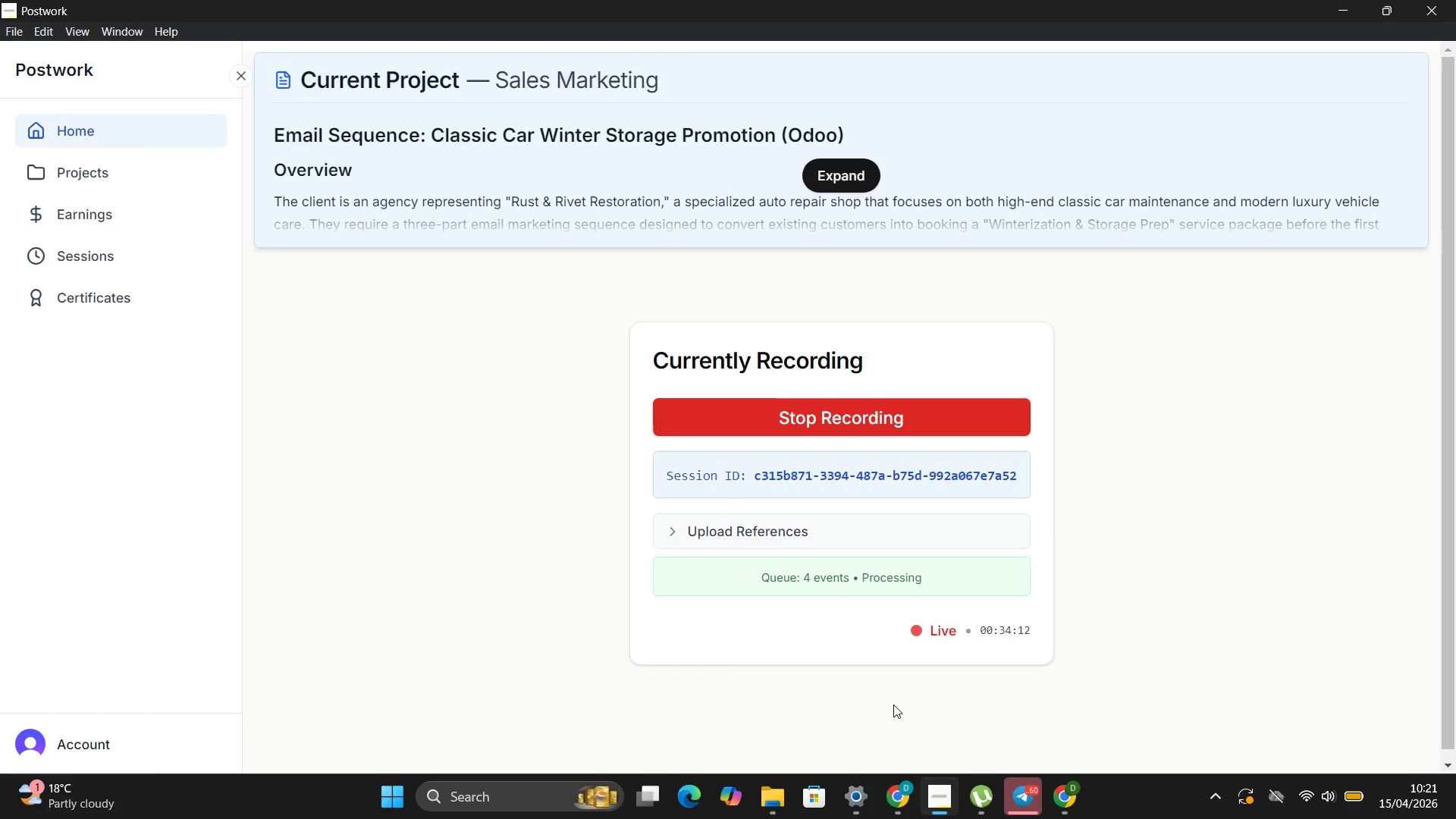 
wait(15.53)
 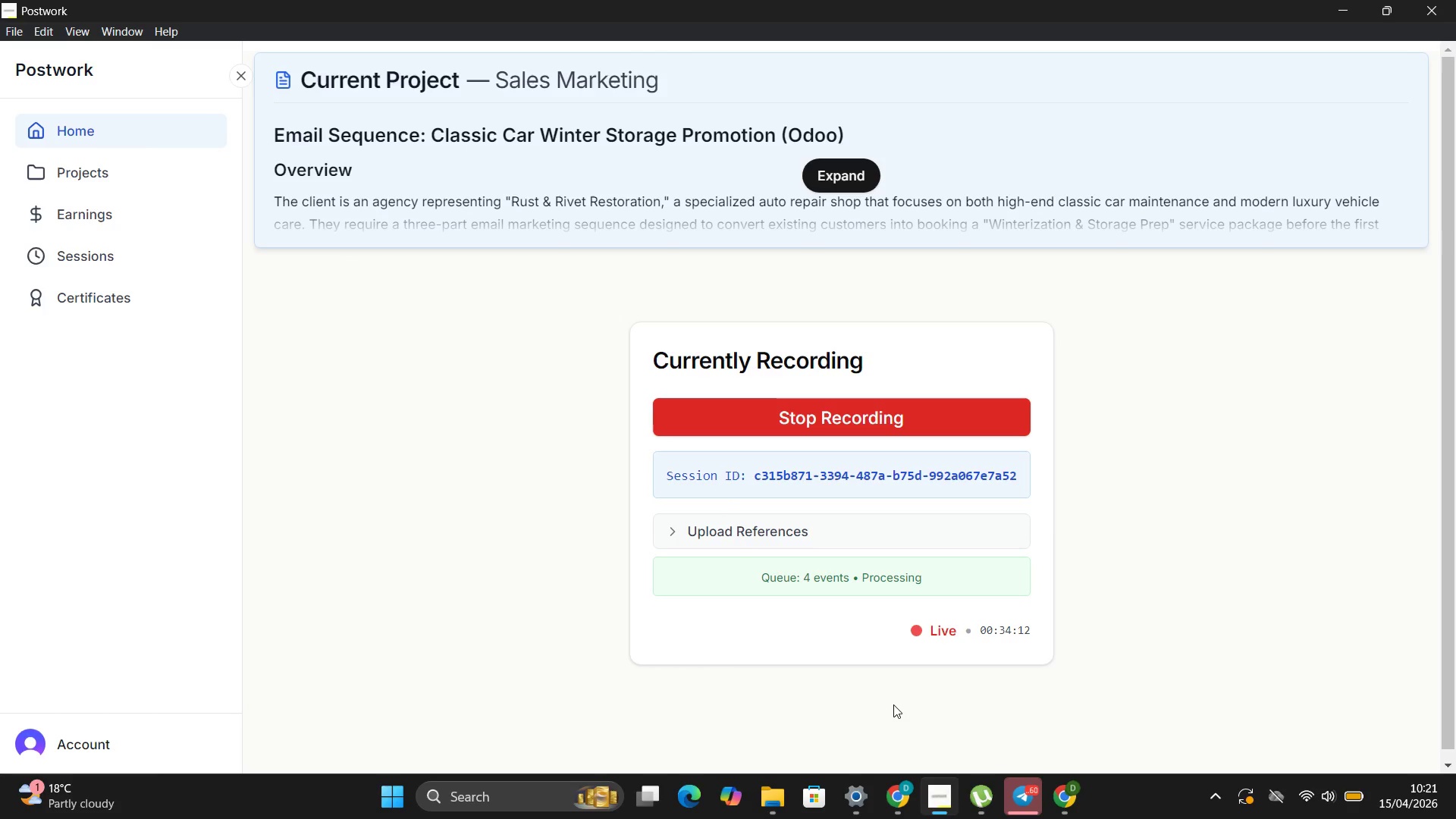 
left_click([997, 699])
 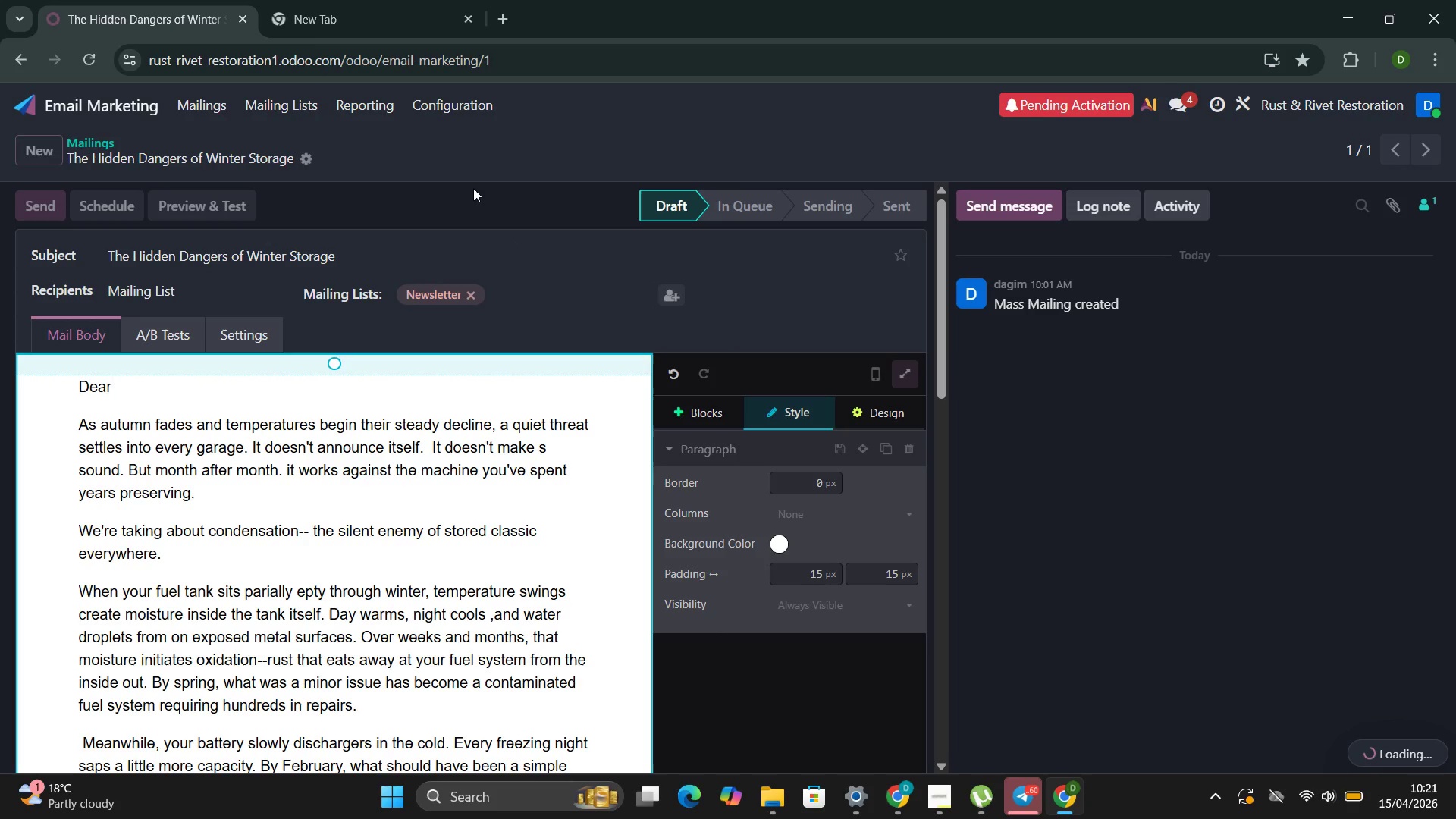 
wait(10.66)
 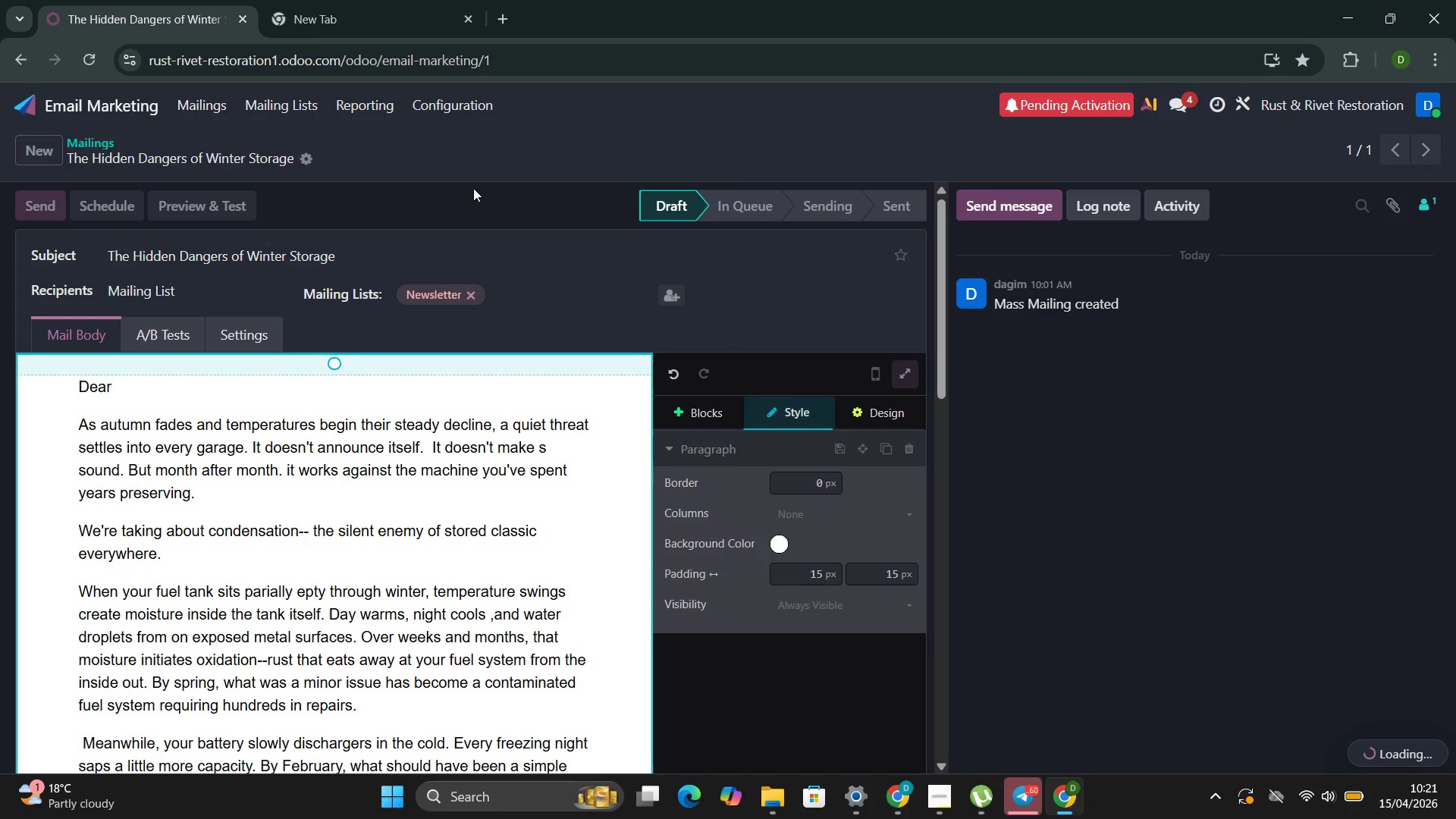 
left_click([672, 302])
 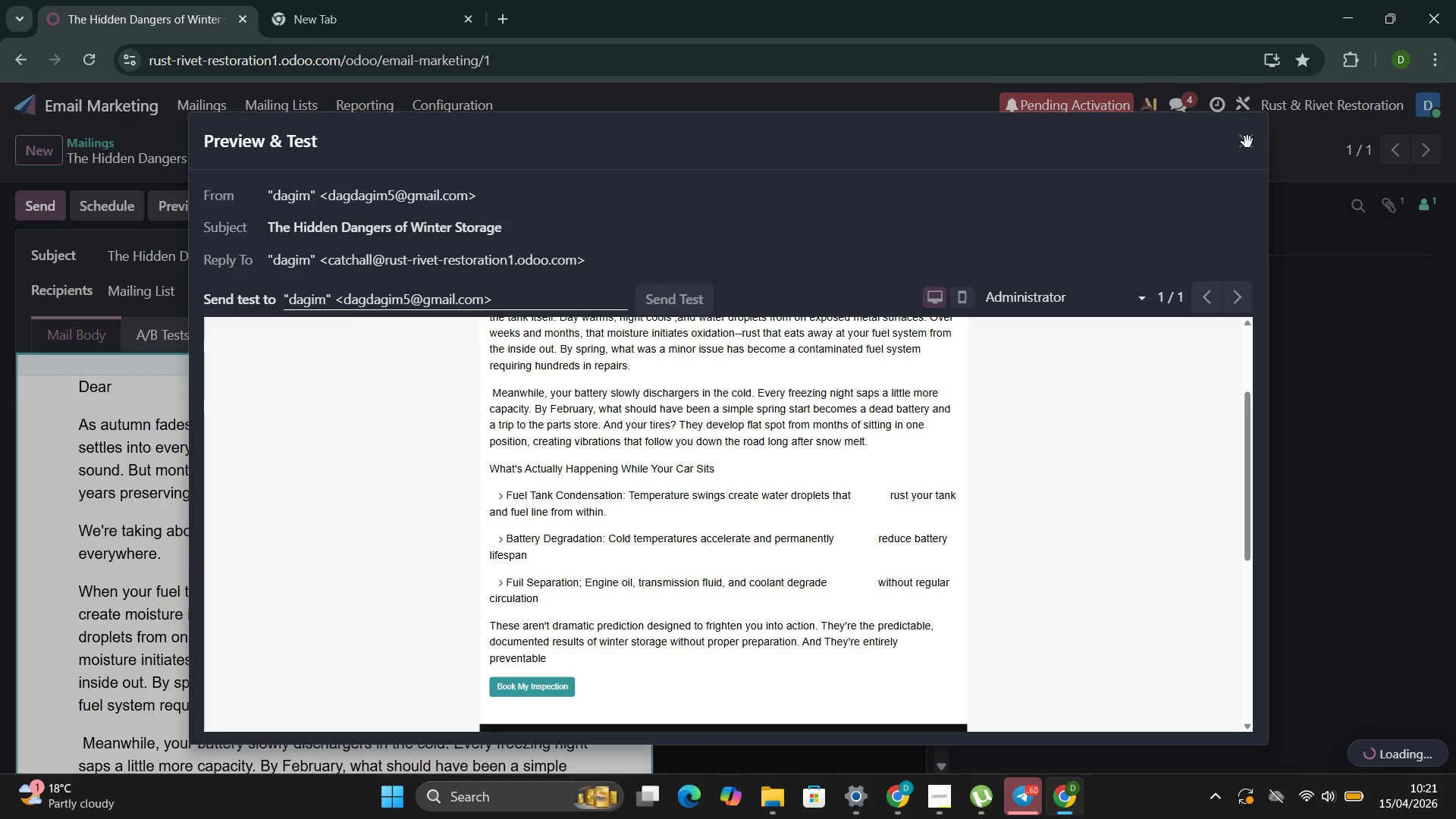 
wait(17.56)
 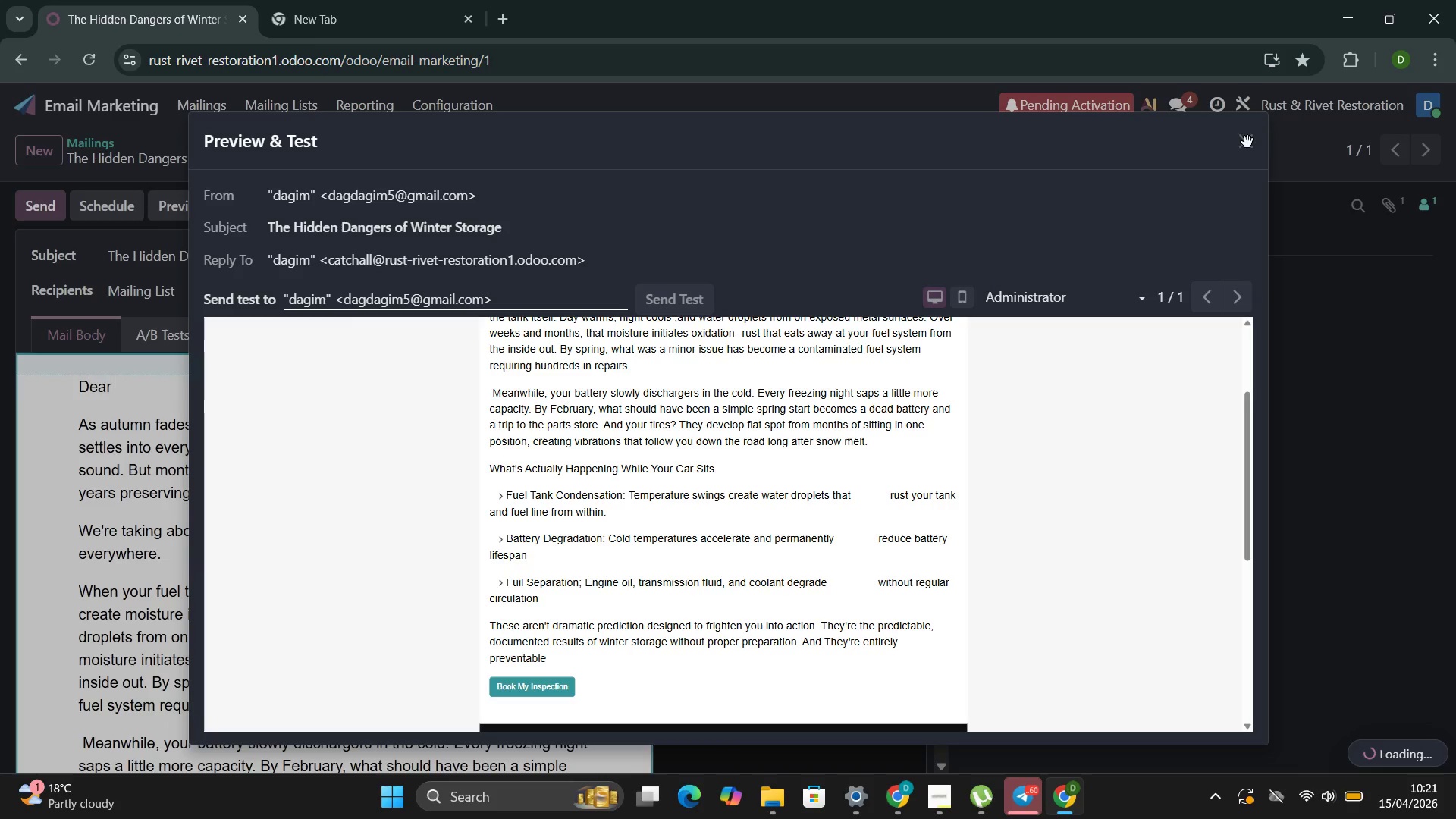 
left_click([1247, 142])
 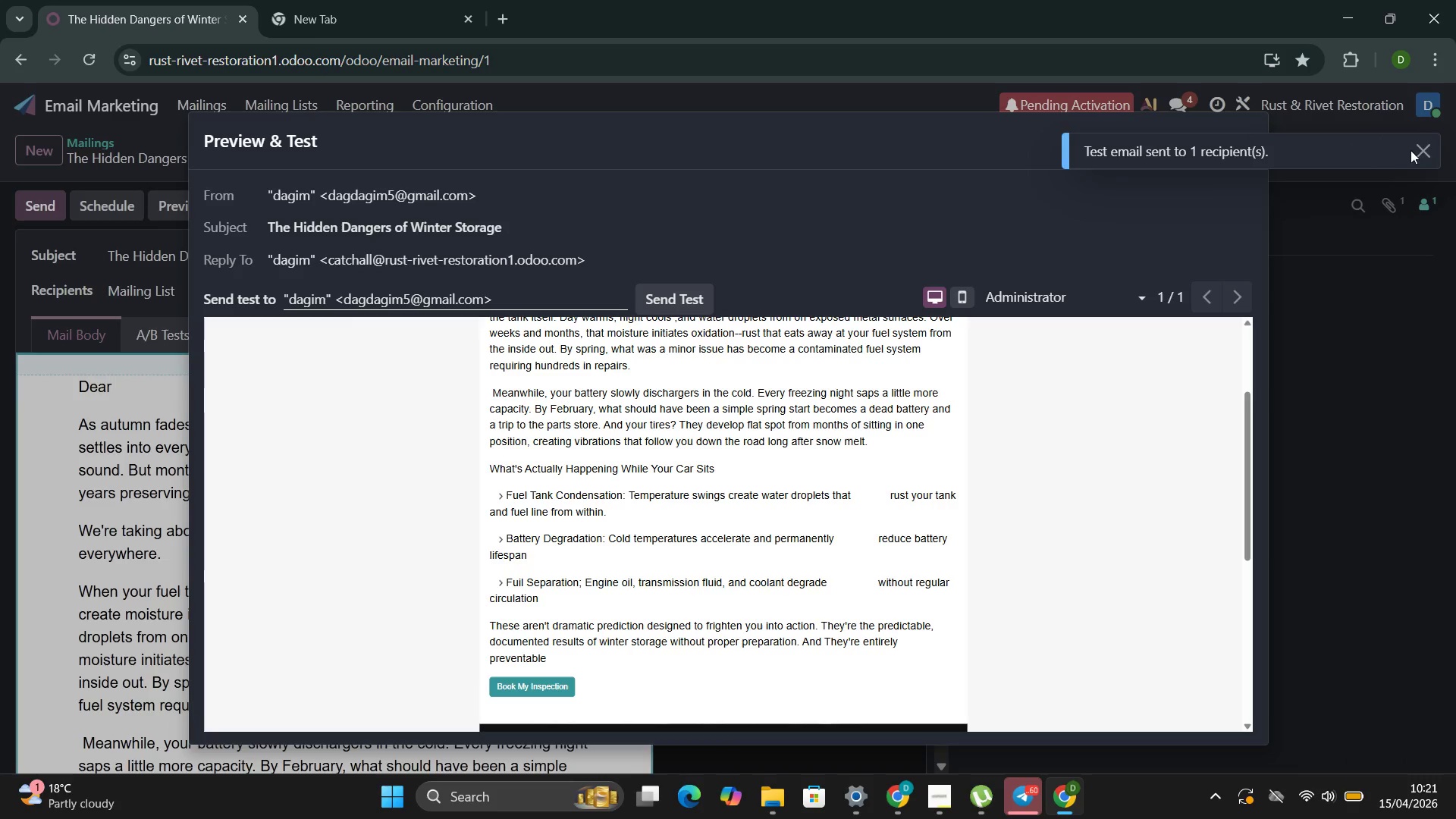 
left_click([1424, 145])
 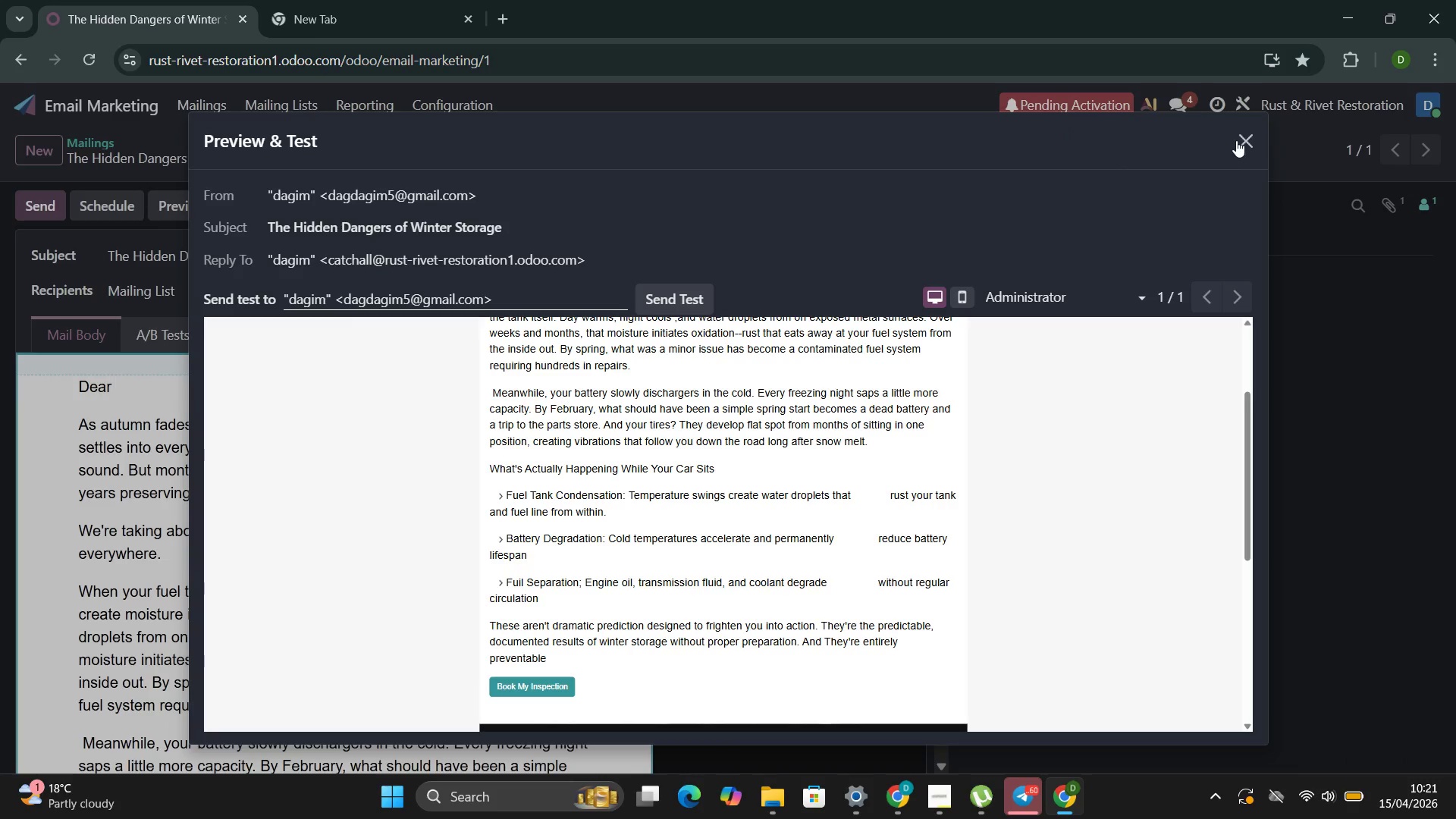 
left_click([1241, 143])
 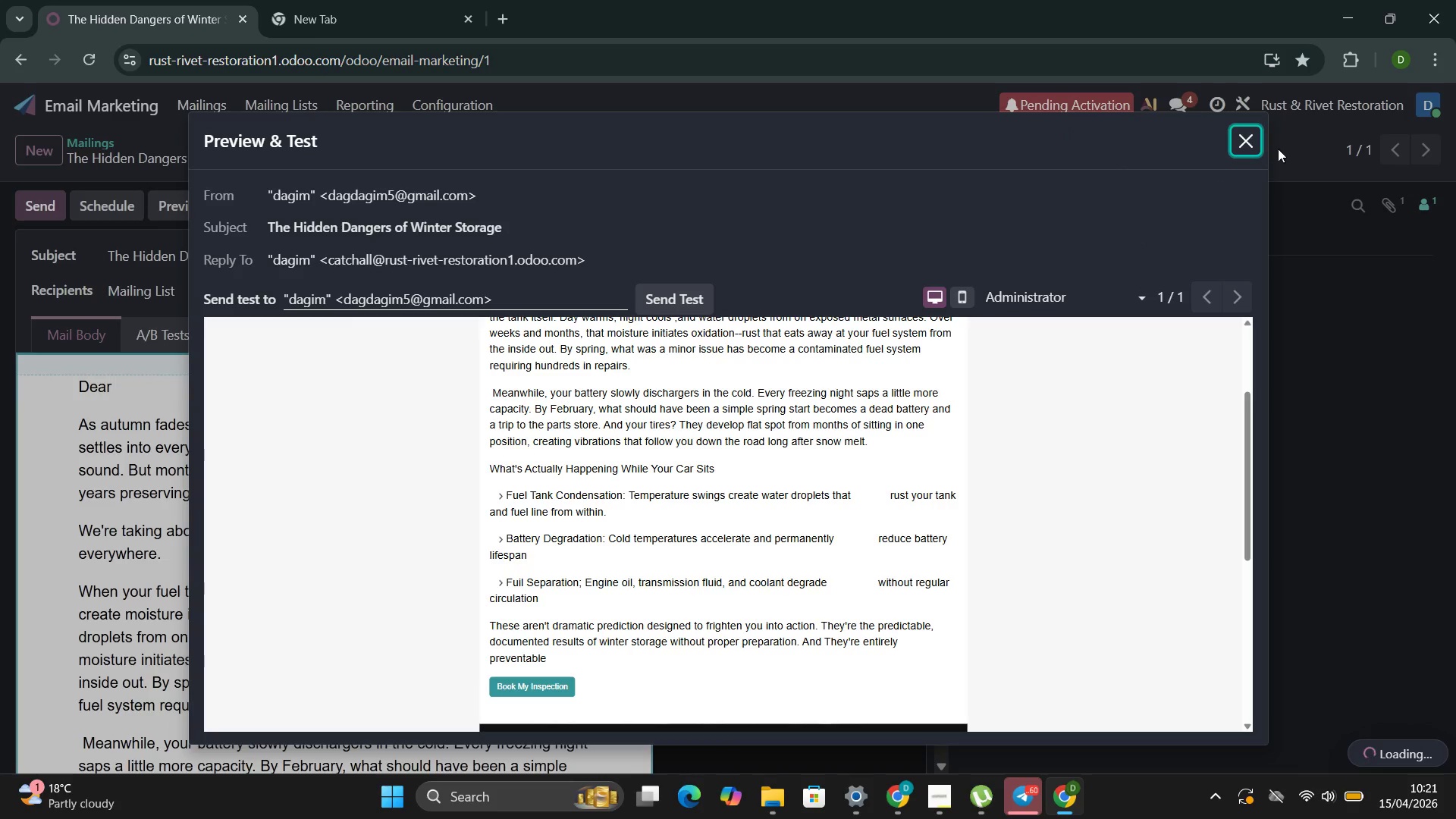 
left_click([1243, 138])
 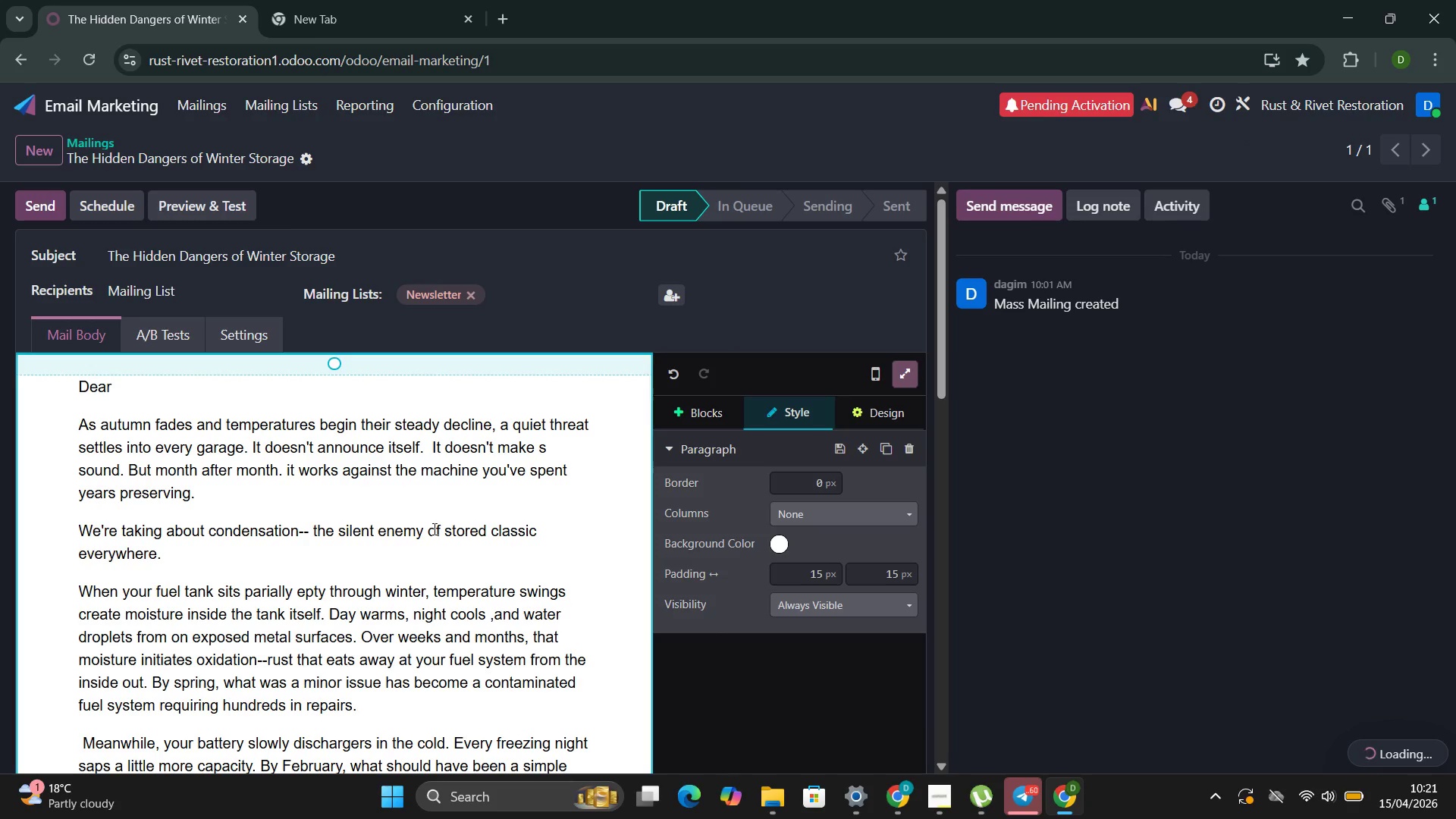 
mouse_move([332, 626])
 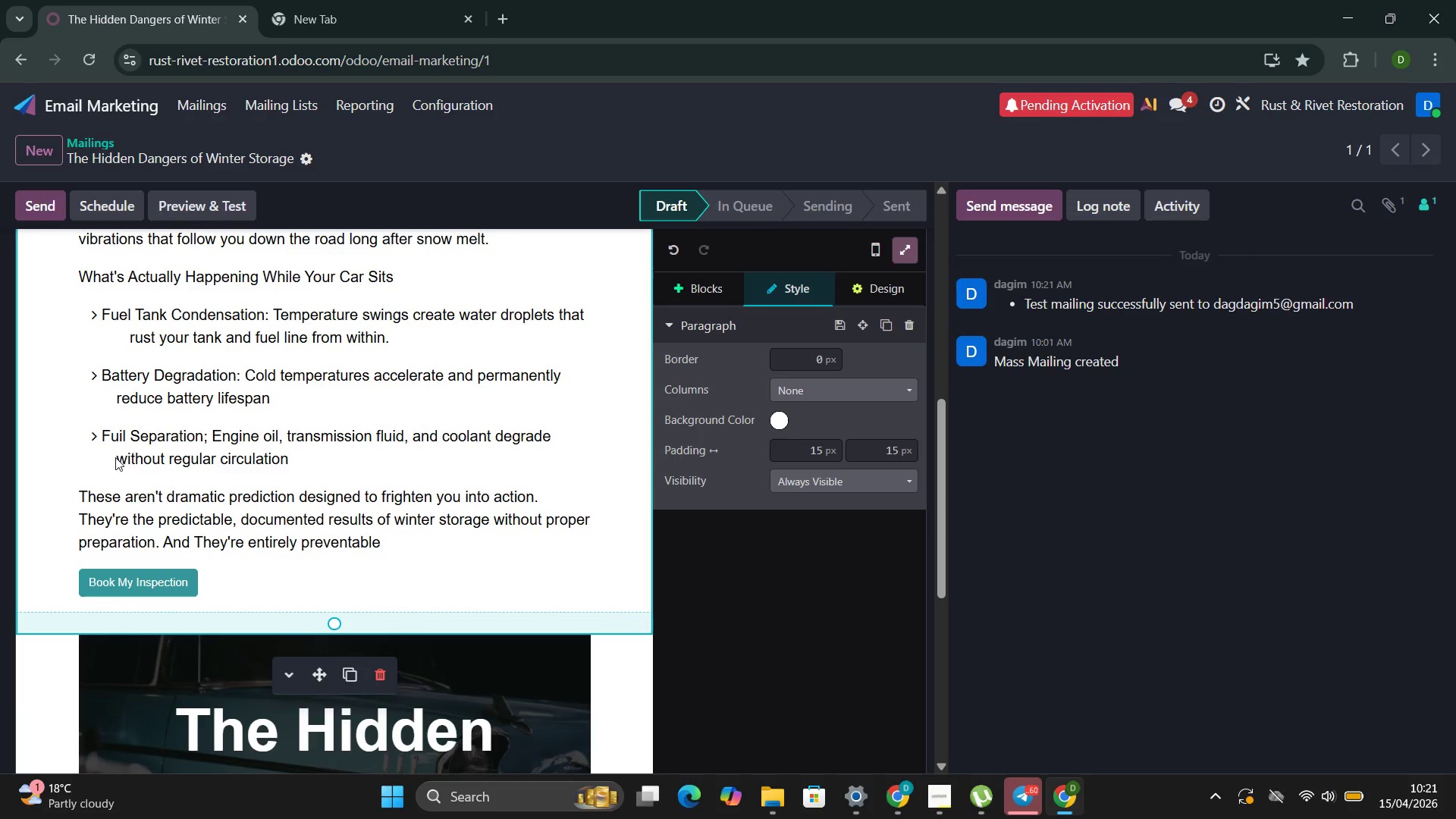 
left_click([115, 457])
 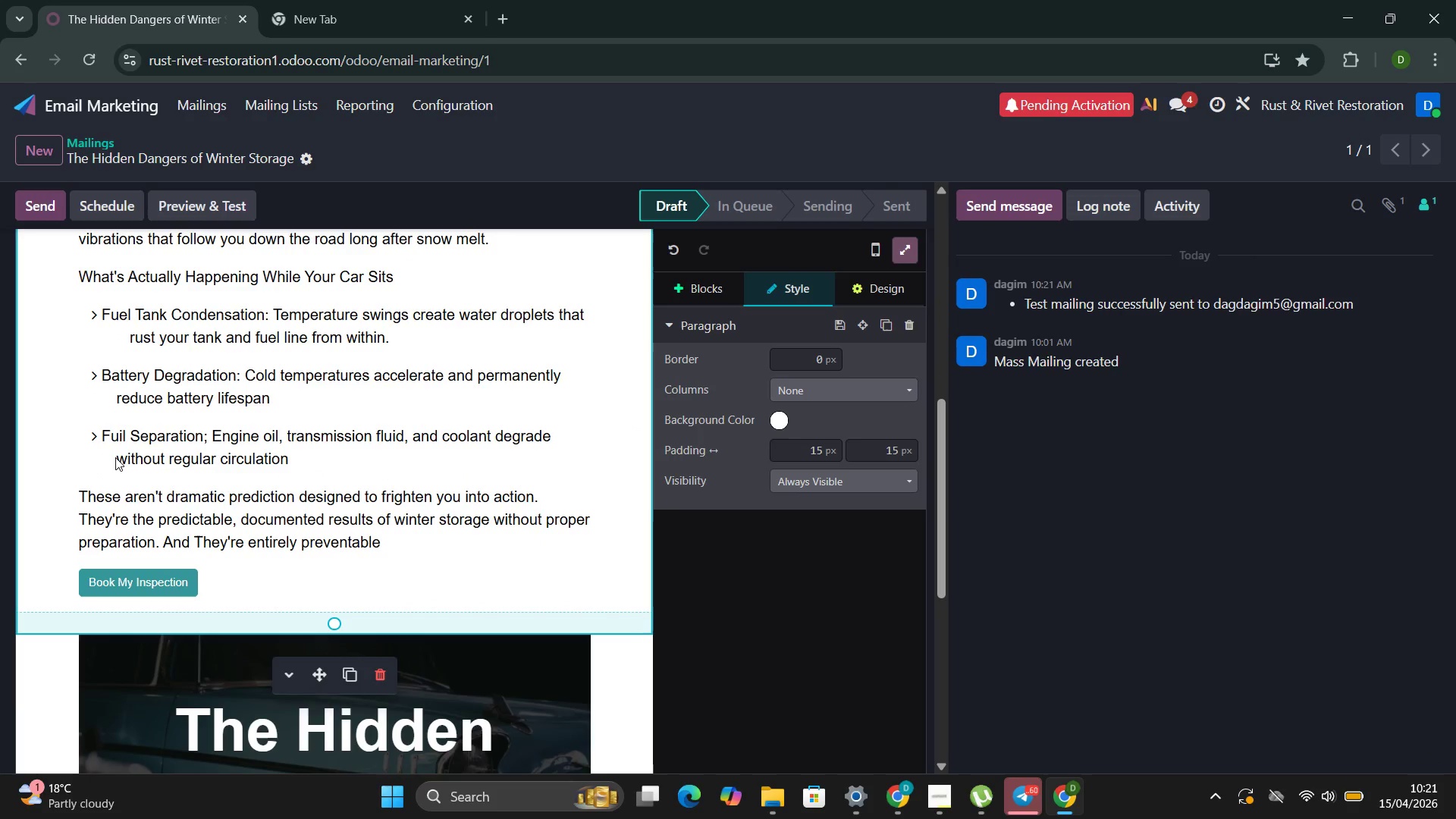 
key(Backspace)
 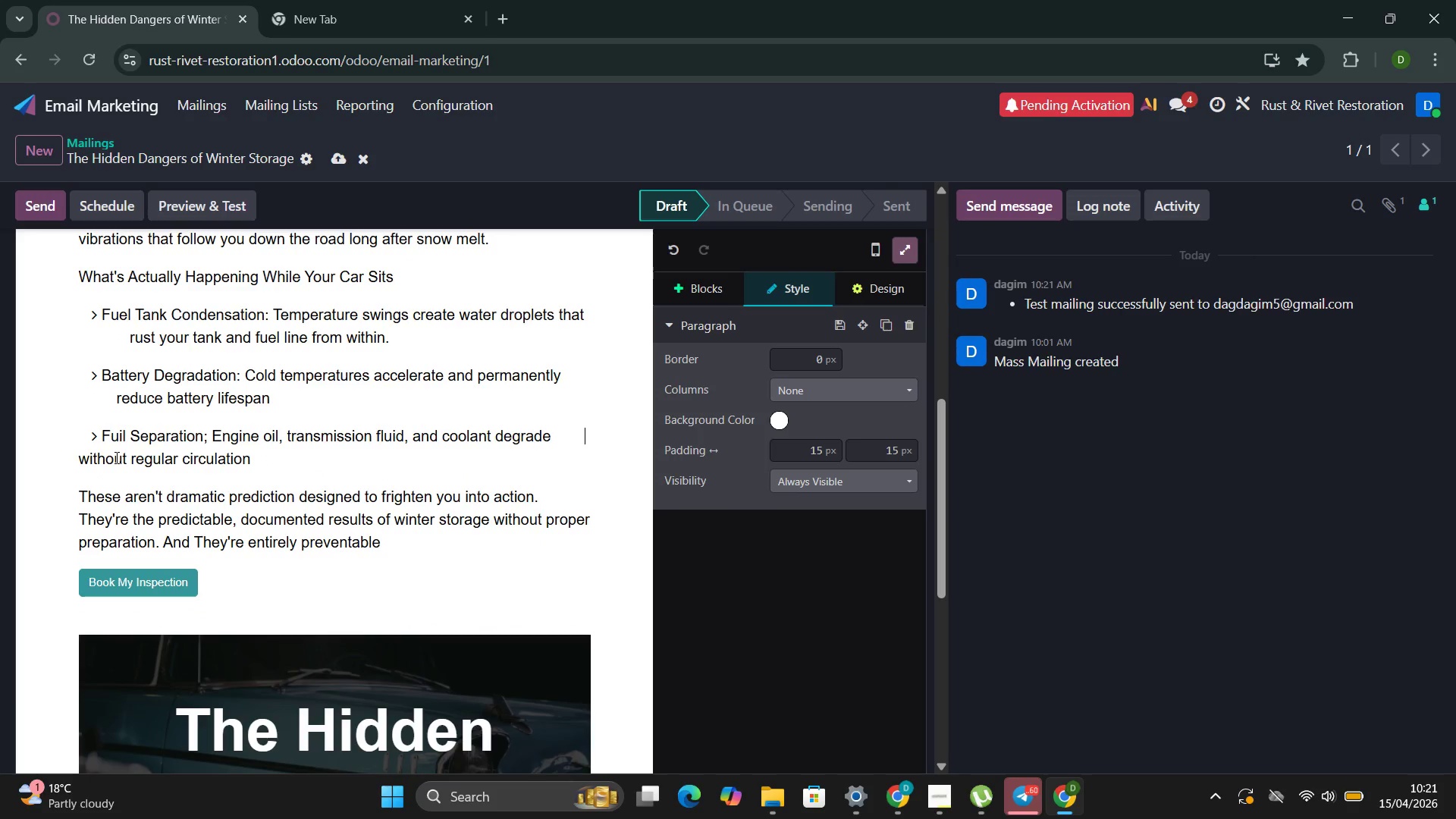 
key(Backspace)
 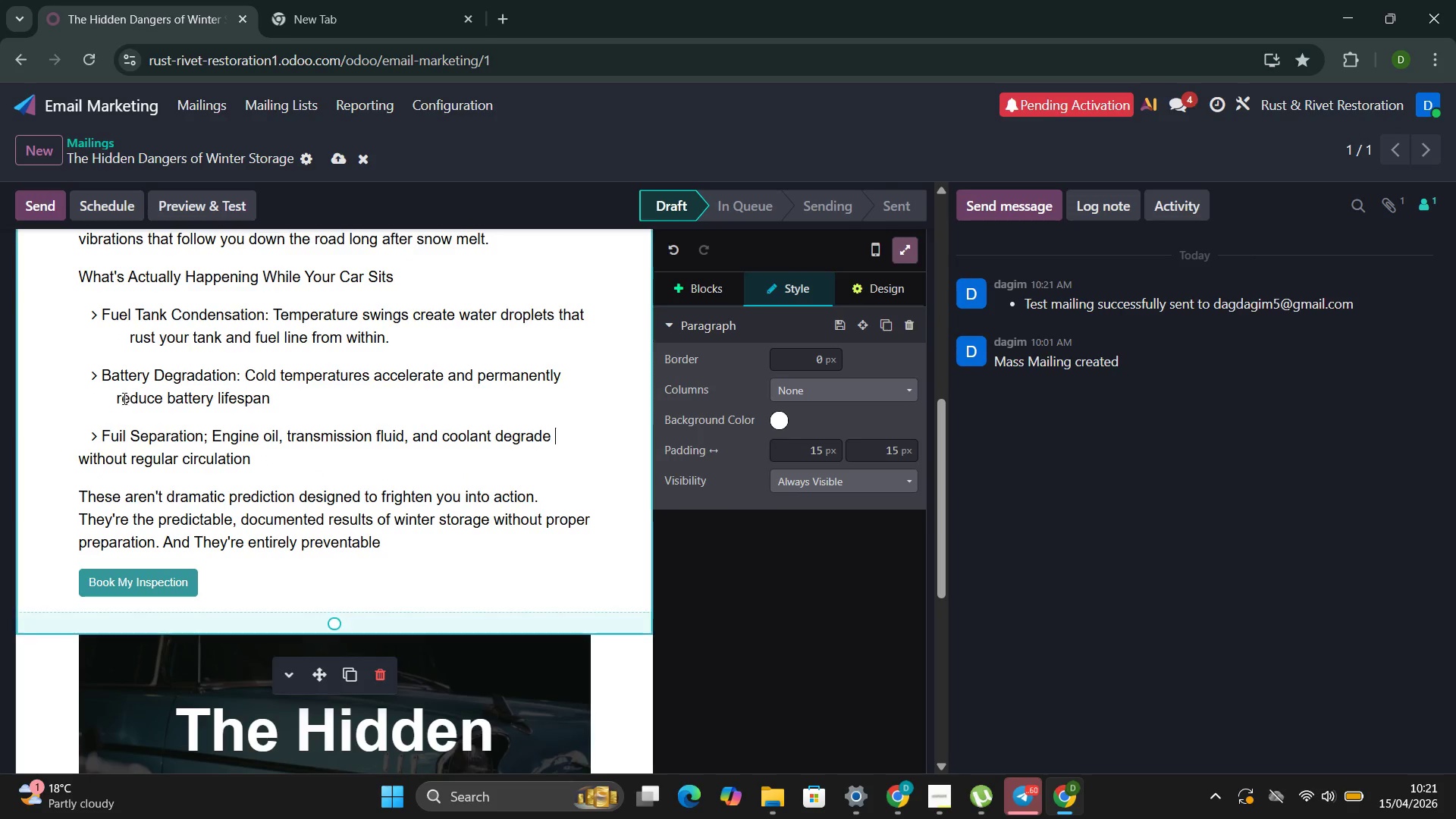 
left_click([116, 394])
 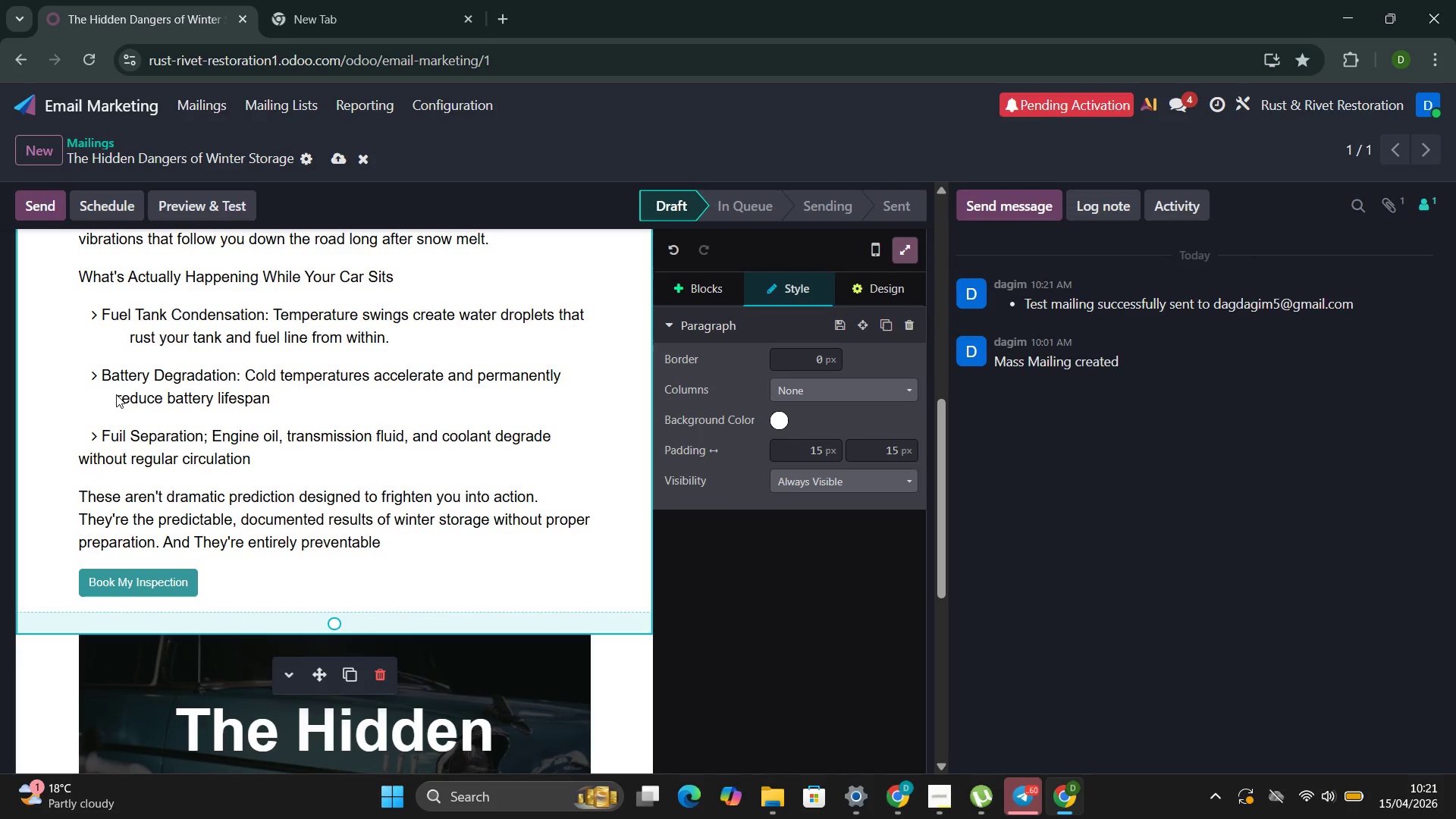 
key(Backspace)
 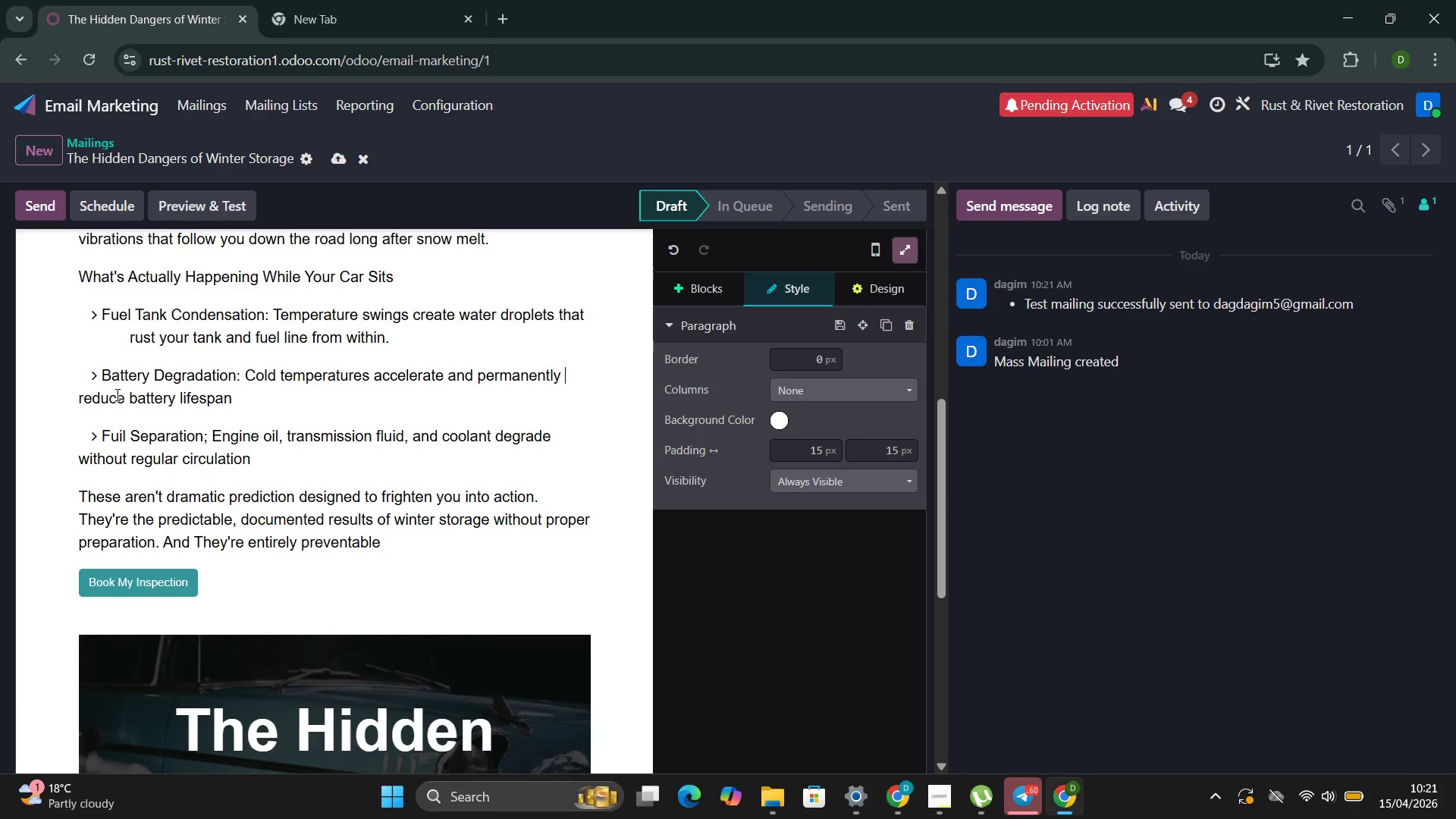 
key(Backspace)
 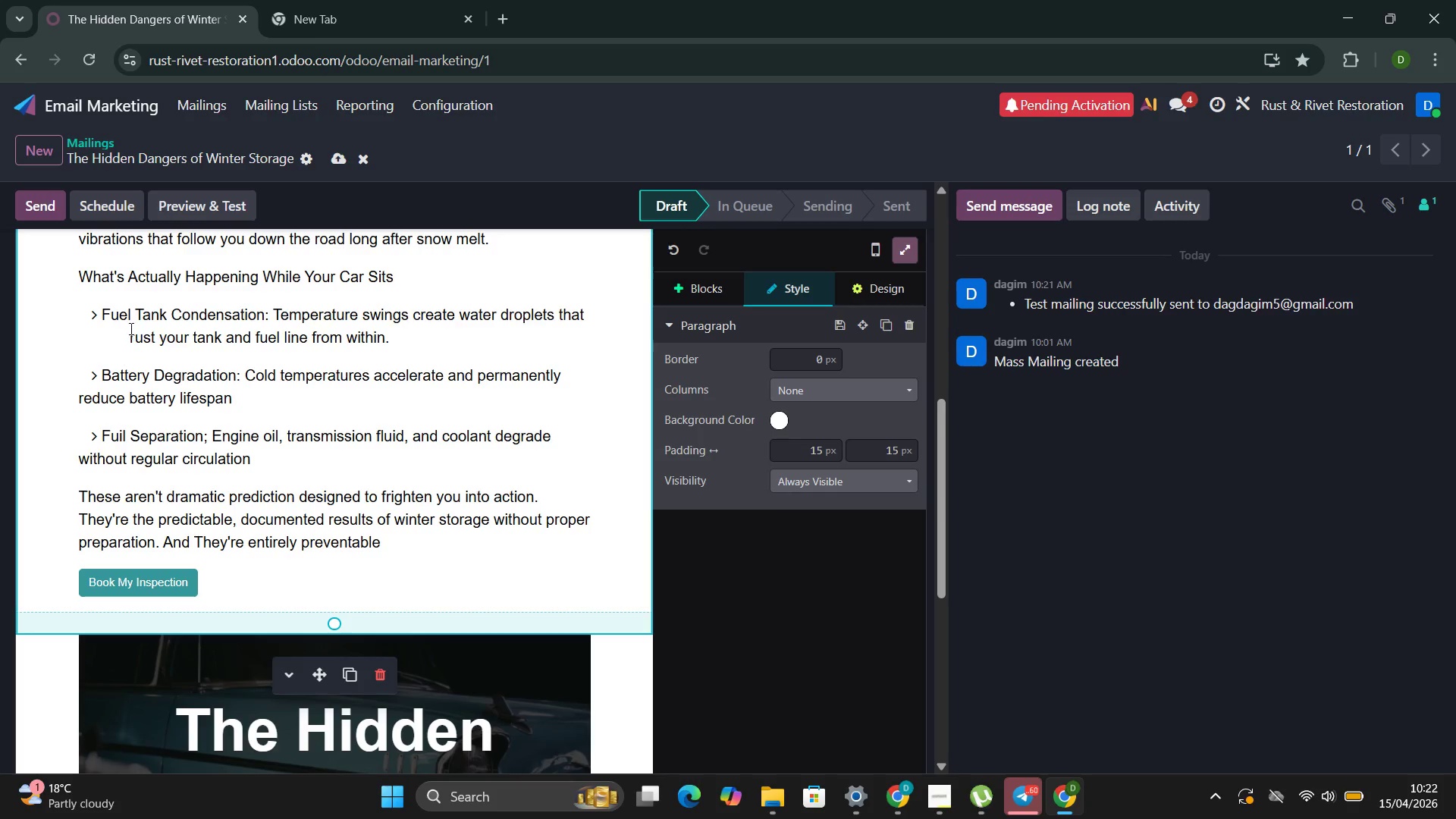 
left_click([130, 334])
 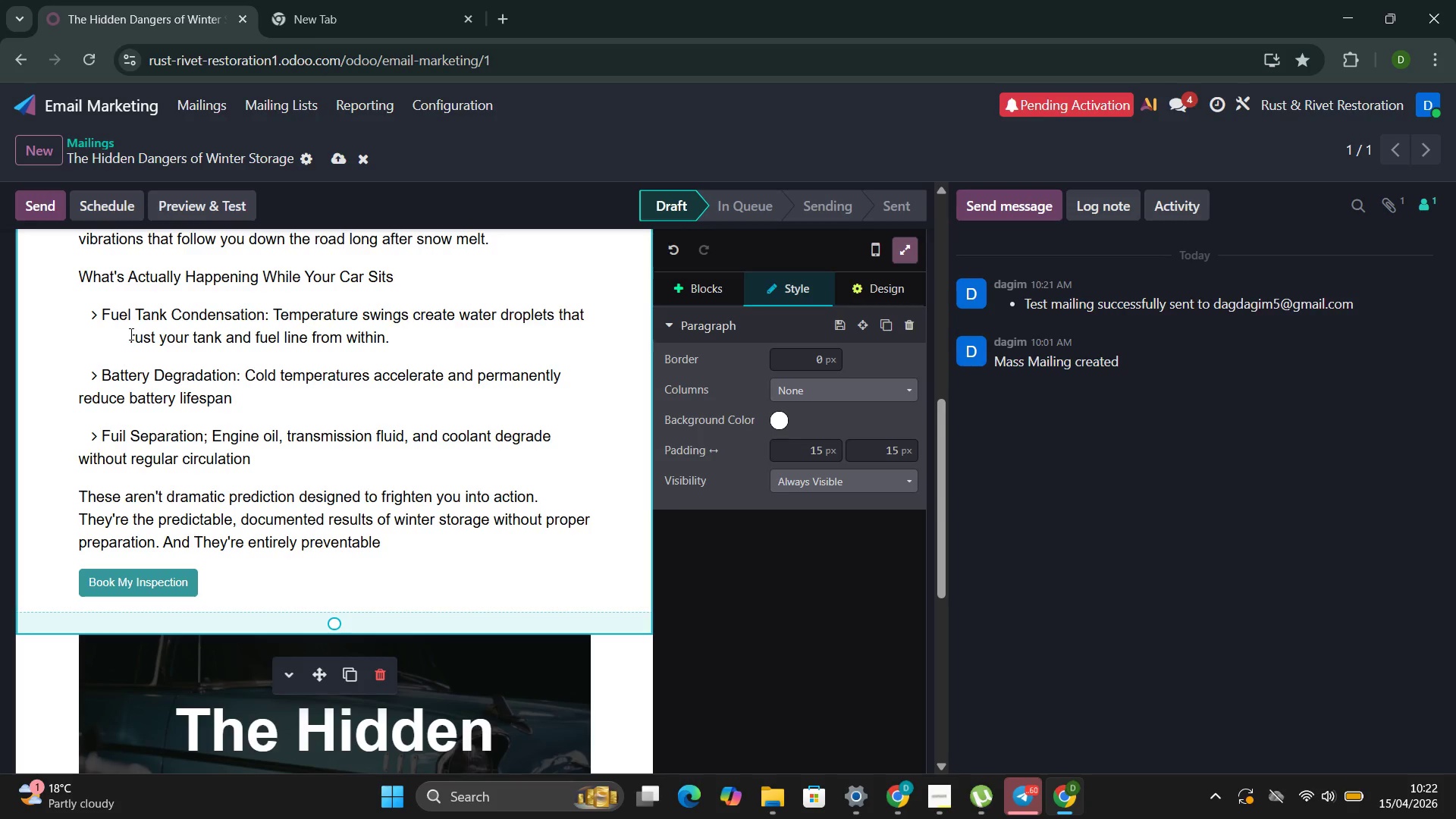 
key(Backspace)
 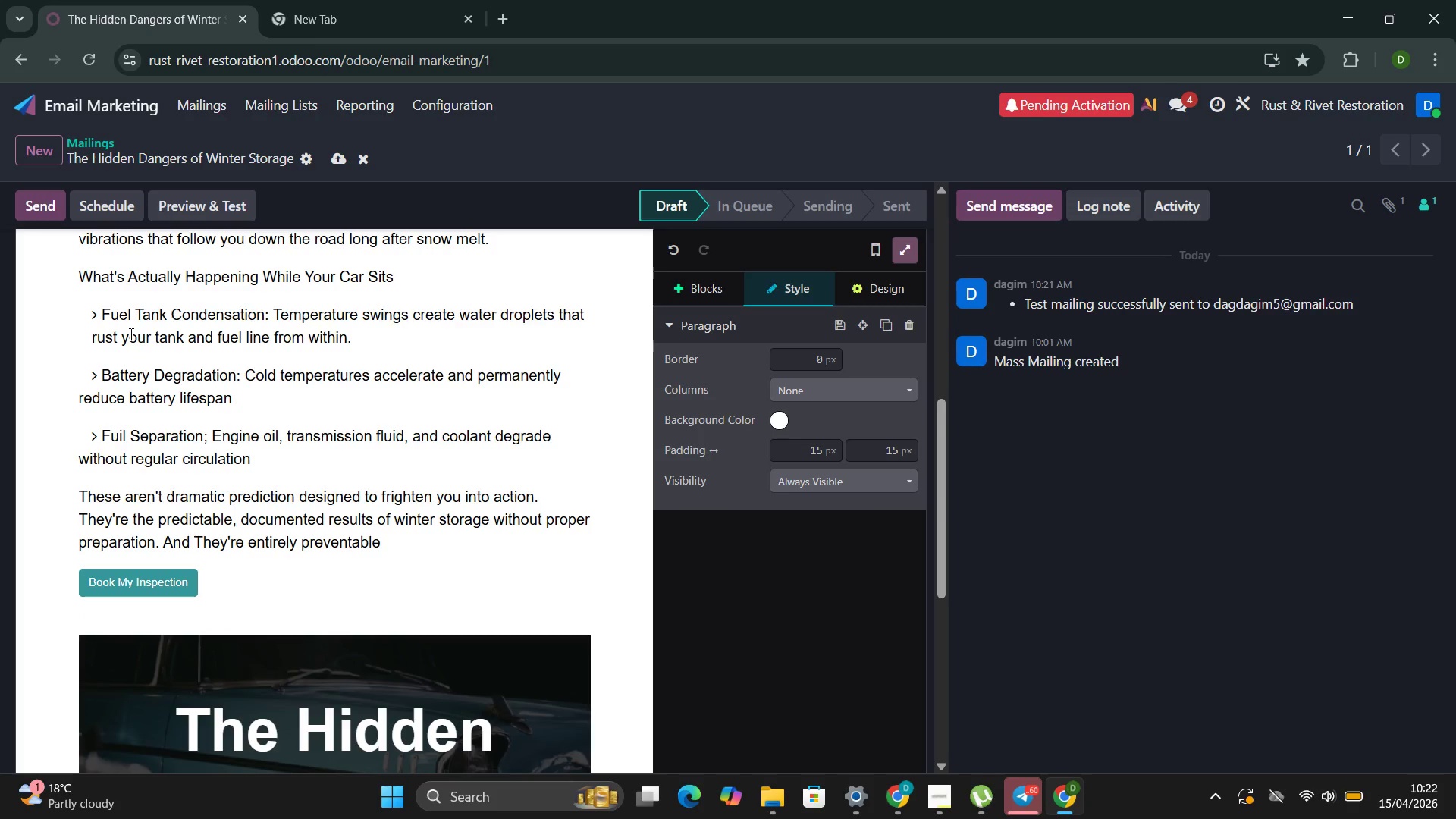 
key(Backspace)
 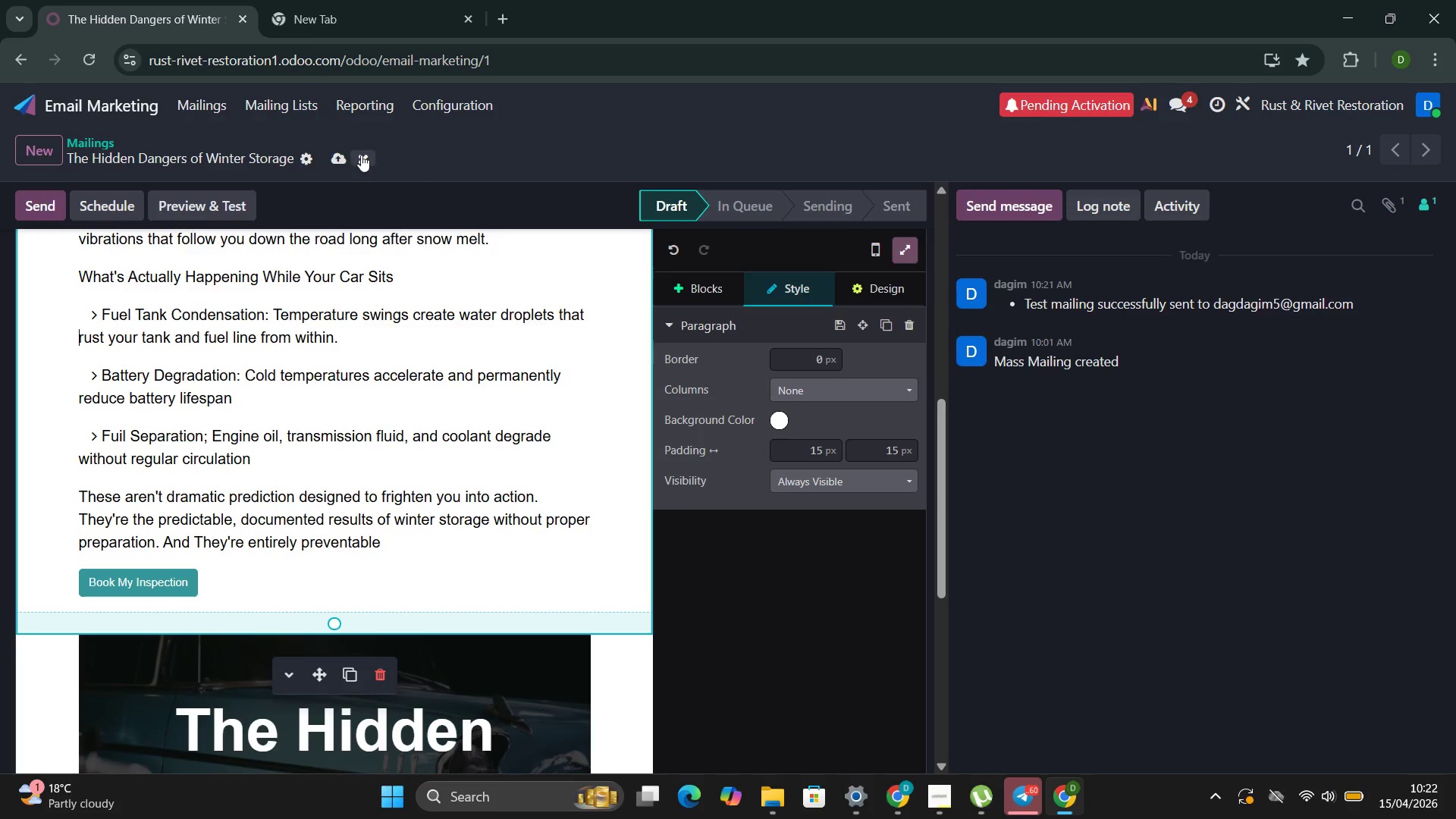 
left_click([228, 196])
 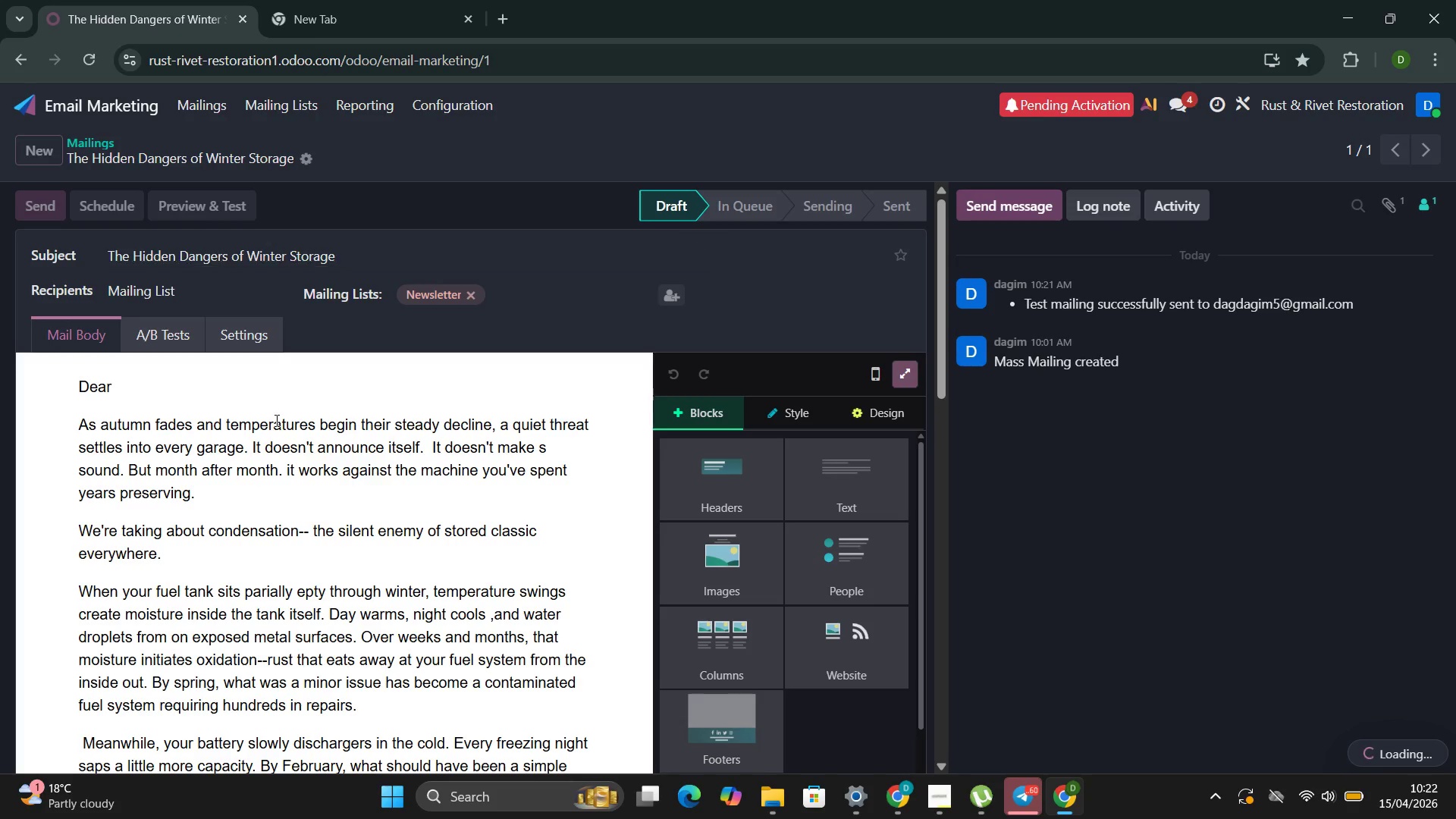 
wait(15.72)
 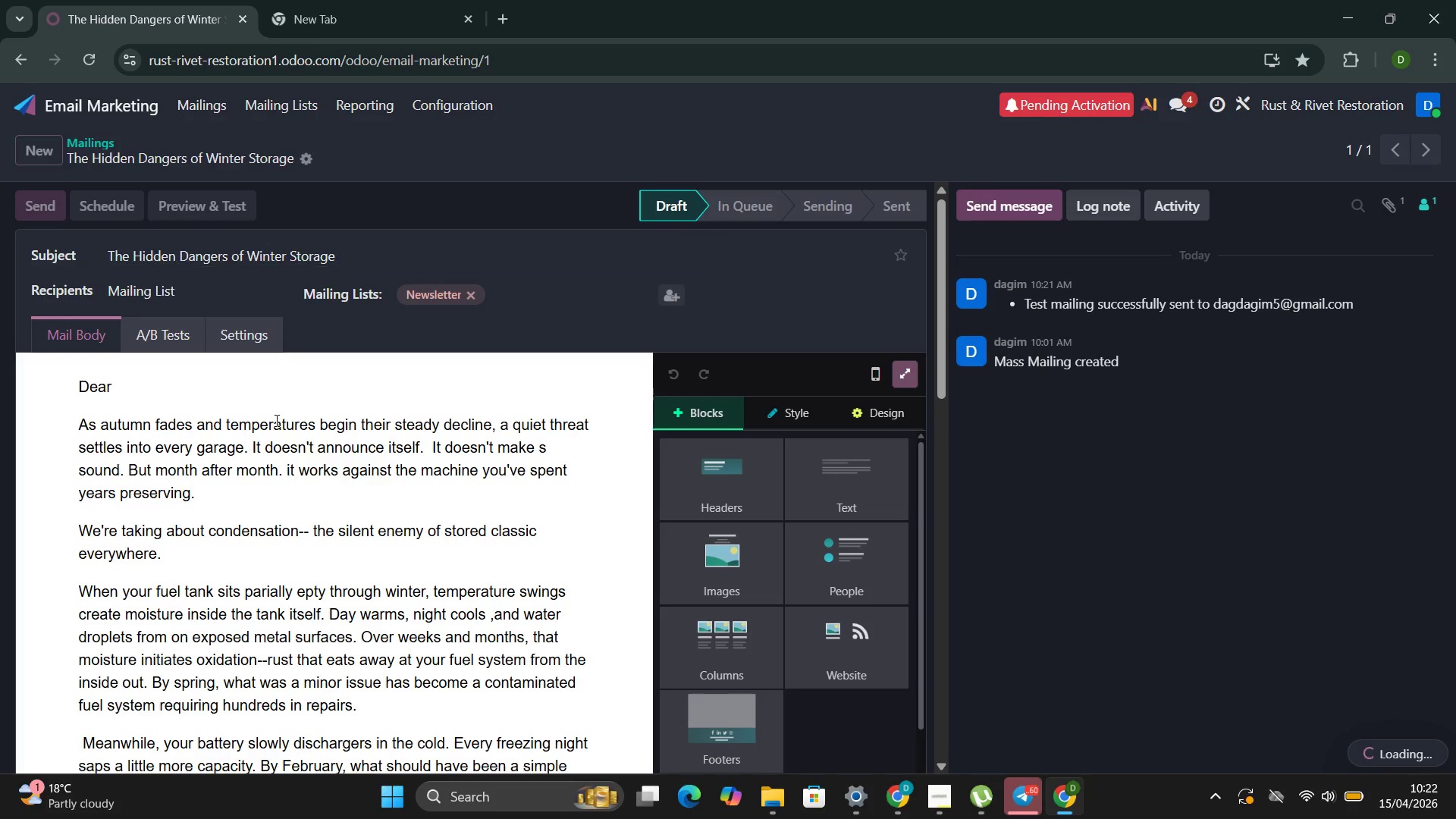 
left_click([336, 8])
 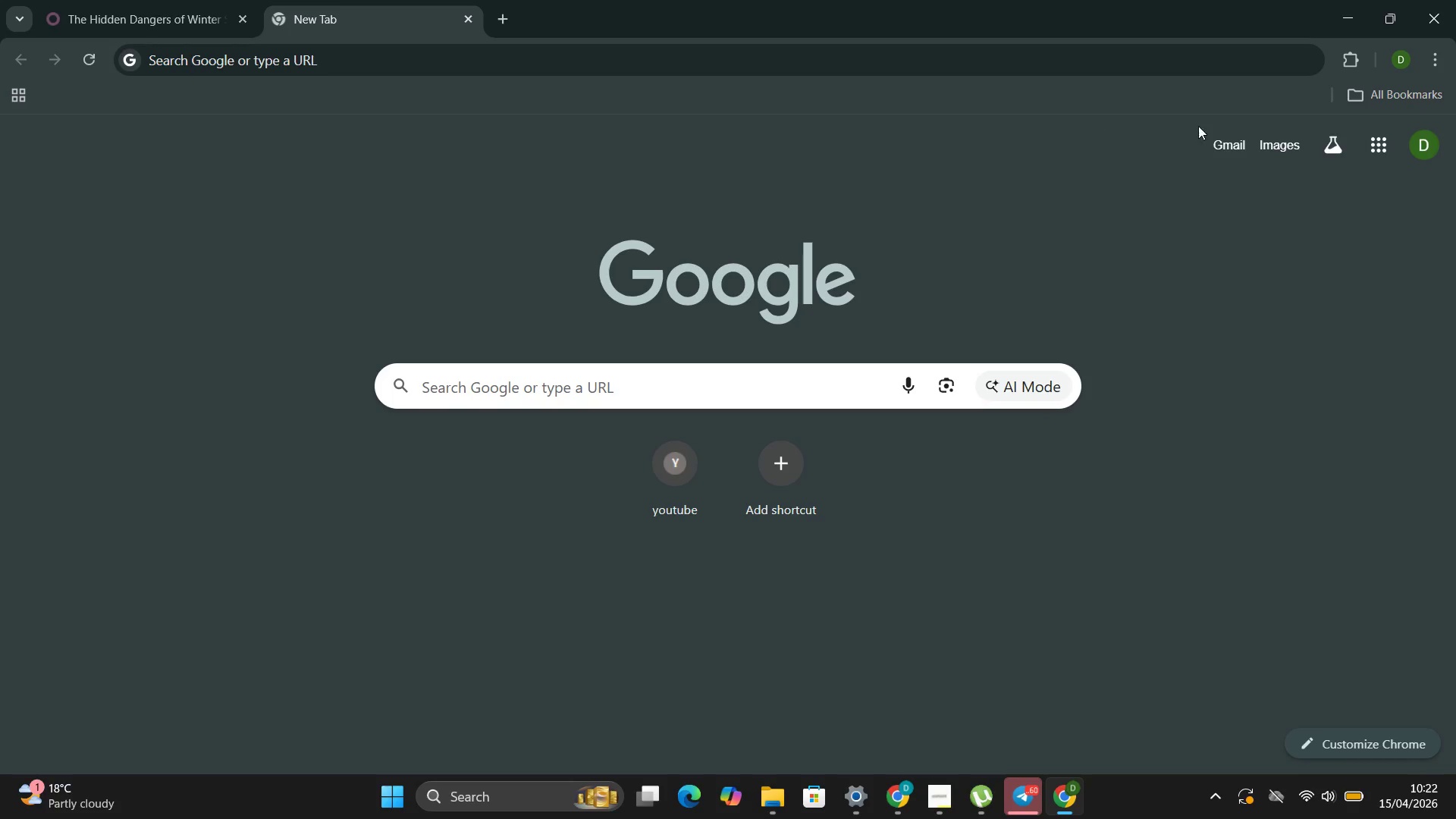 
left_click([1234, 146])
 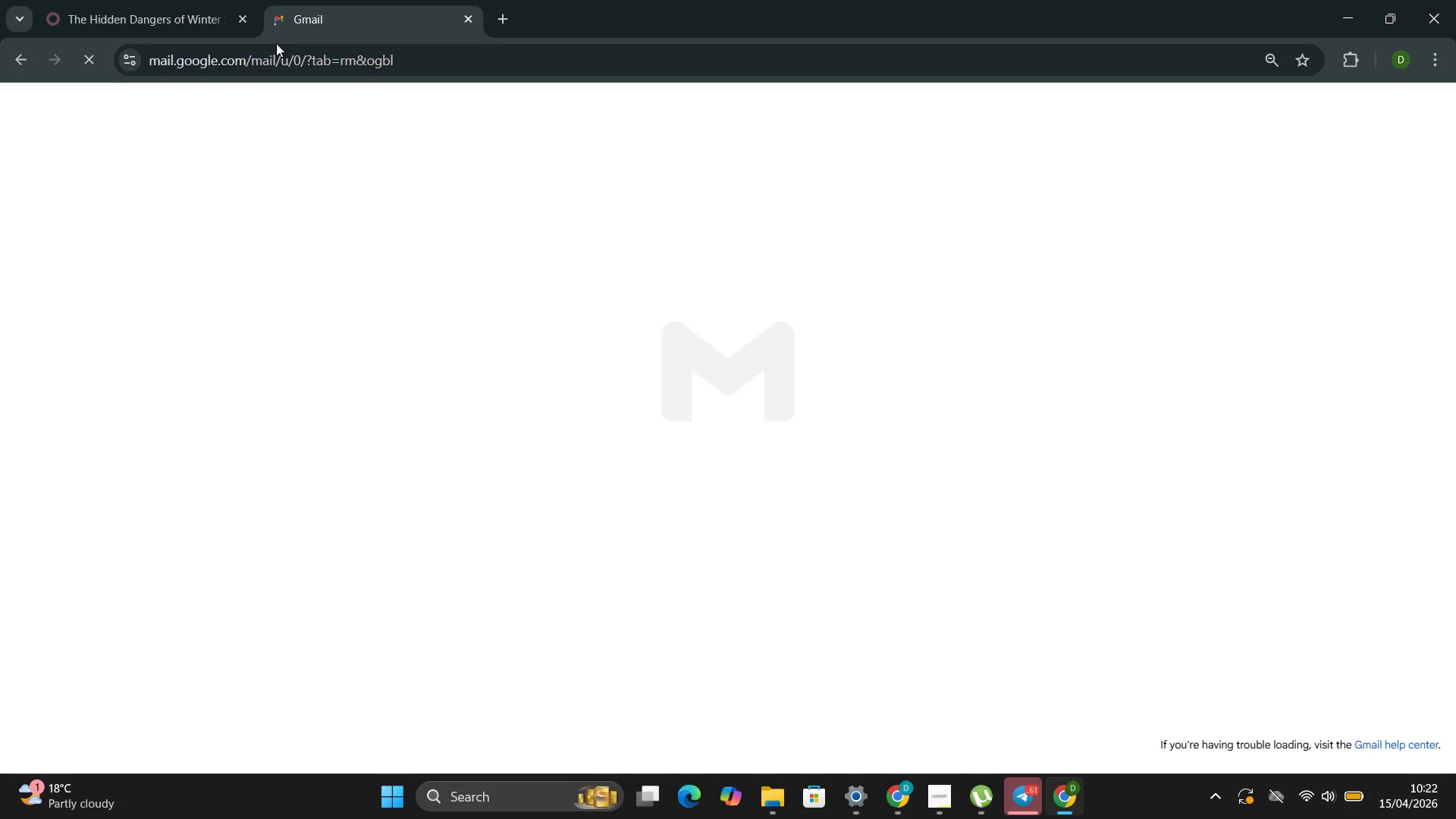 
left_click([165, 19])
 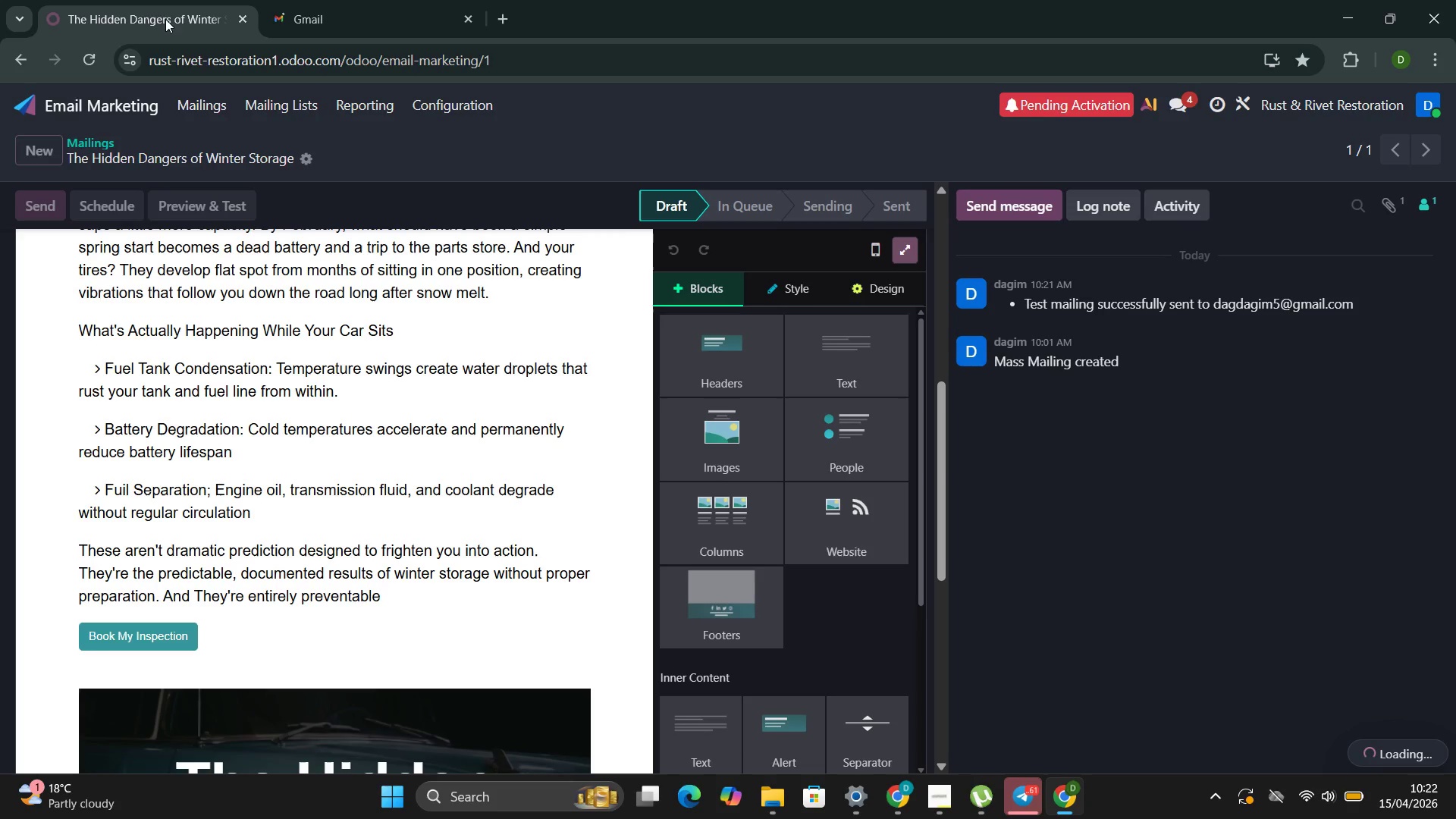 
mouse_move([303, 247])
 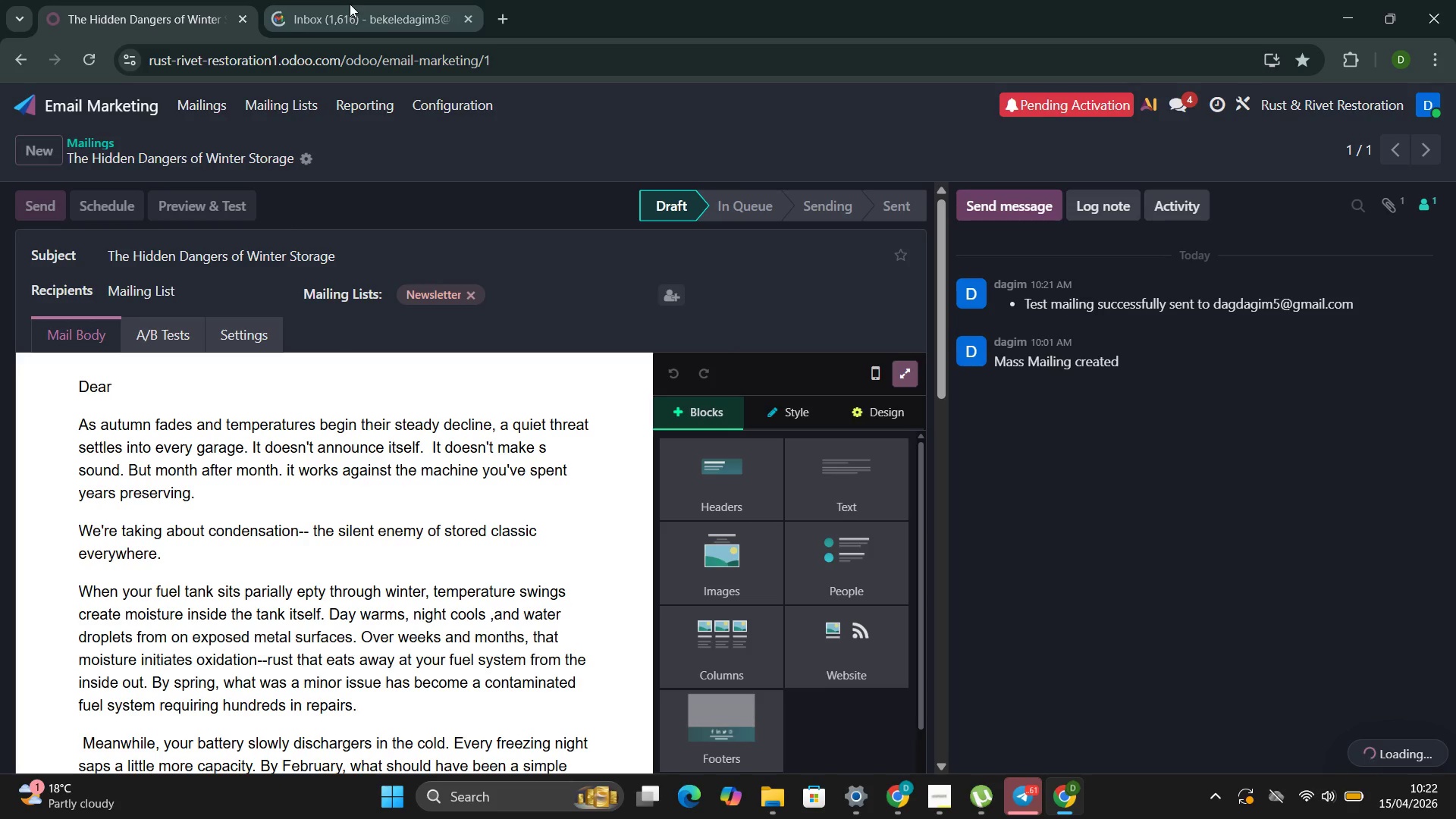 
left_click([350, 4])
 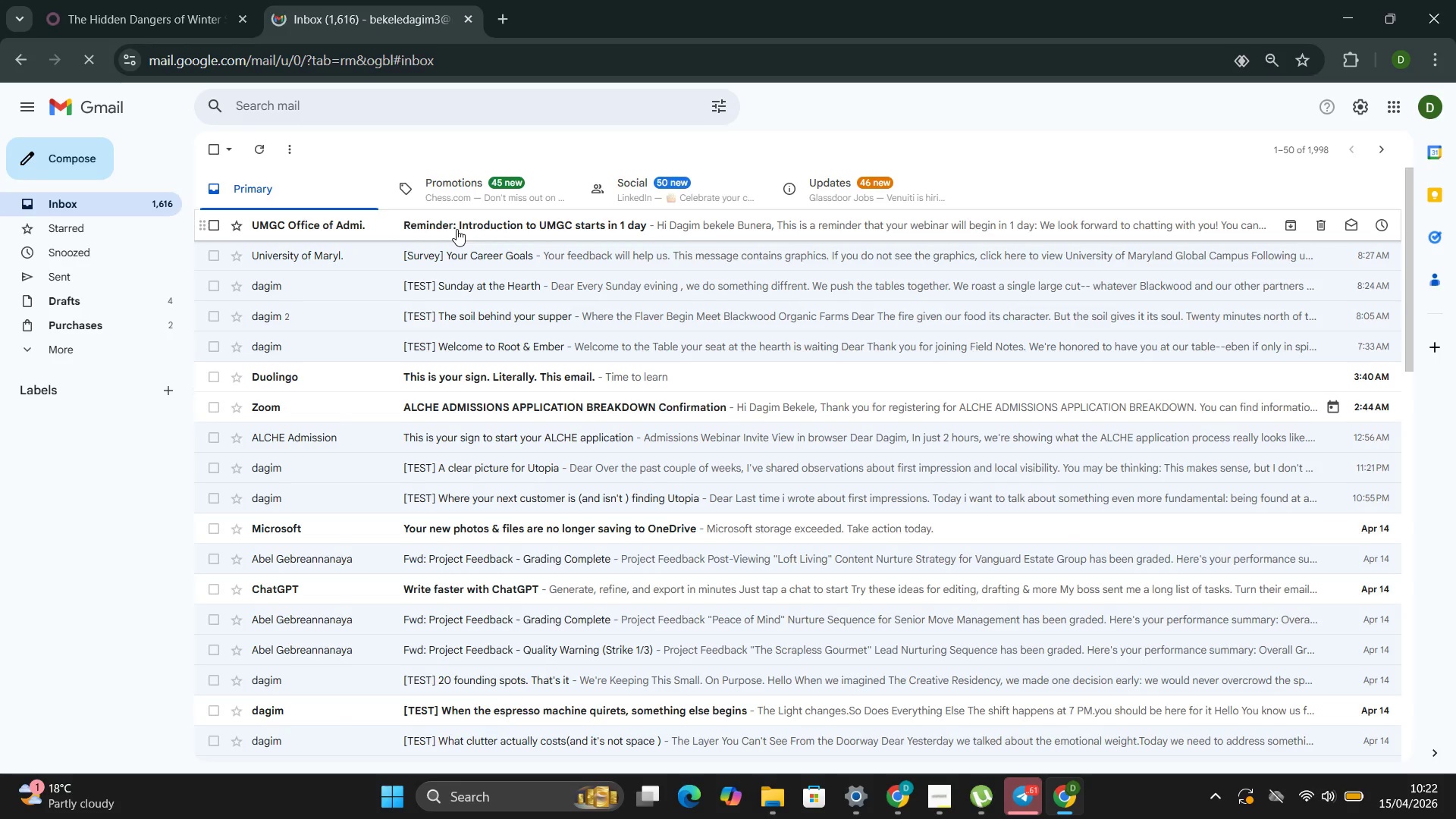 
wait(5.11)
 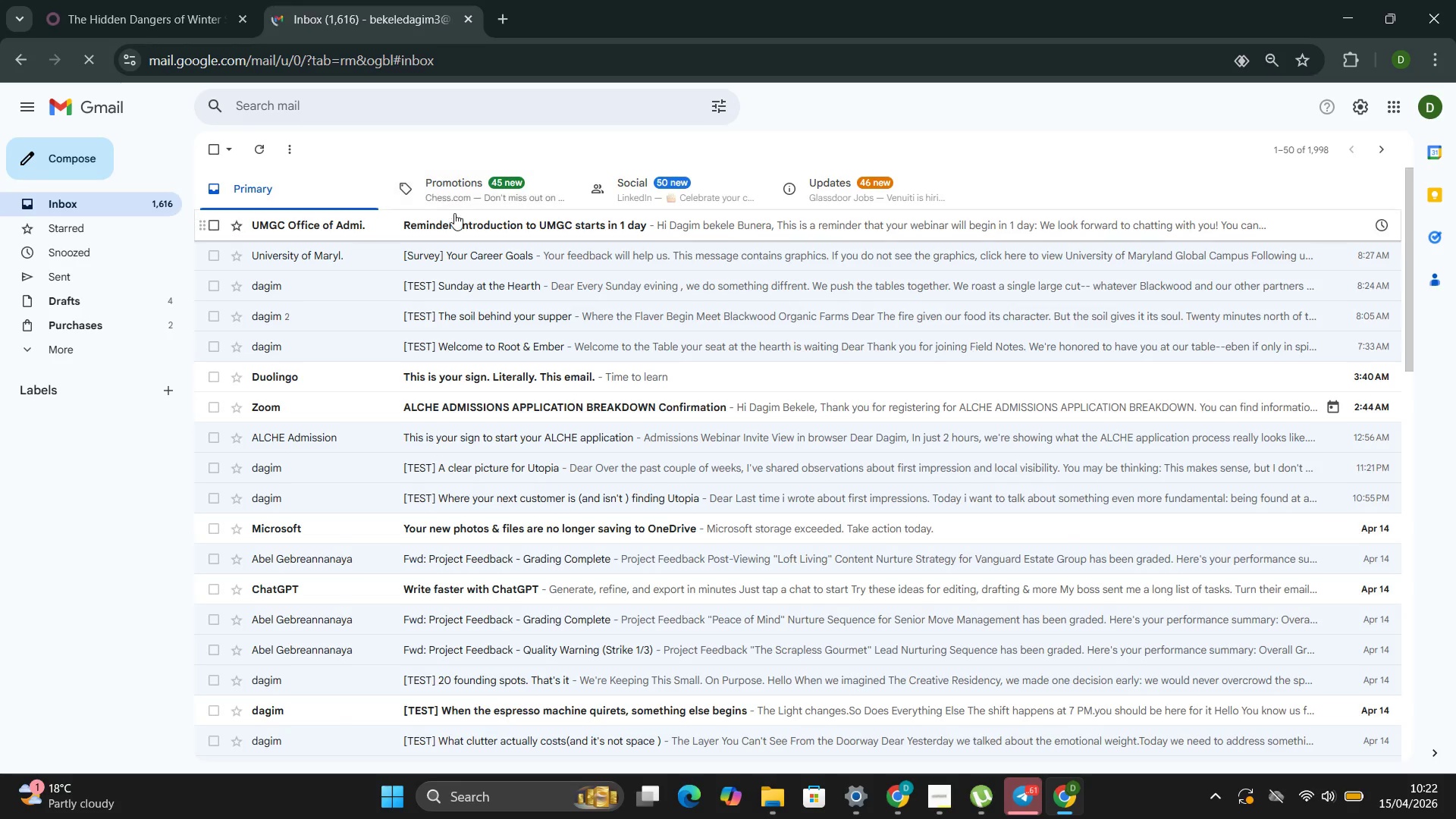 
left_click([165, 23])
 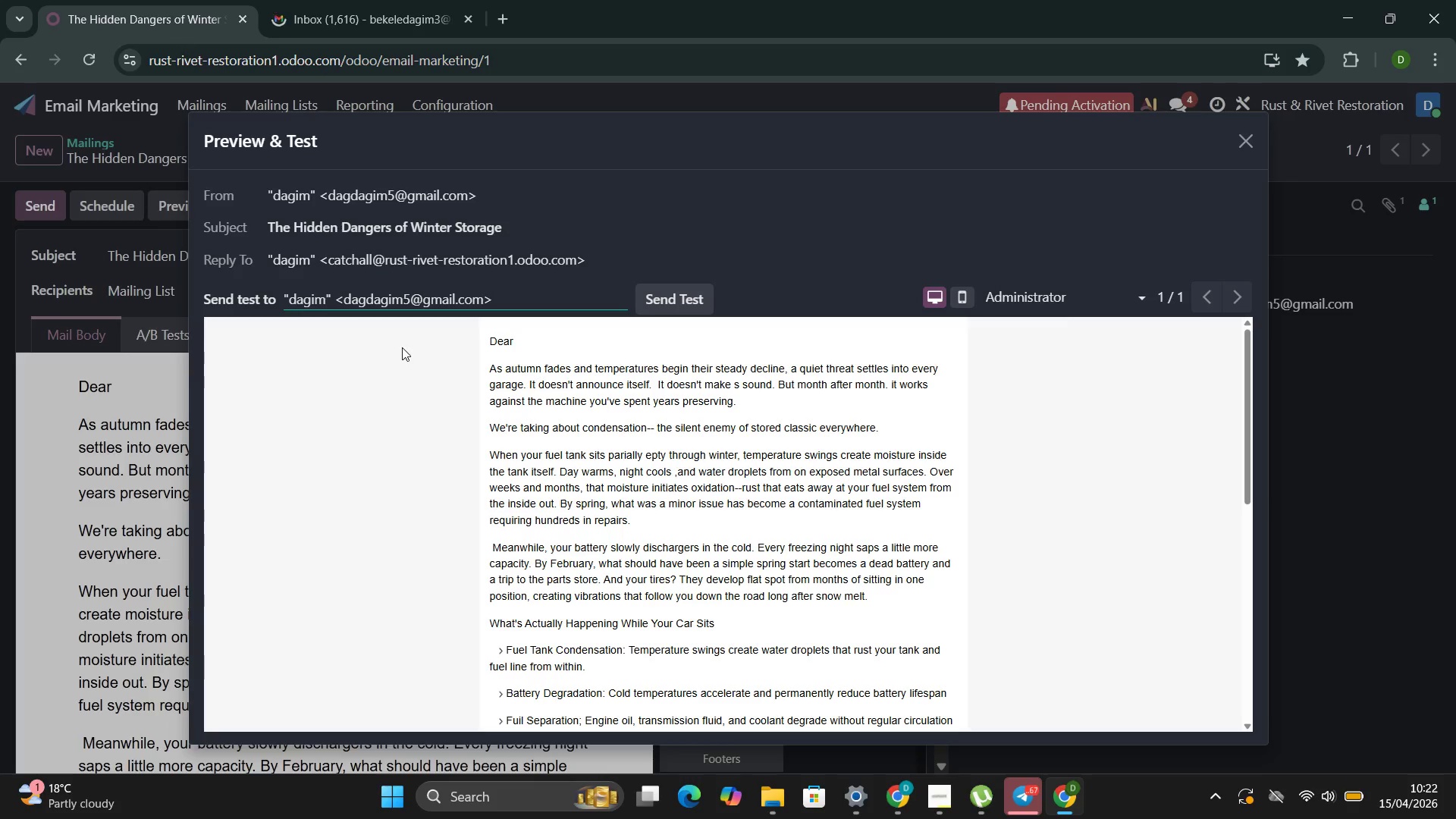 
left_click([404, 300])
 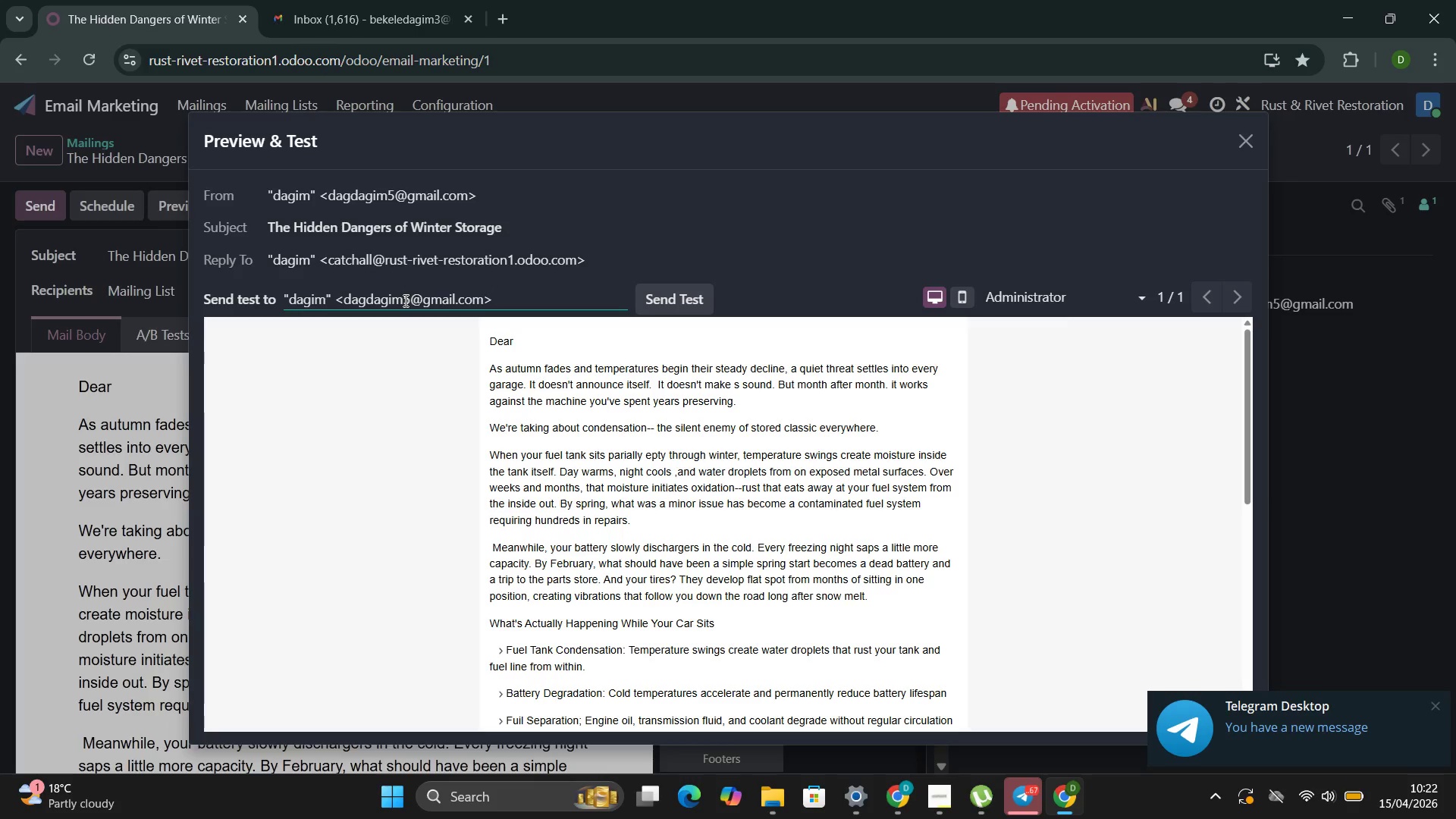 
key(ArrowRight)
 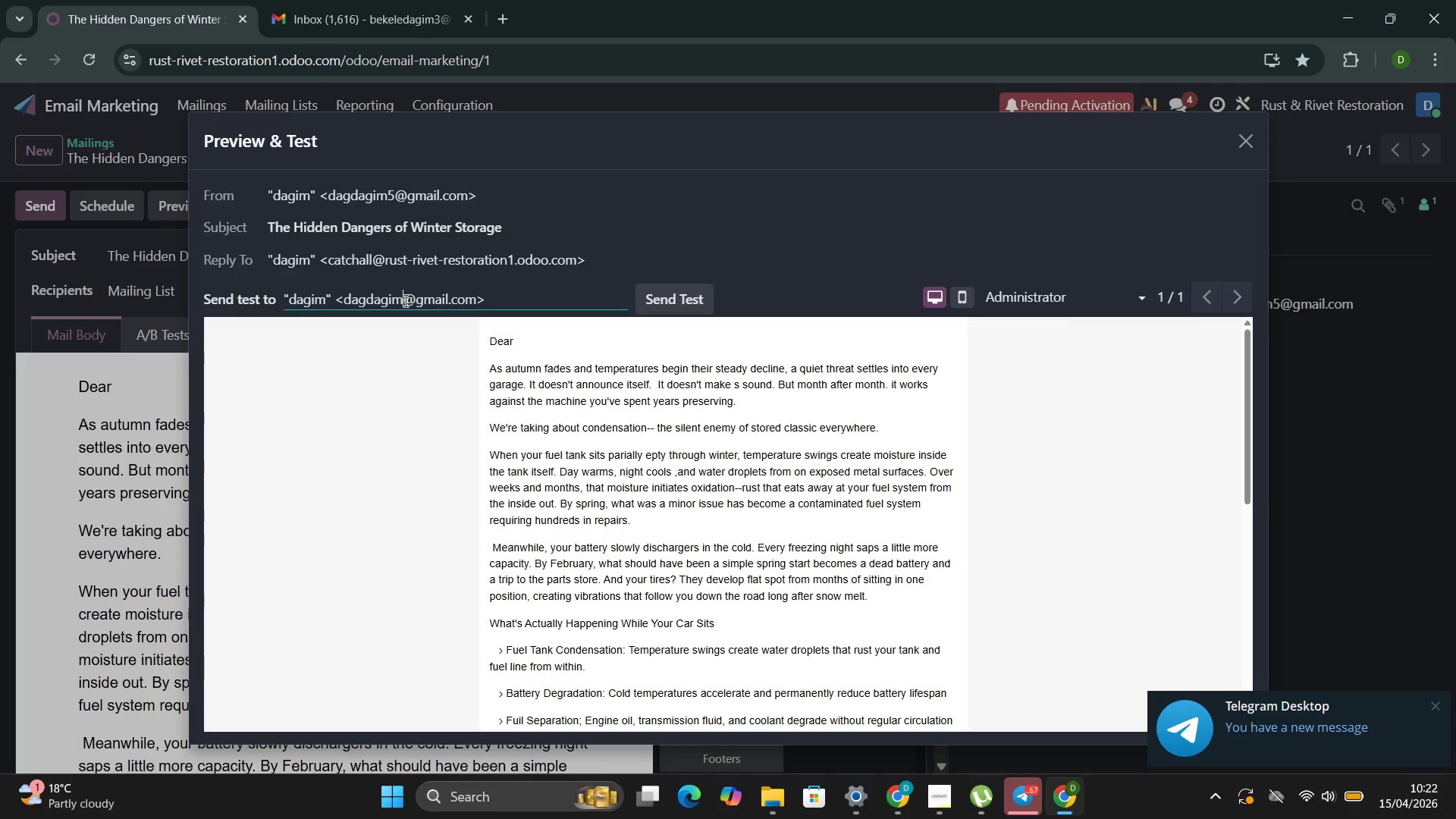 
key(Backspace)
key(Backspace)
key(Backspace)
key(Backspace)
key(Backspace)
key(Backspace)
key(Backspace)
key(Backspace)
key(Backspace)
type(bekeledaim3)
 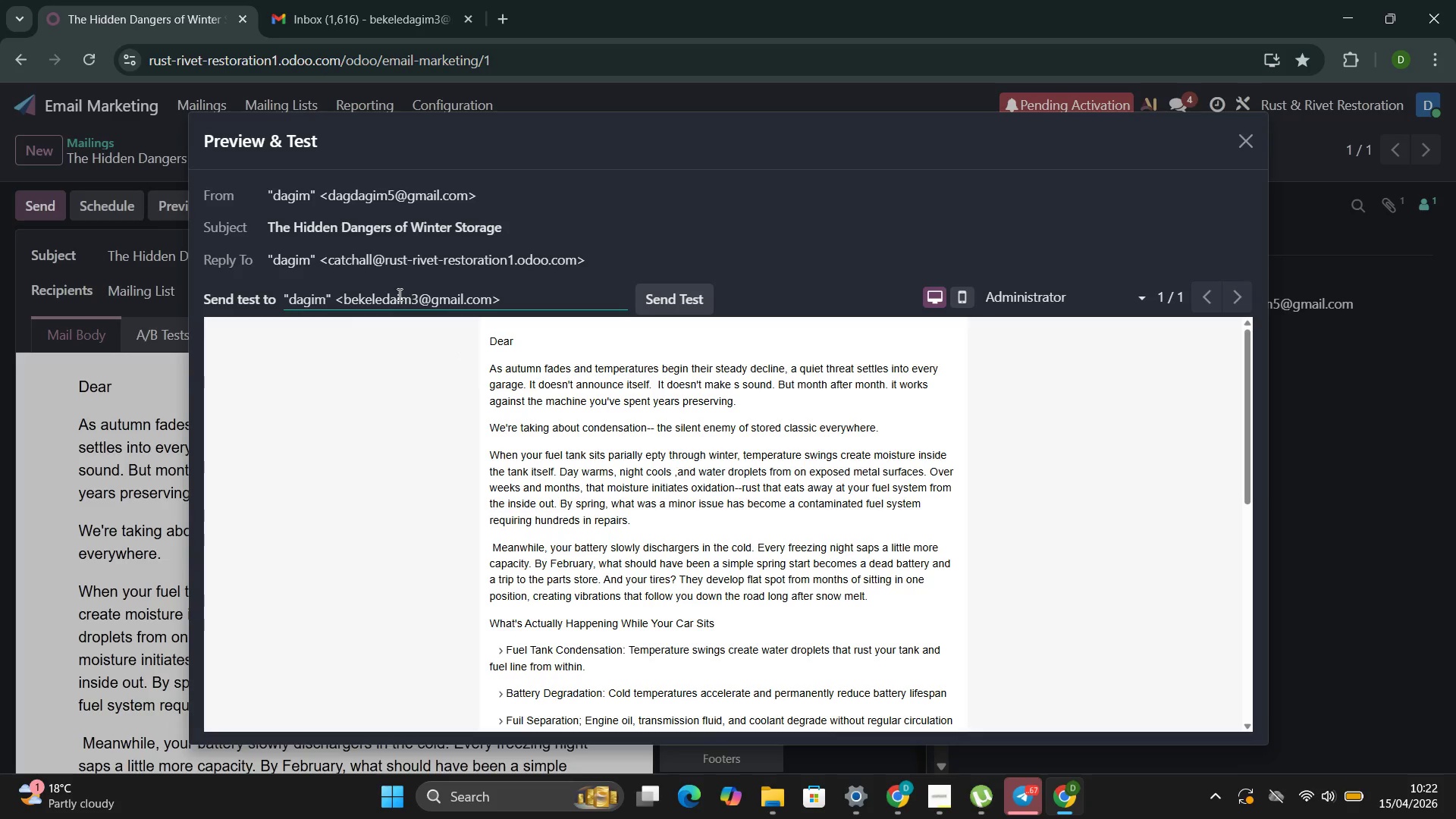 
left_click([395, 301])
 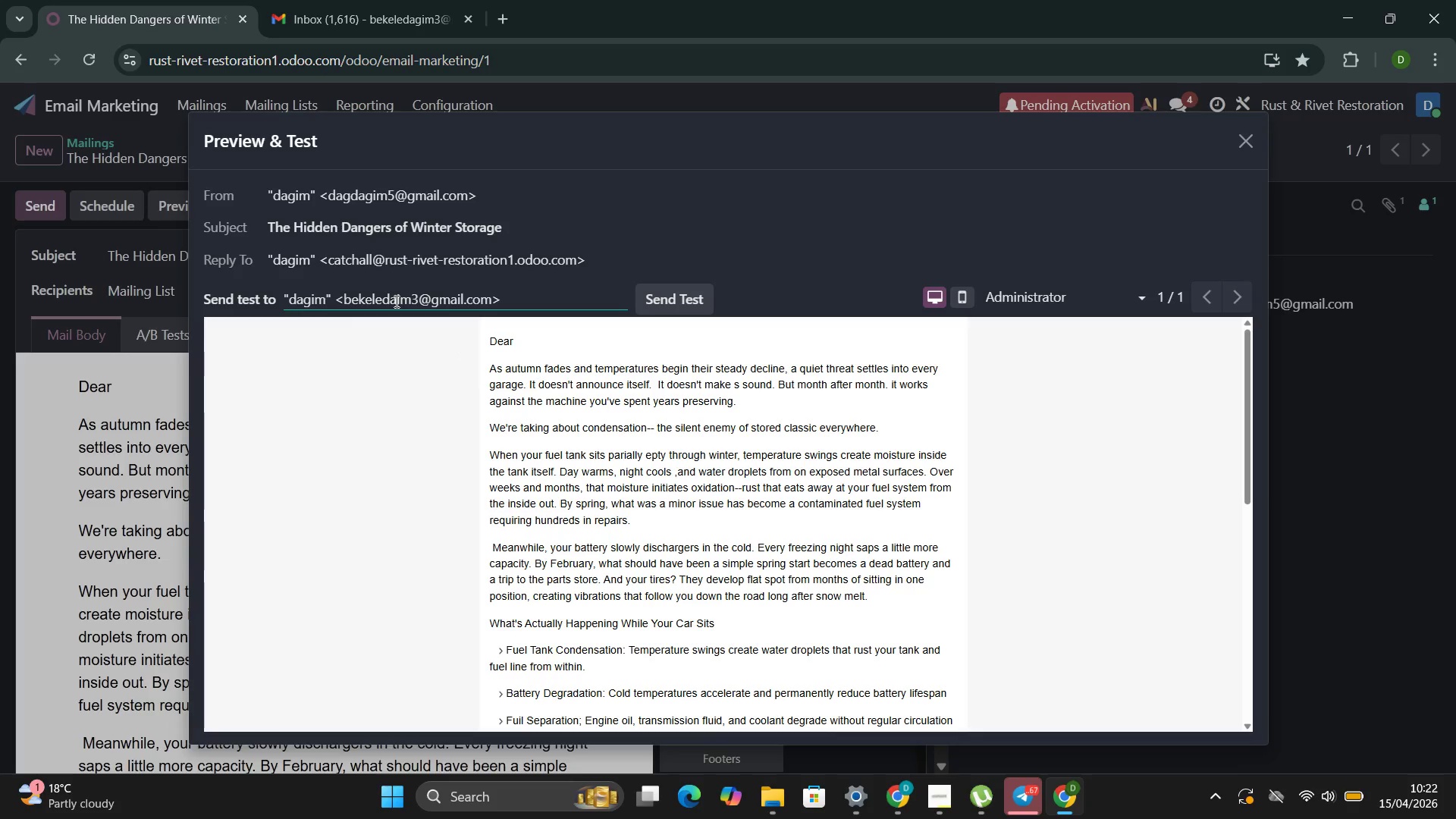 
key(G)
 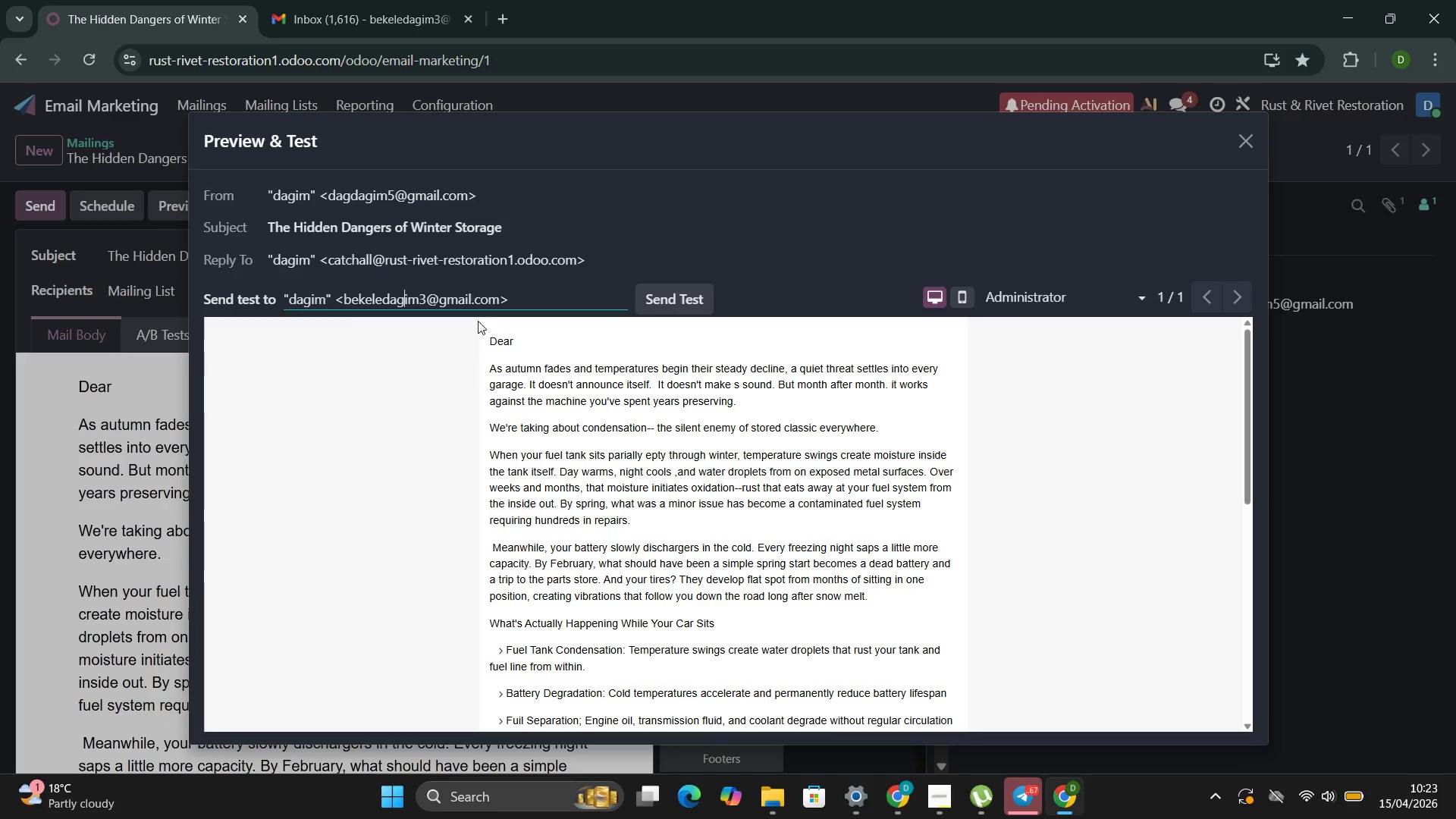 
left_click([651, 291])
 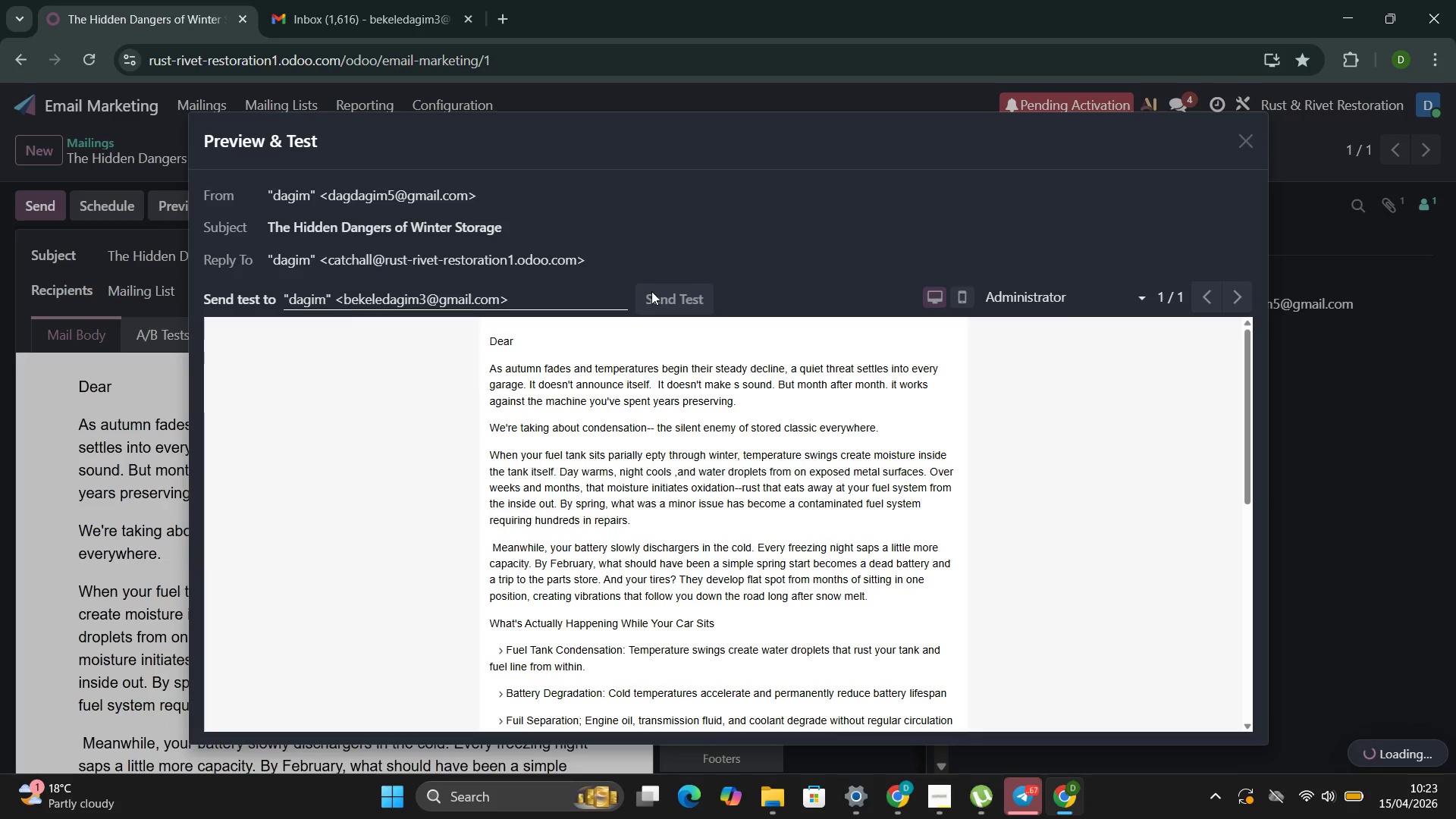 
mouse_move([680, 404])
 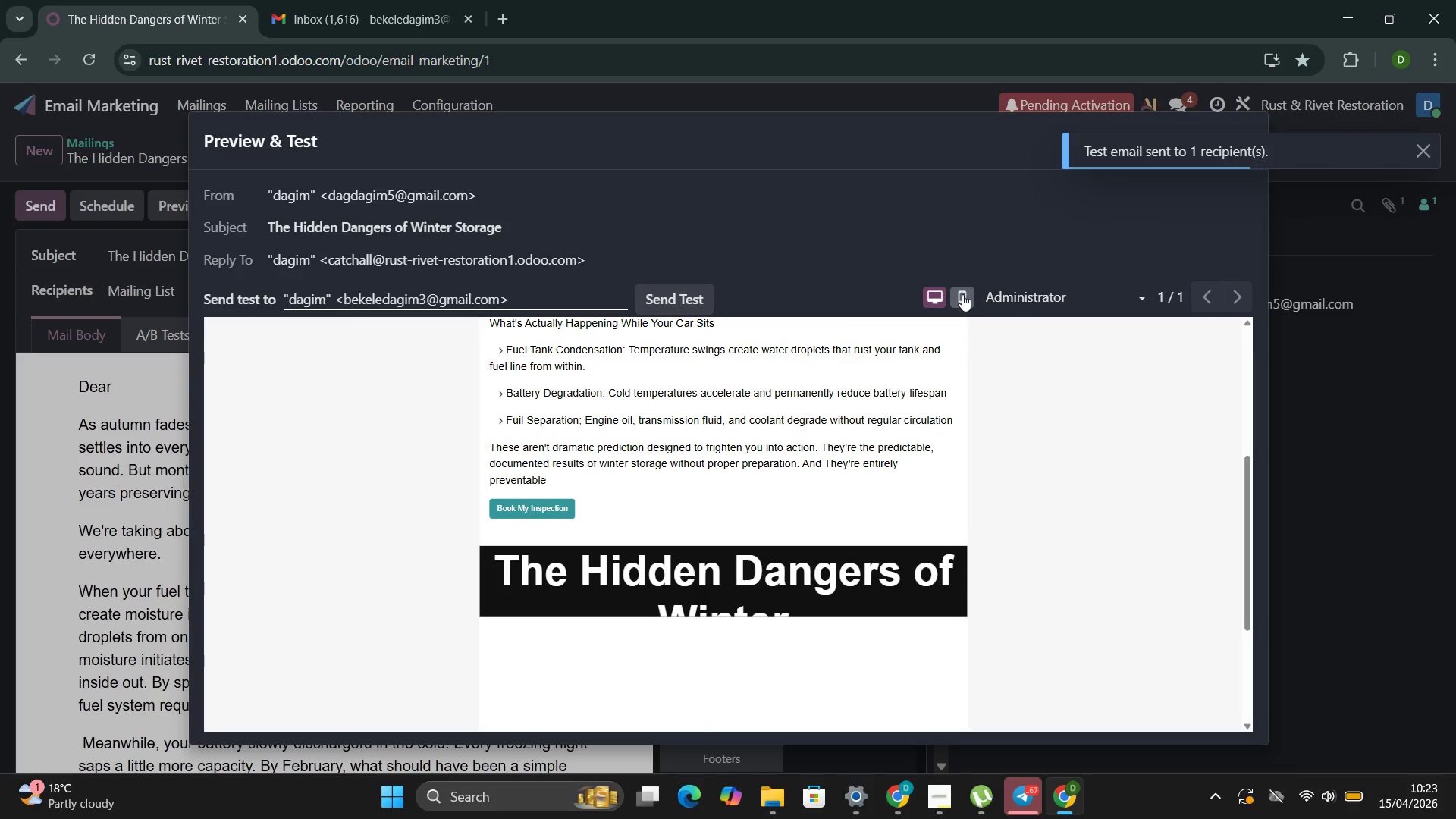 
left_click([962, 294])
 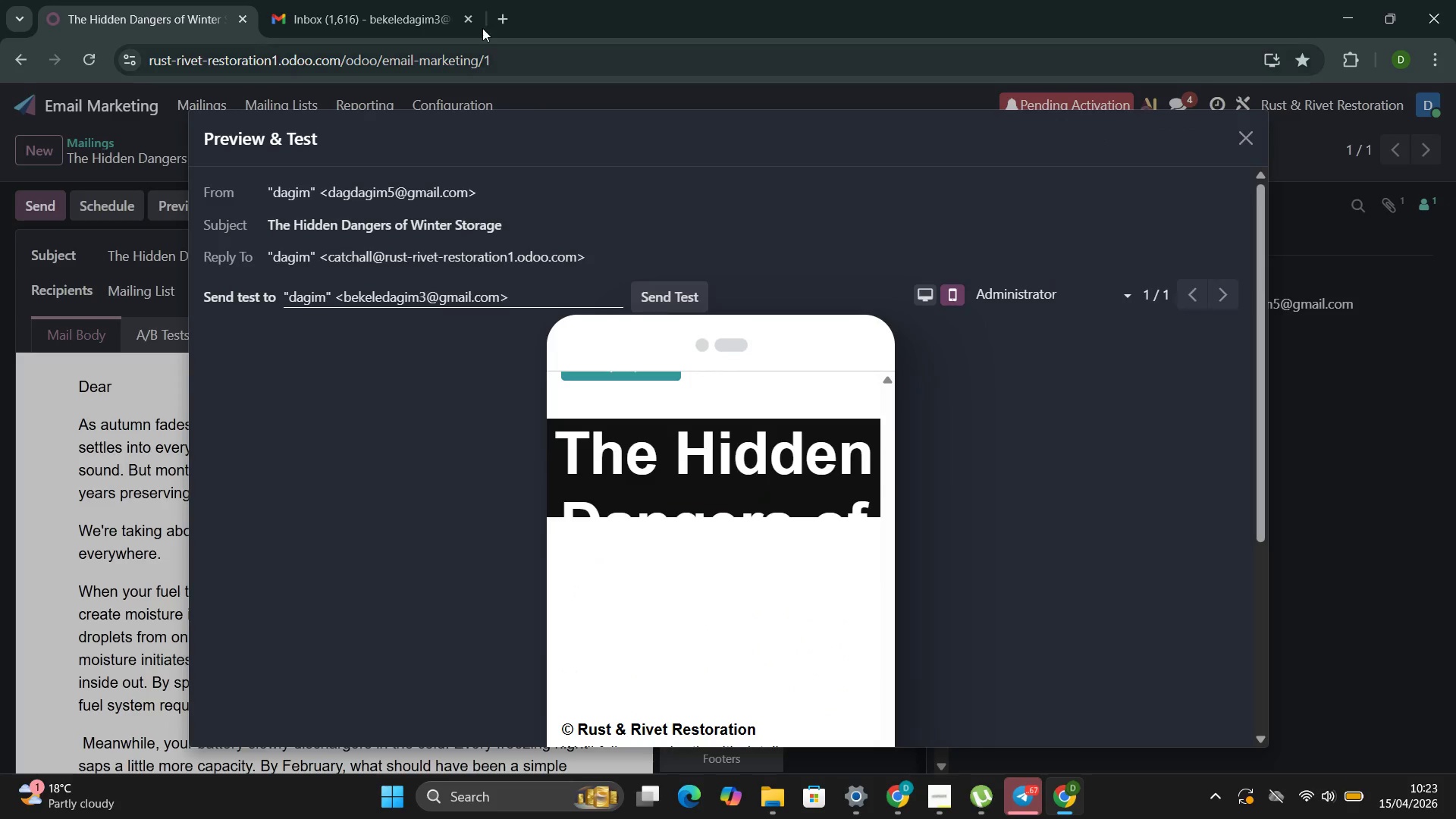 
left_click([511, 19])
 